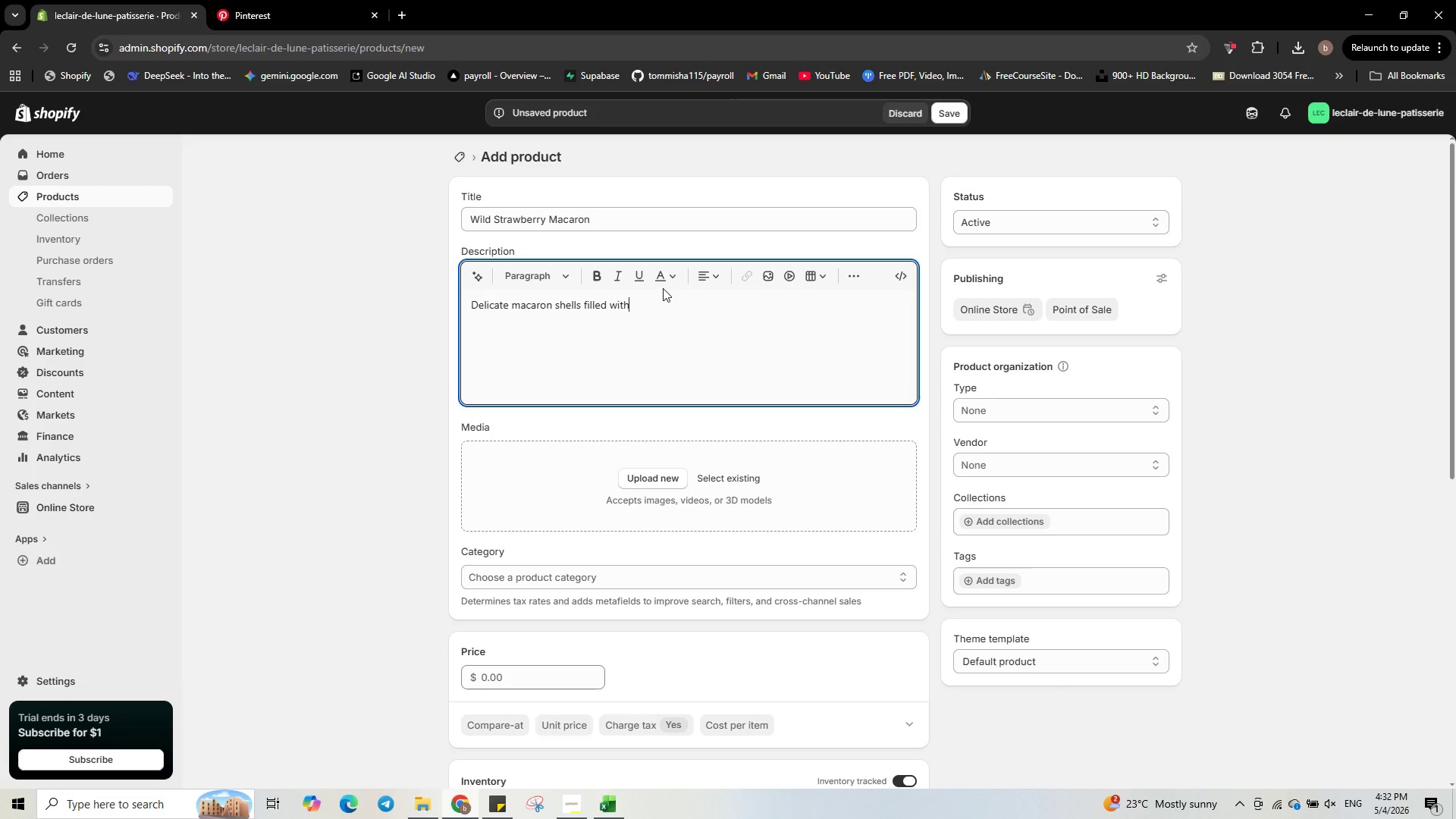 
wait(6.26)
 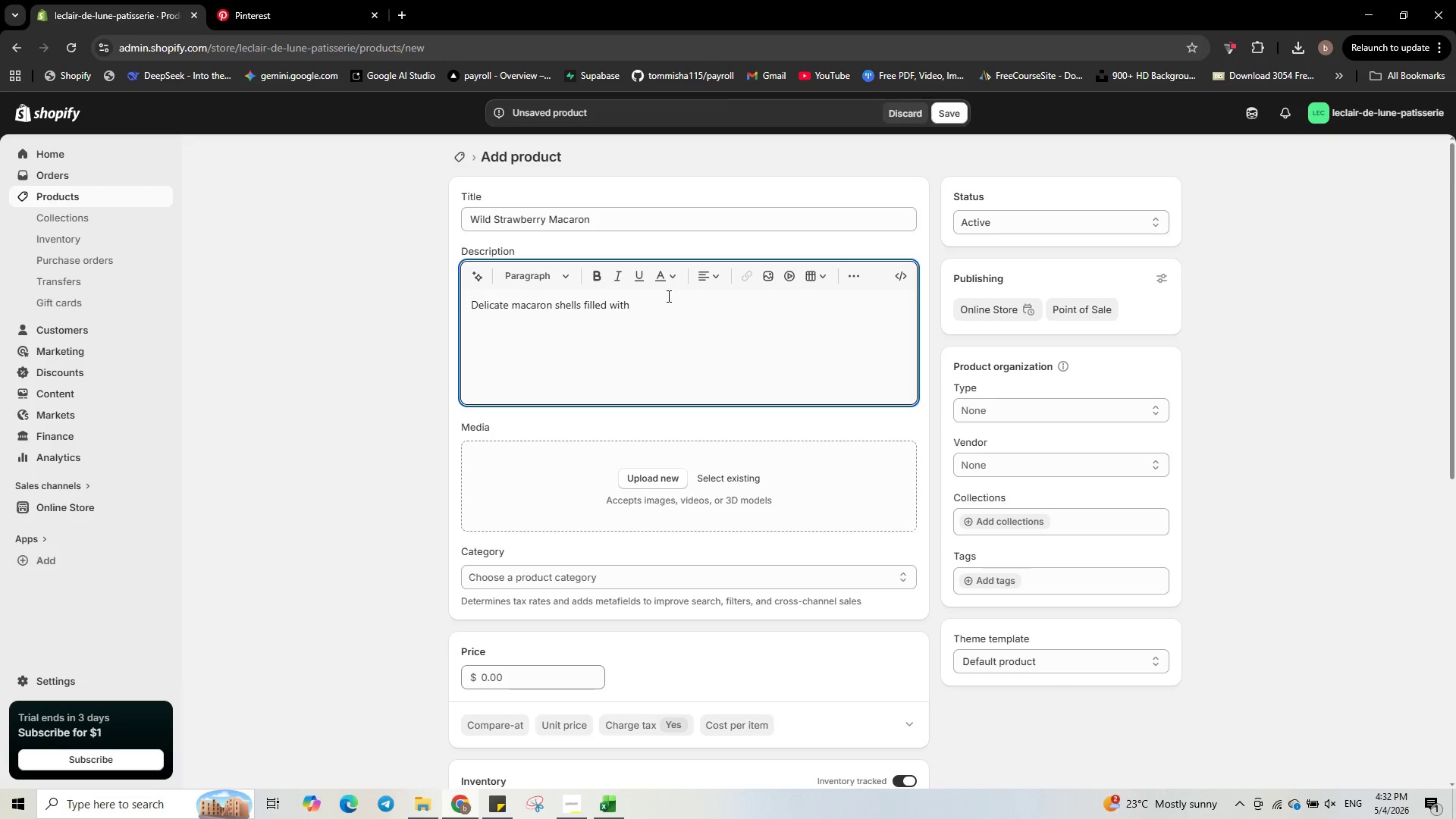 
type( organic strawberry reduction and vanilla bean)
 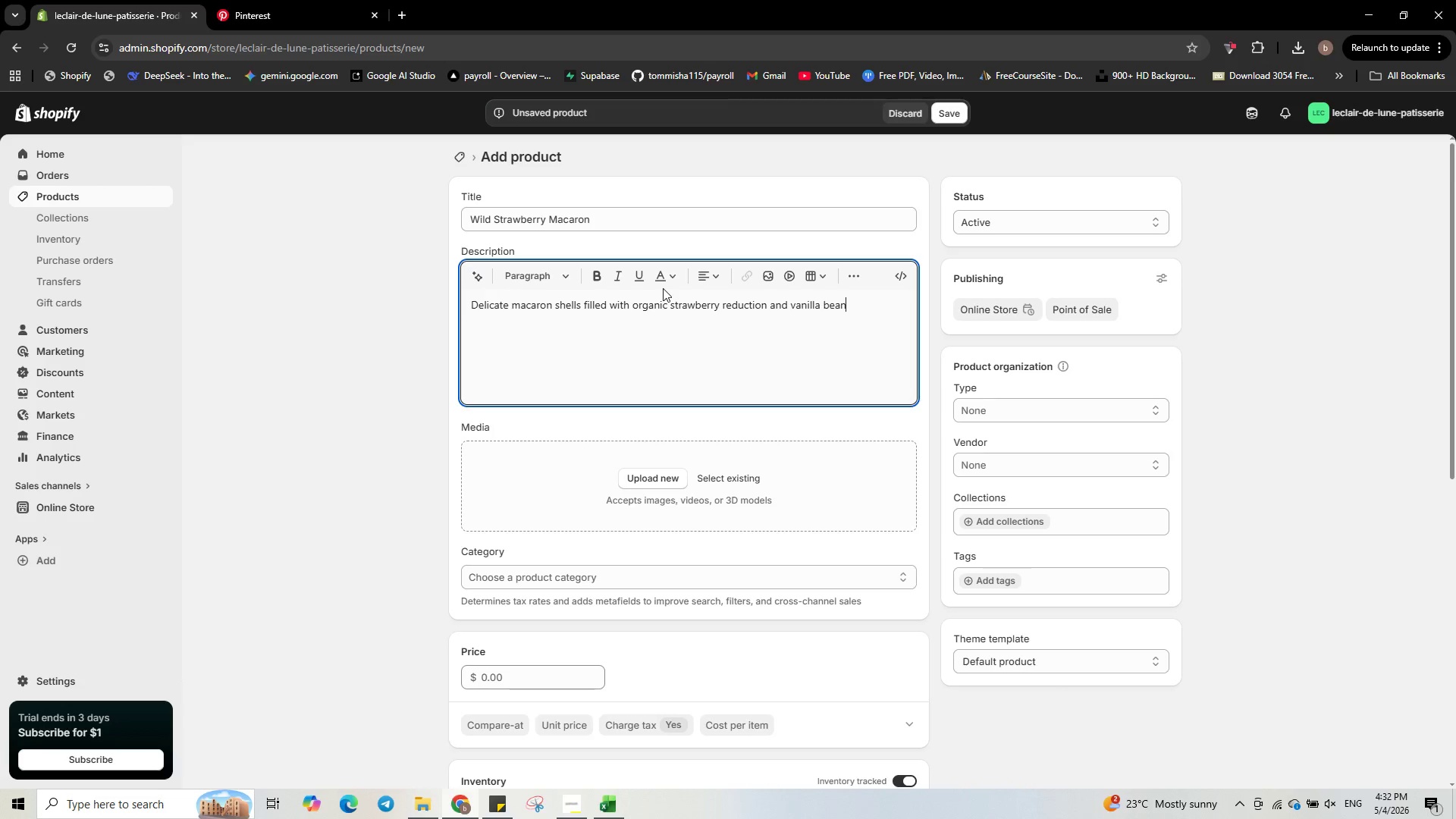 
type( buttercream)
 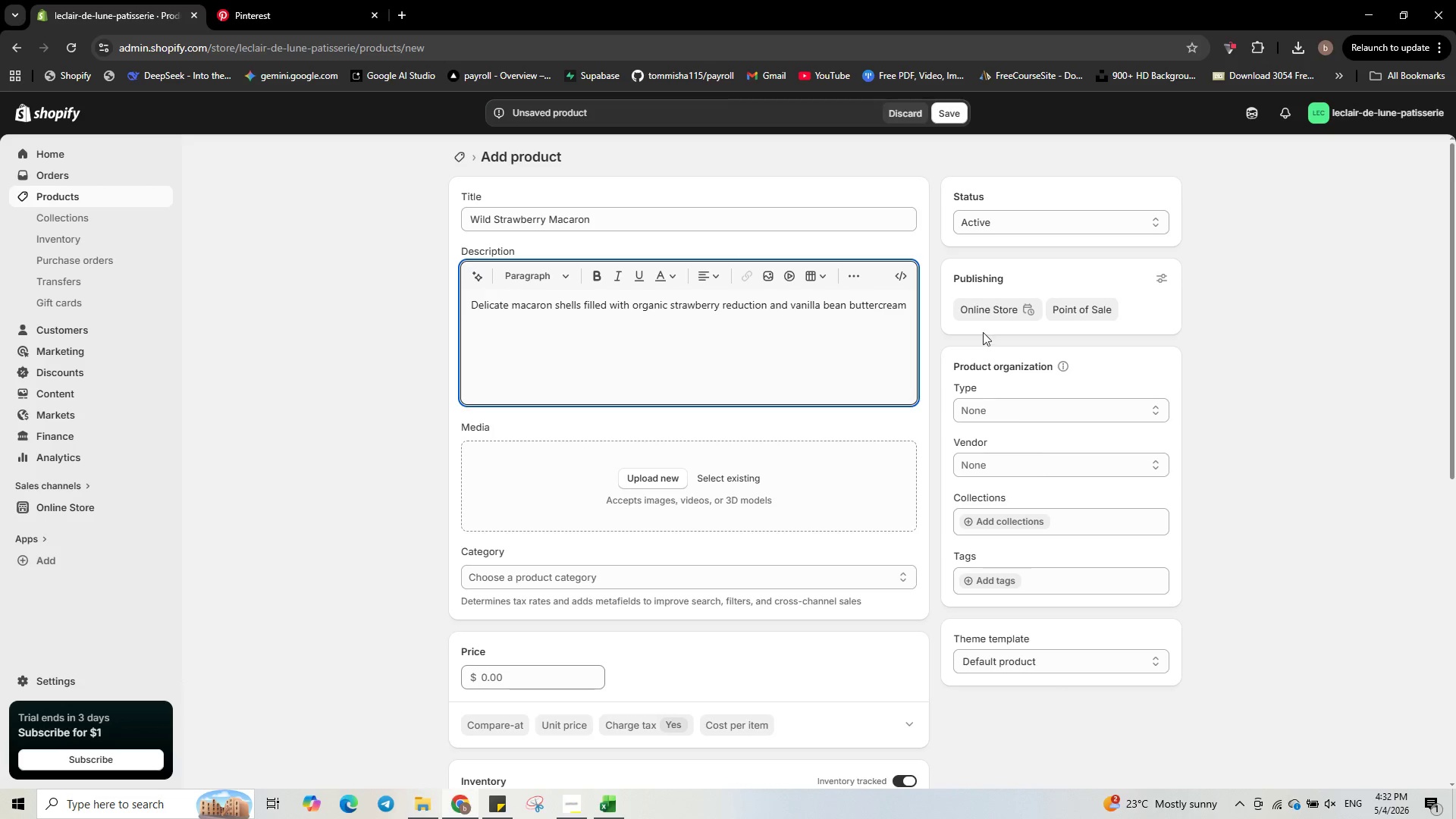 
wait(5.69)
 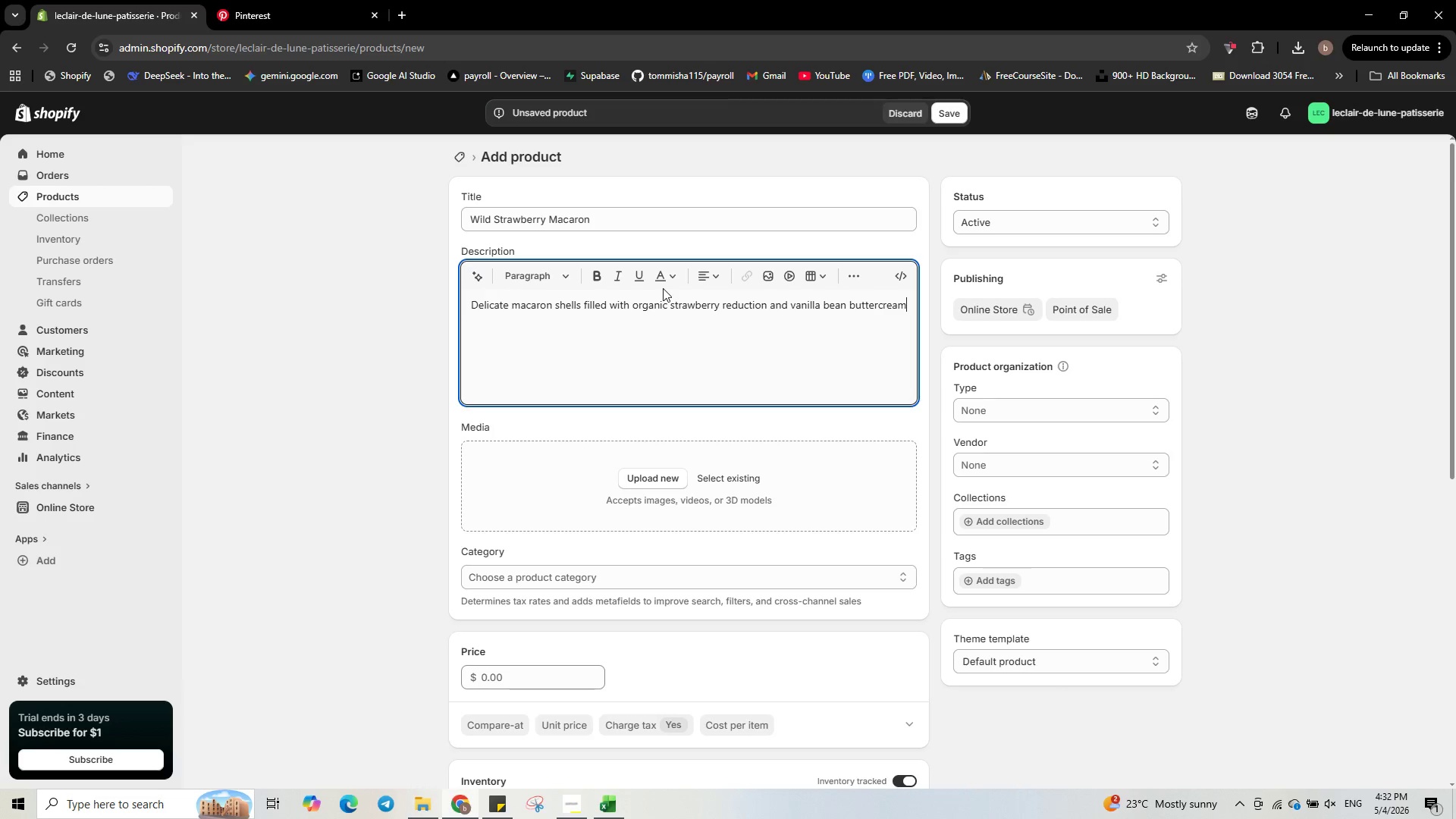 
left_click([976, 579])
 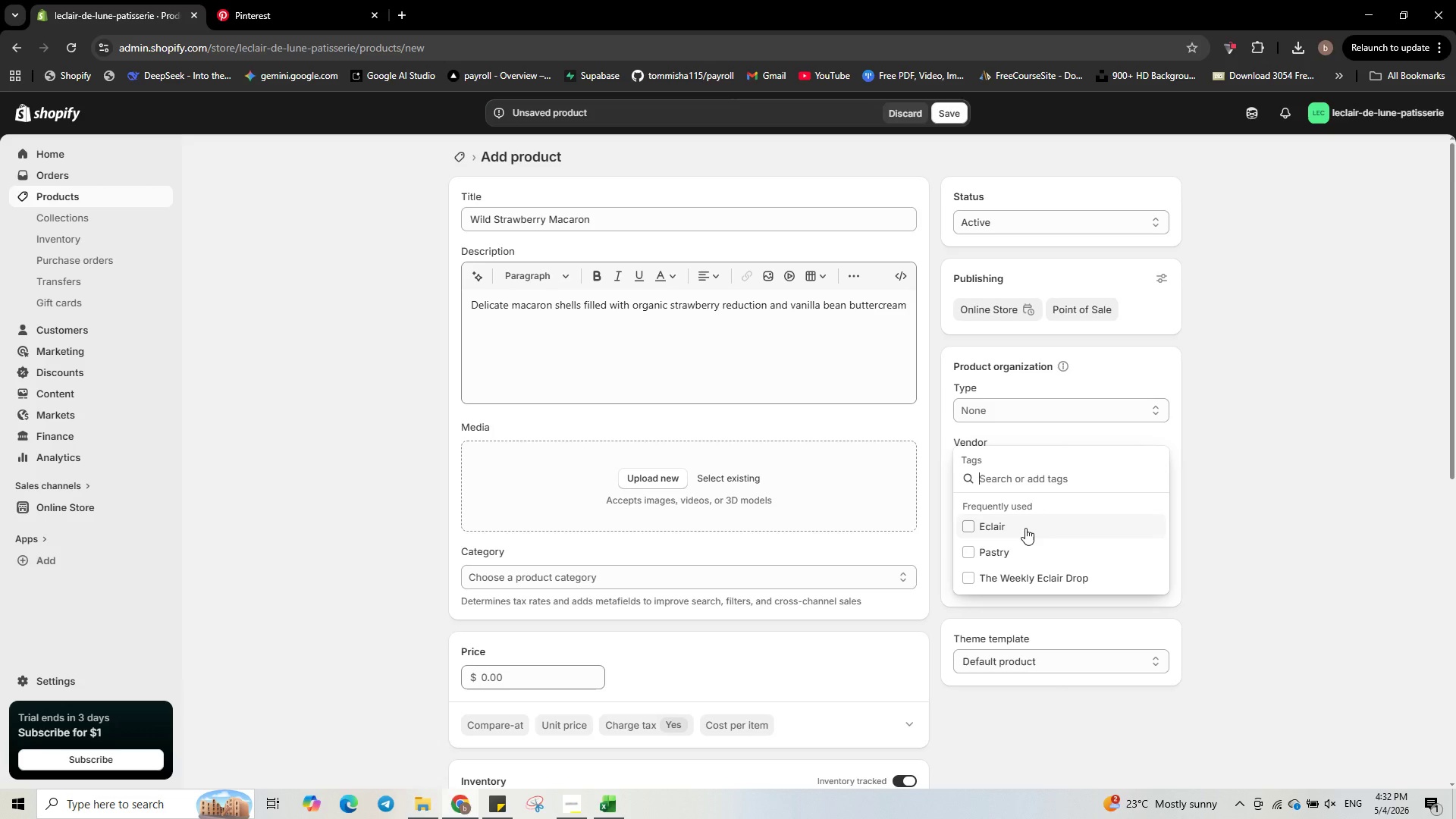 
left_click([1013, 554])
 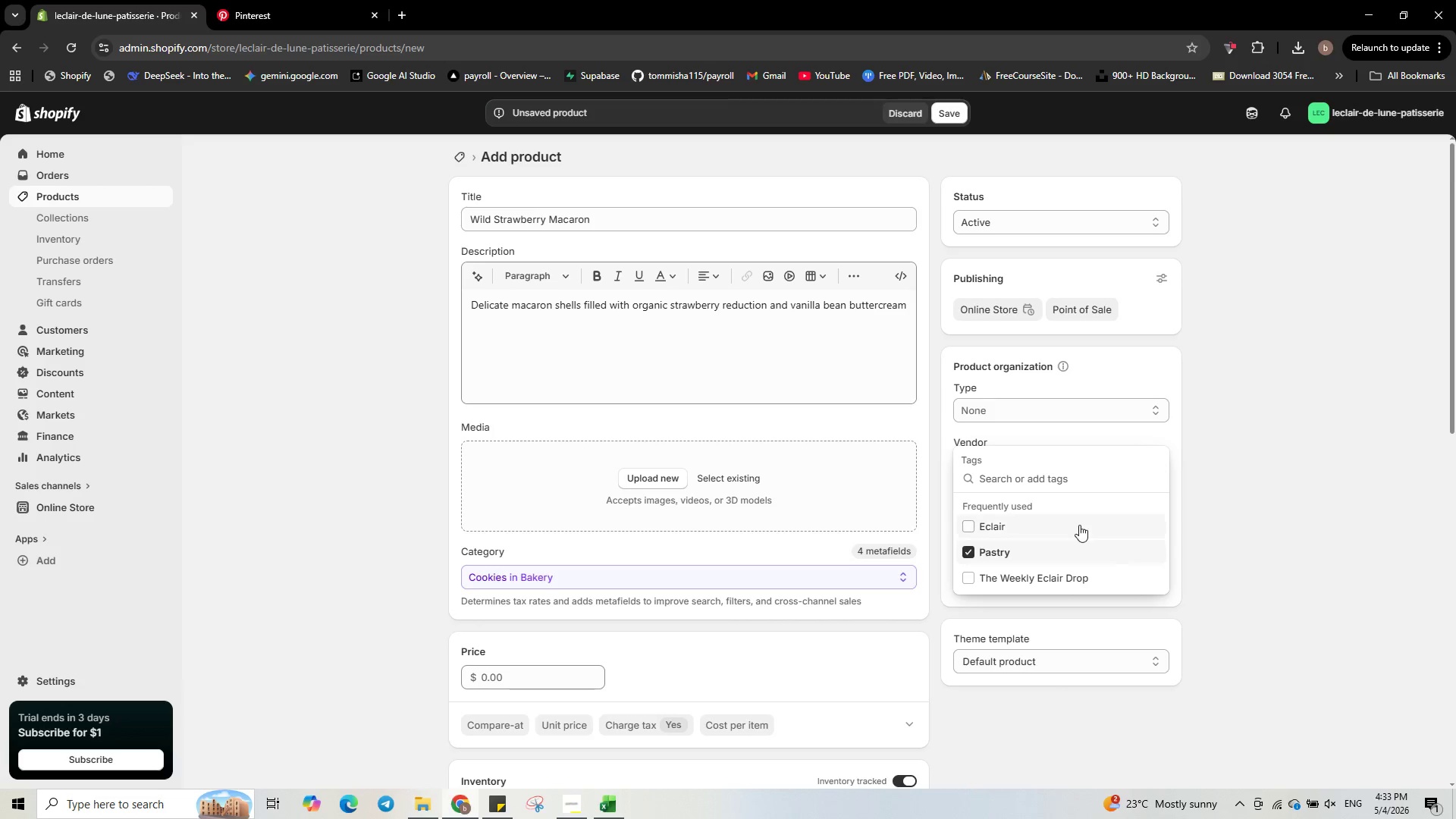 
left_click([1251, 515])
 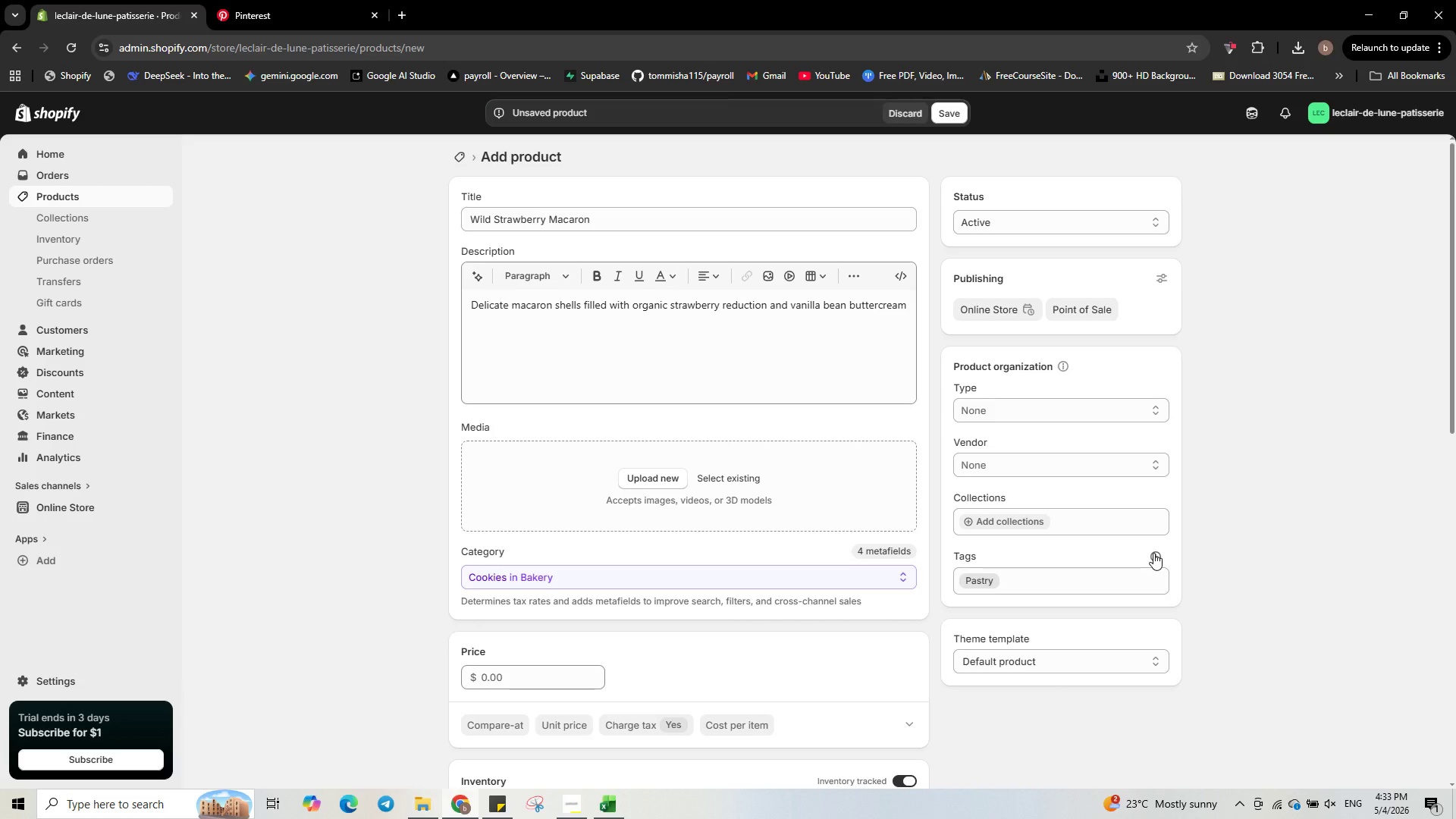 
left_click([1153, 553])
 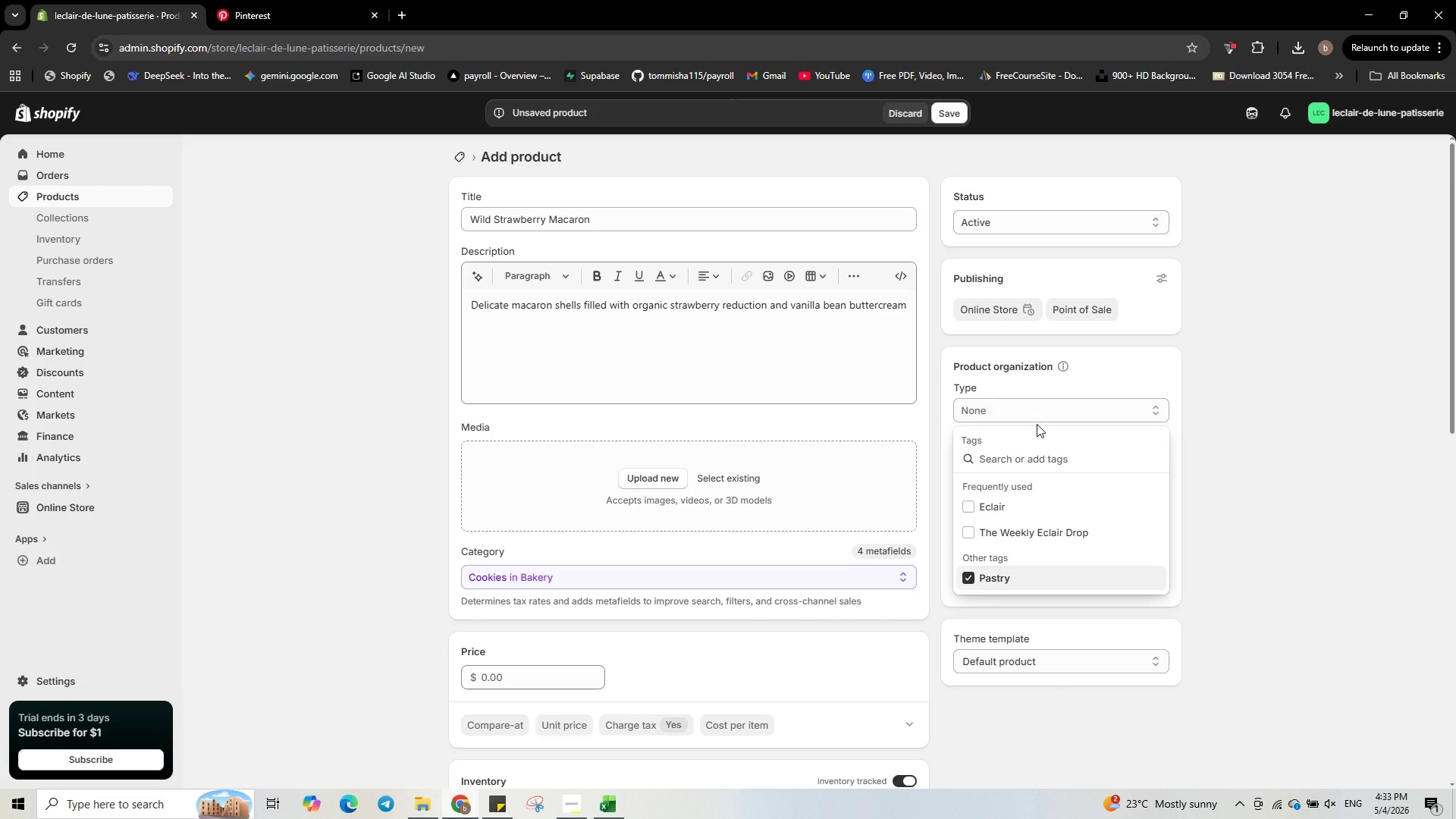 
type(Macaron)
 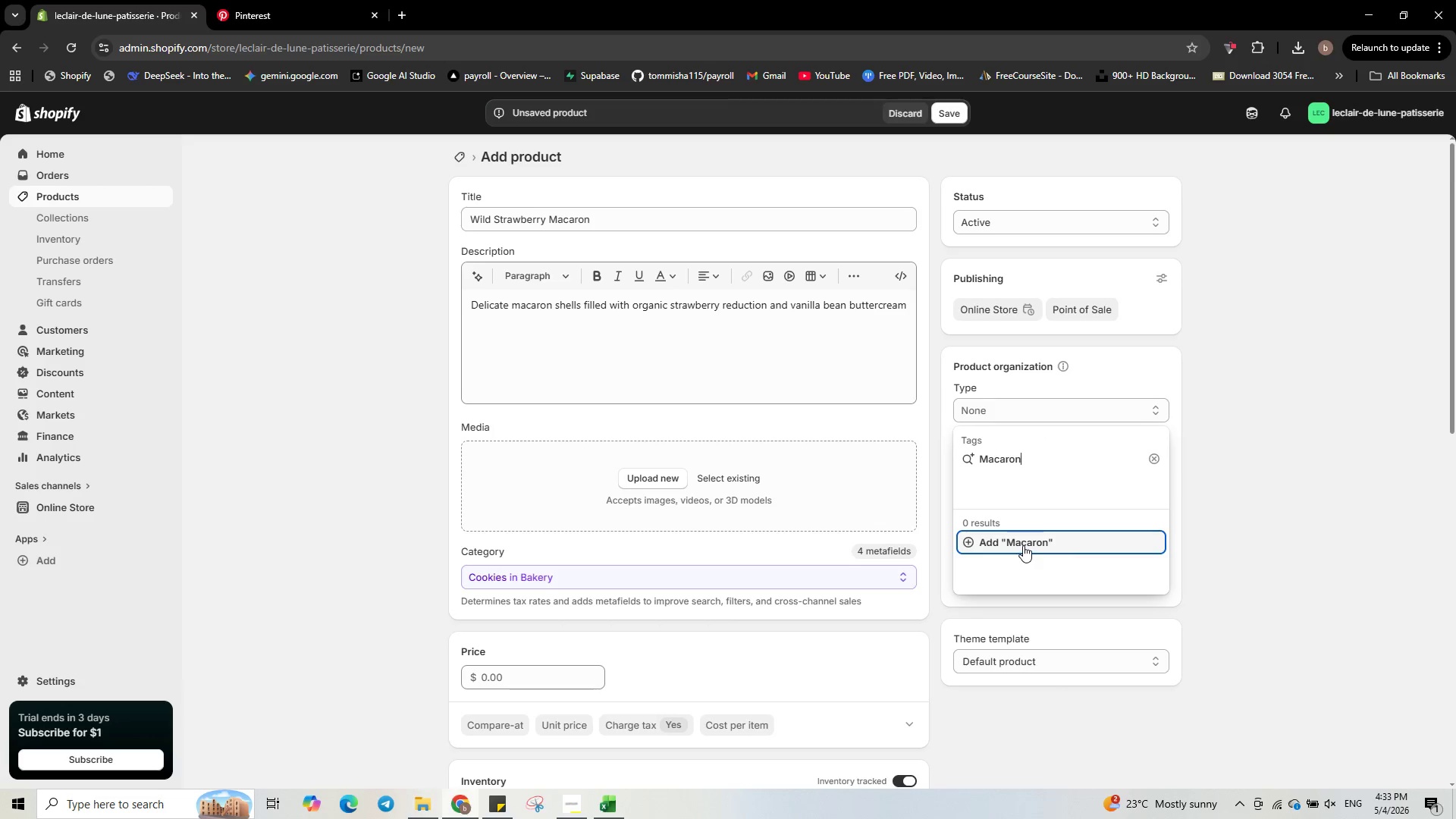 
left_click([1023, 544])
 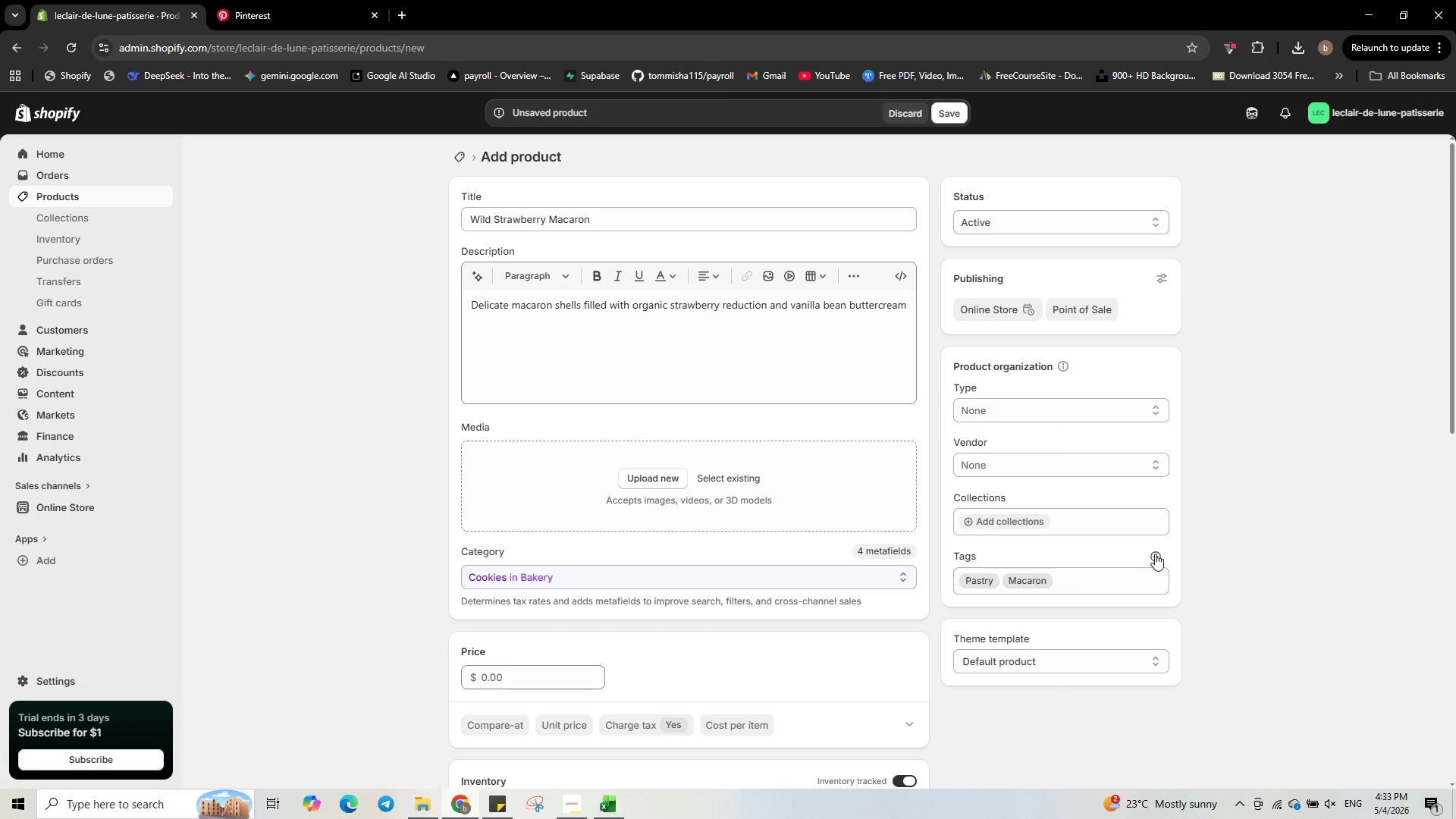 
left_click([1155, 554])
 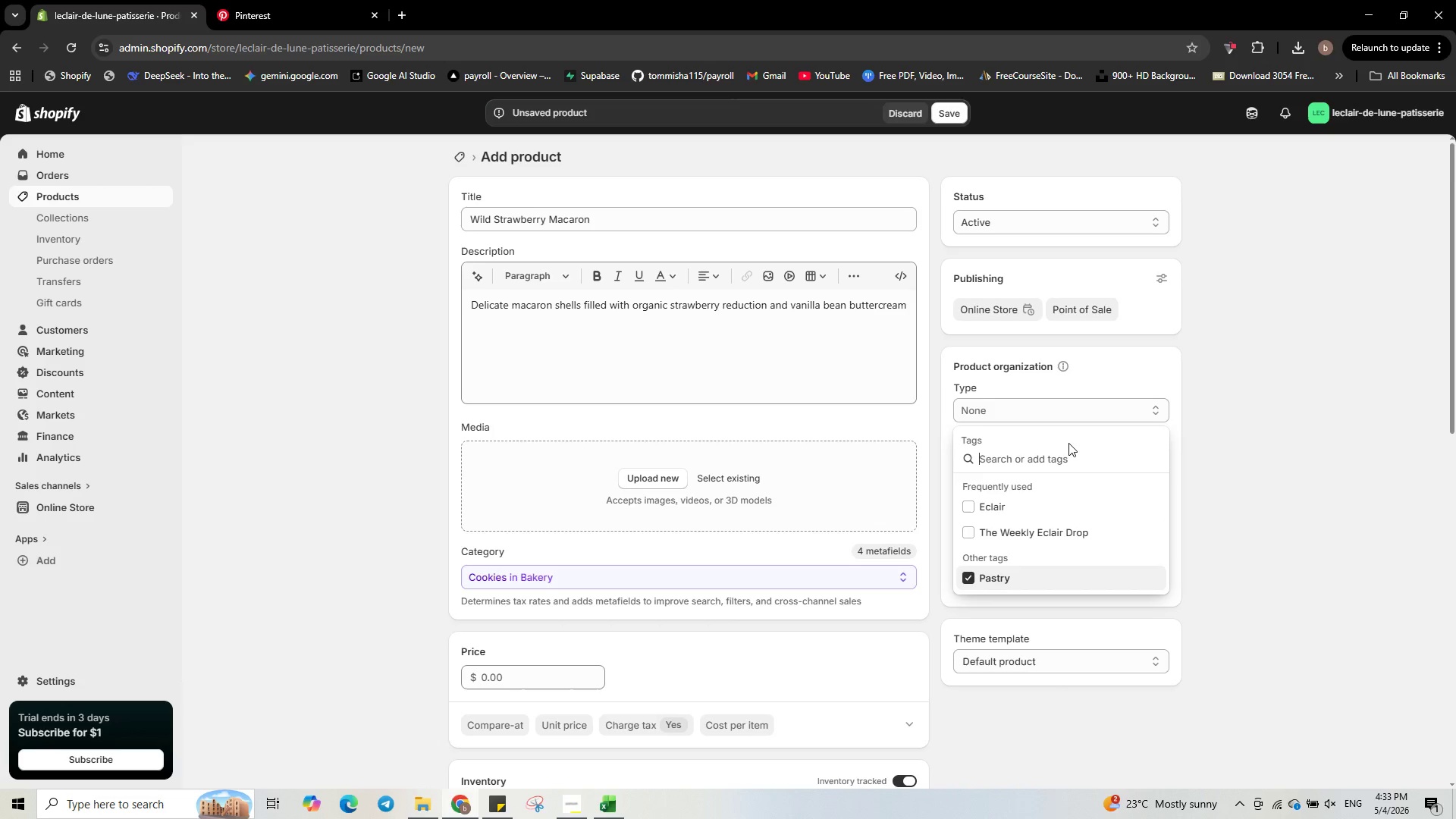 
type(Sic)
key(Backspace)
type(gnature Macarons)
 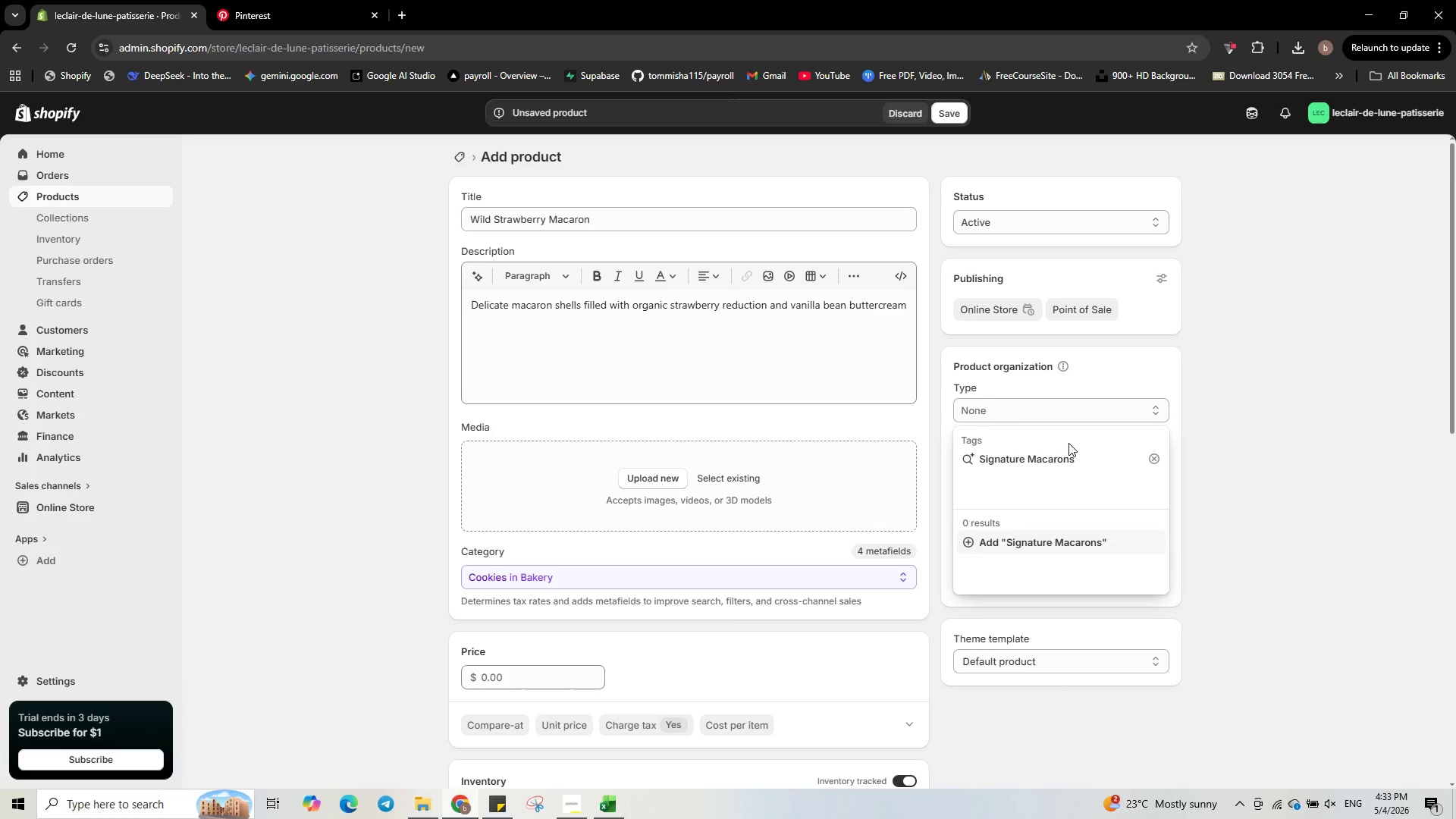 
left_click([1070, 540])
 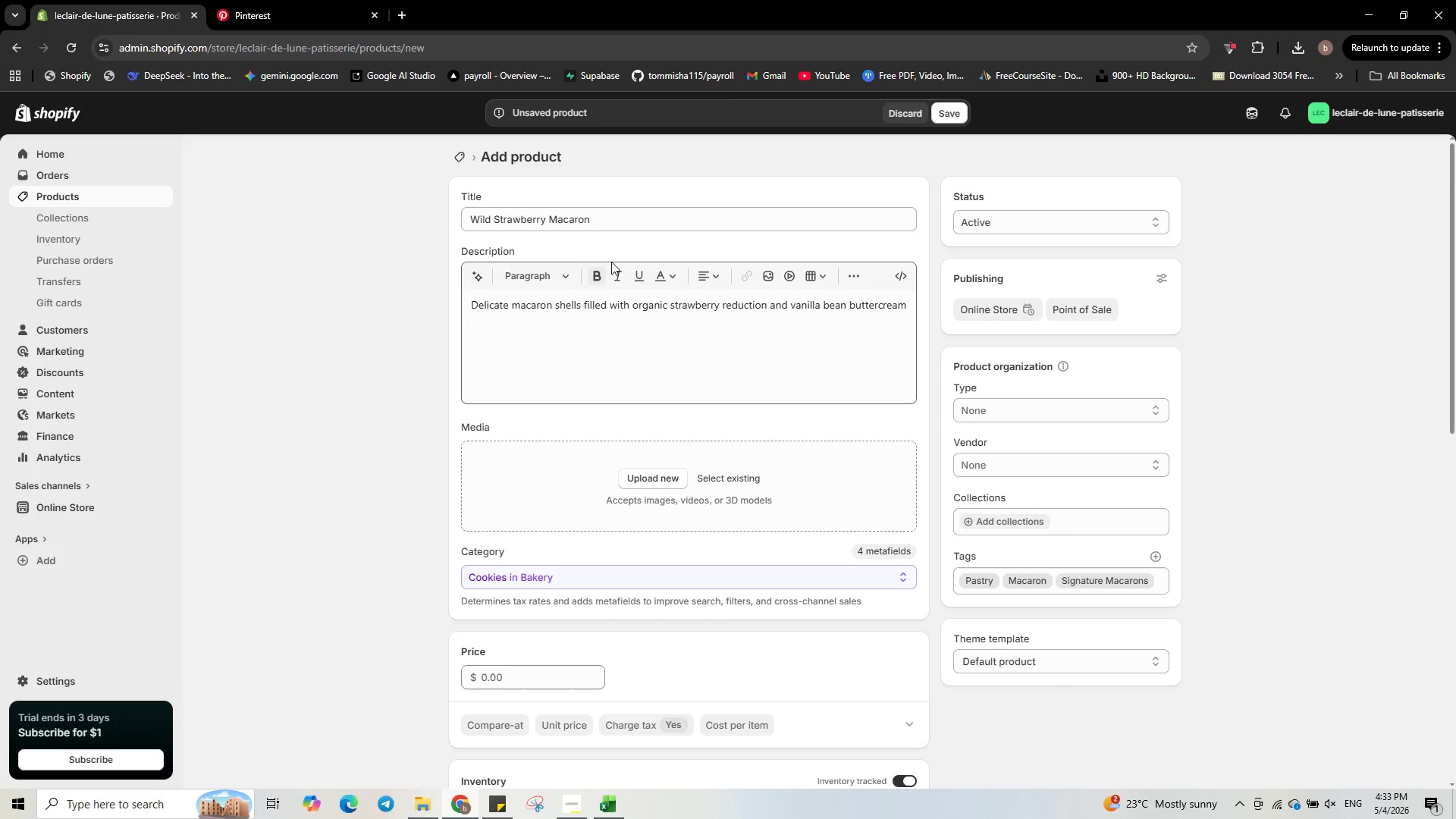 
left_click_drag(start_coordinate=[601, 217], to_coordinate=[457, 218])
 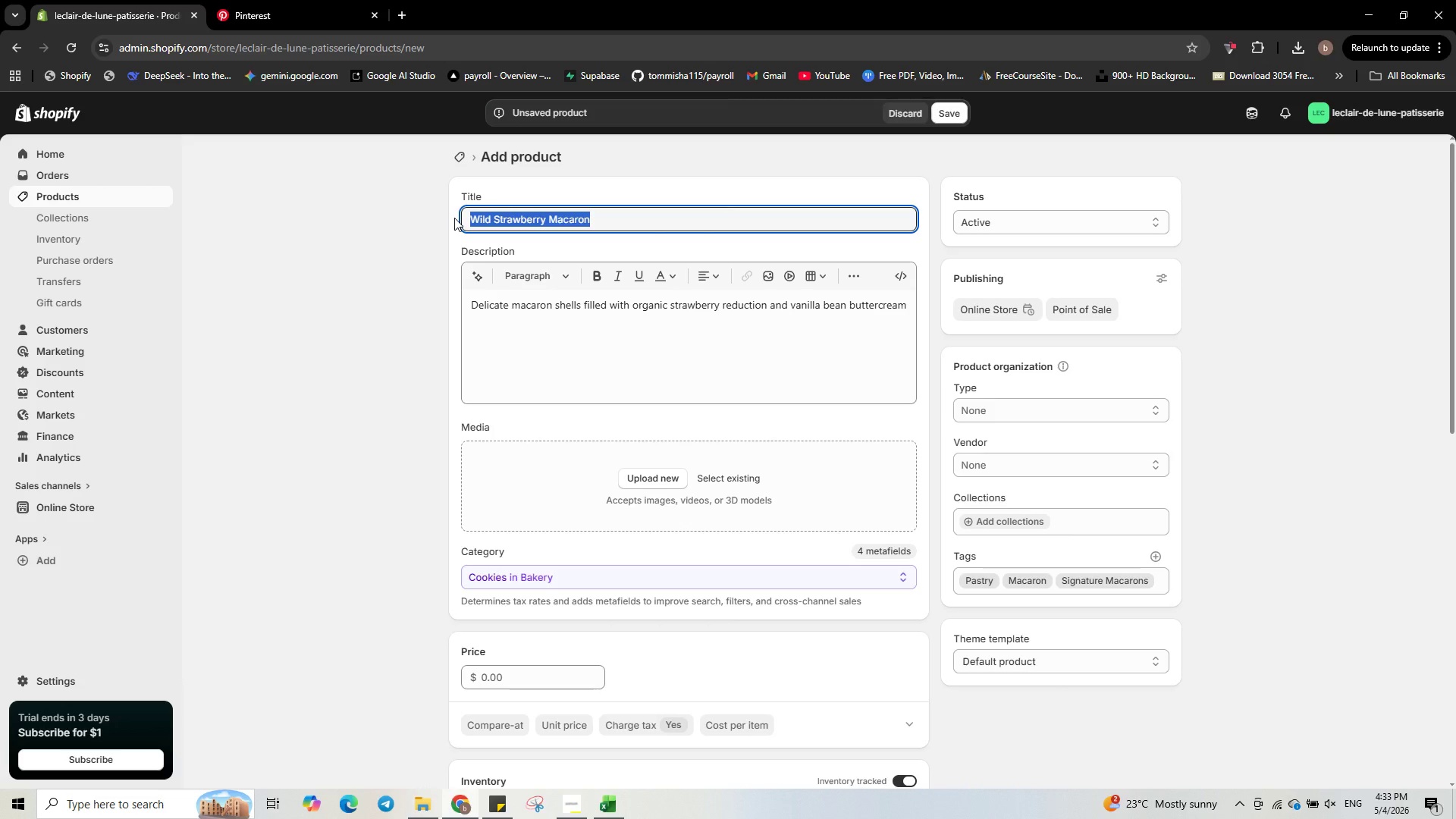 
key(Control+ControlLeft)
 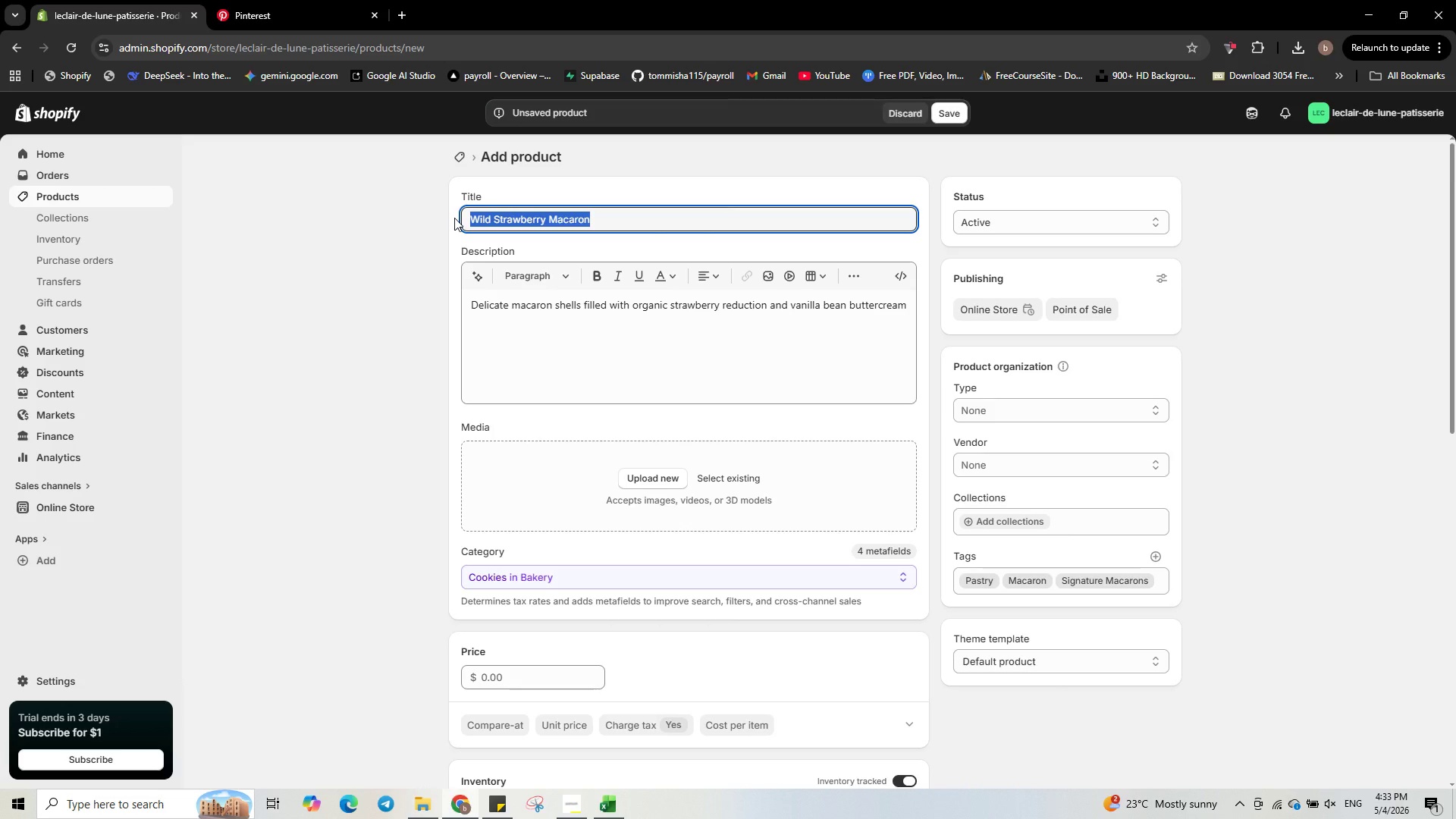 
key(Control+C)
 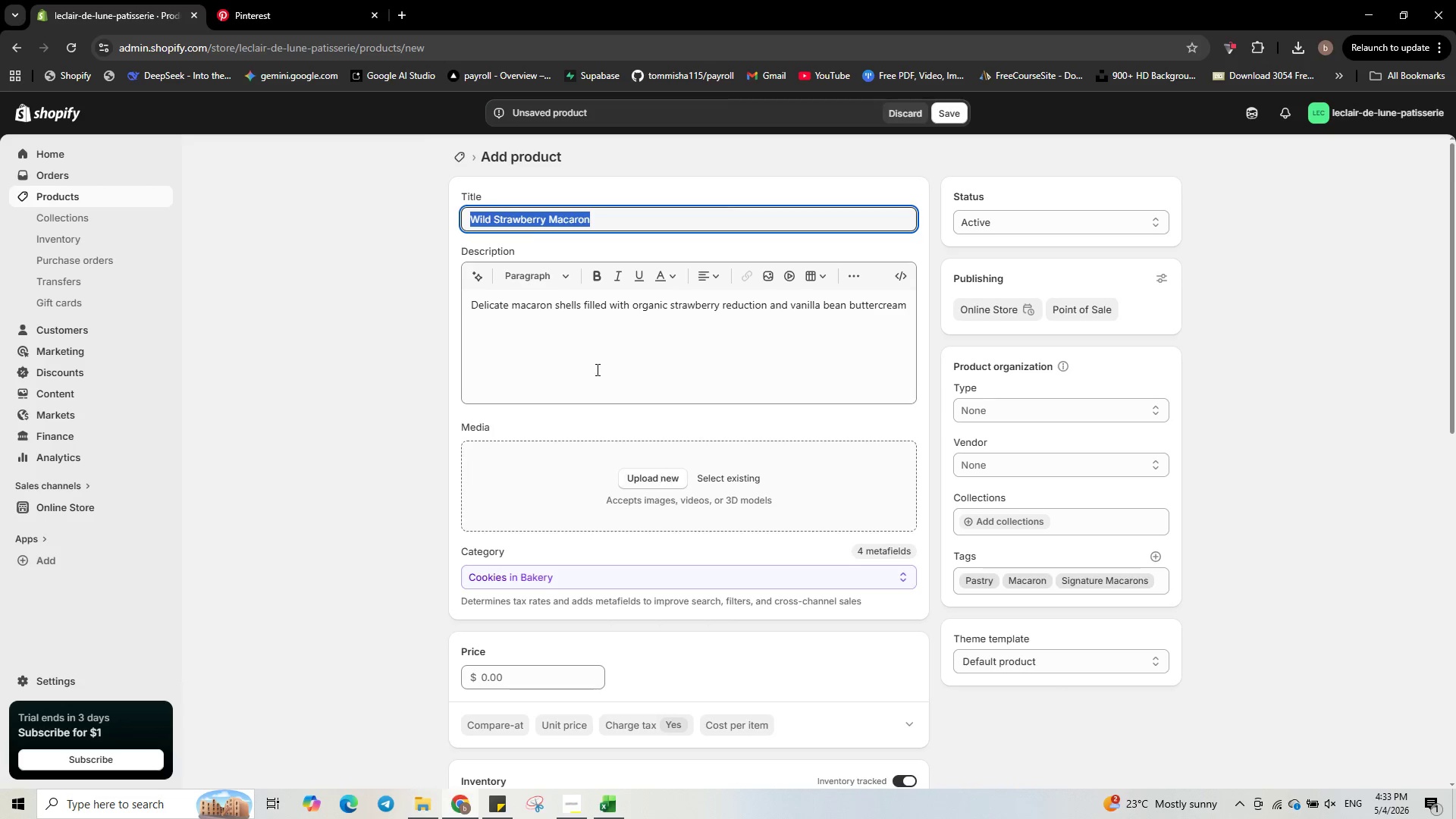 
left_click([258, 0])
 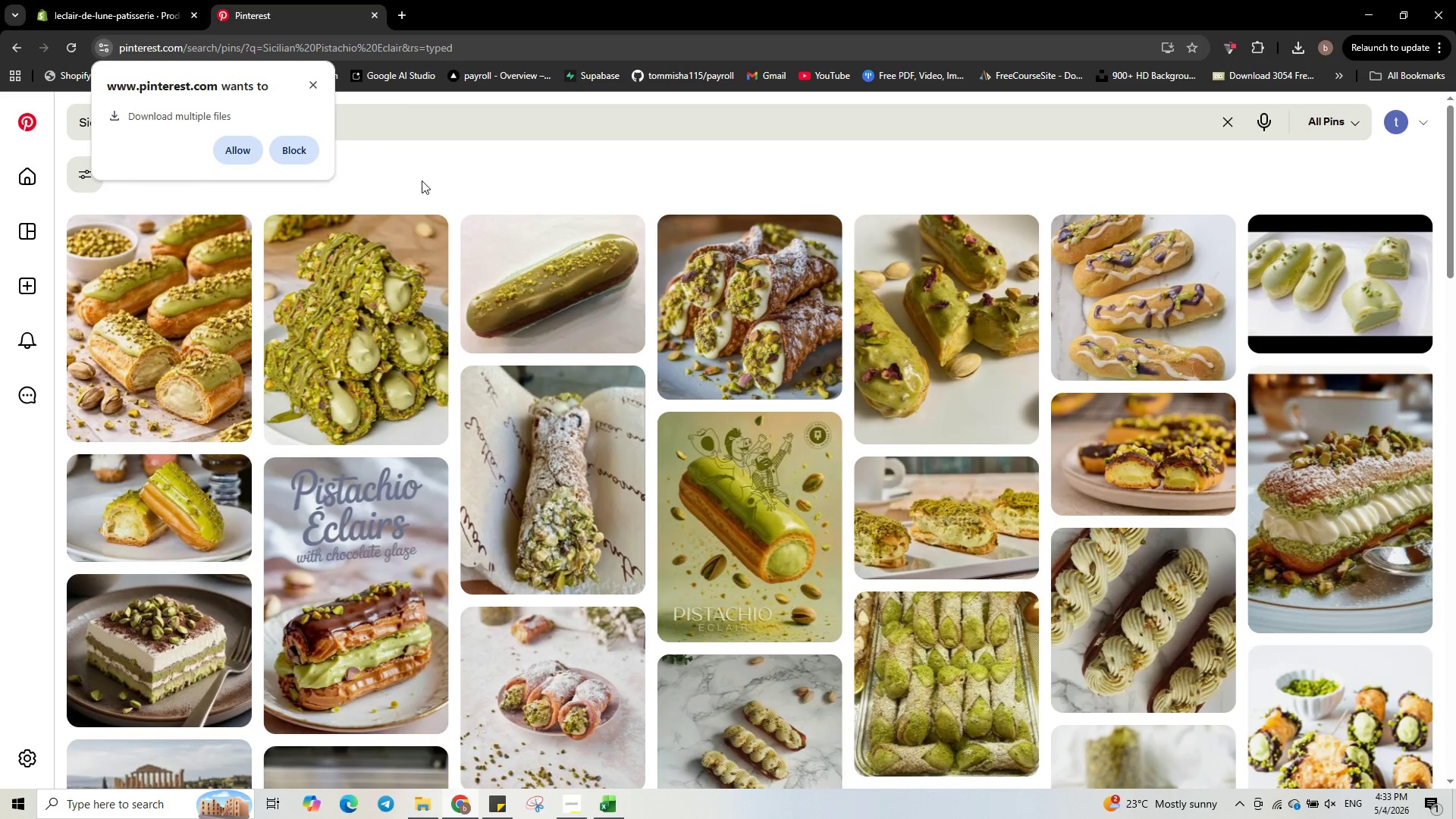 
left_click([435, 130])
 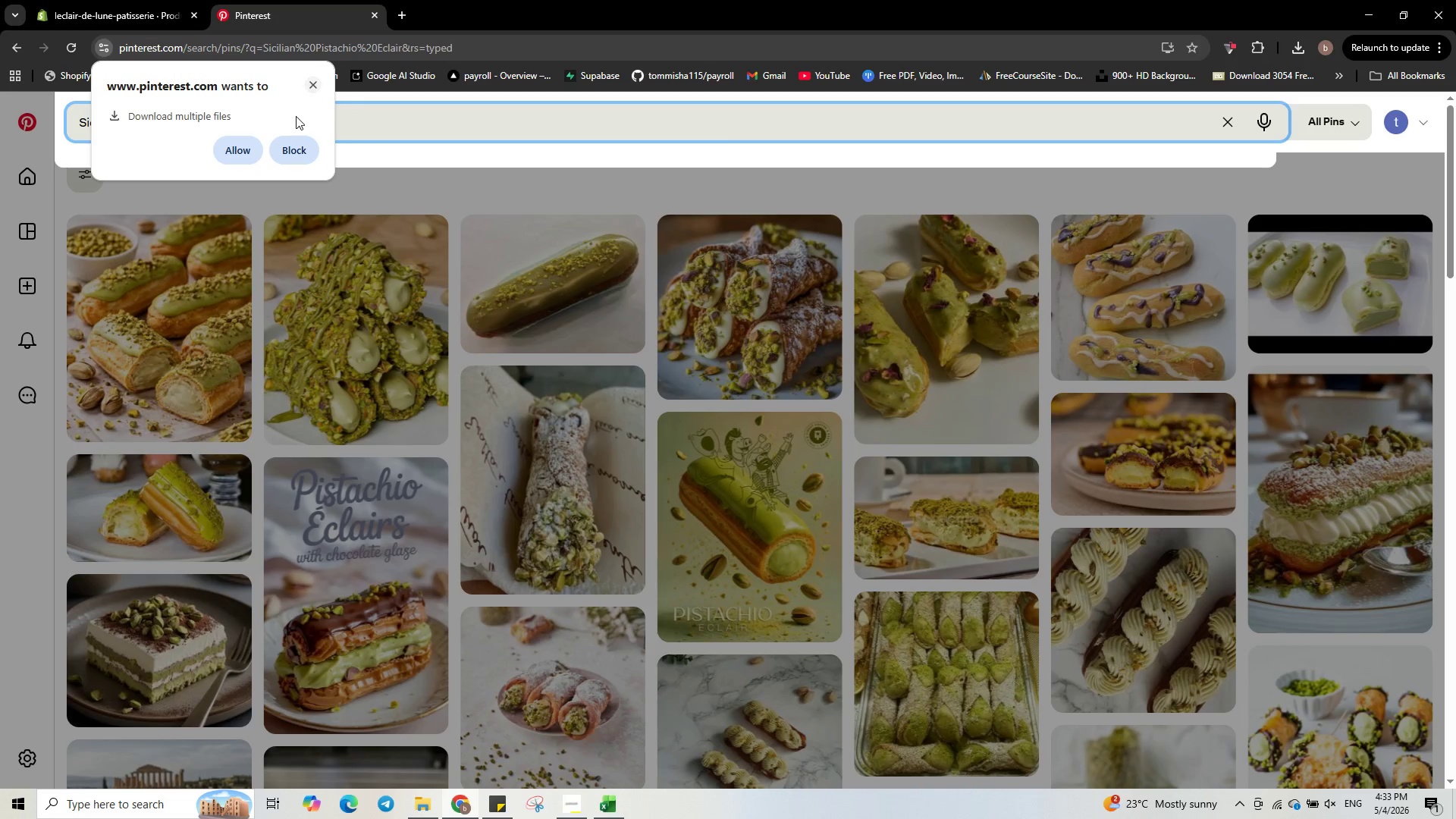 
left_click([245, 151])
 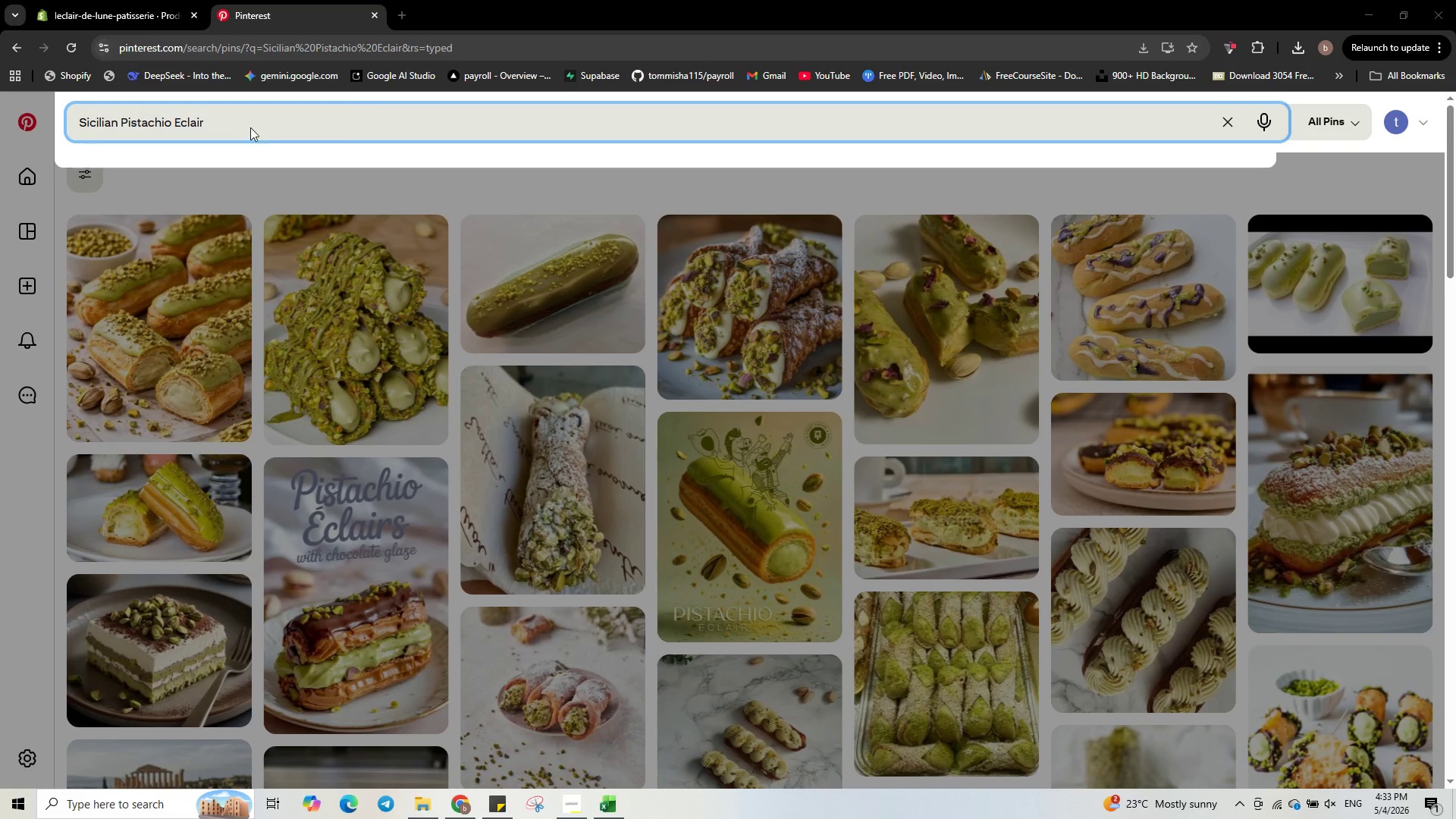 
left_click([250, 127])
 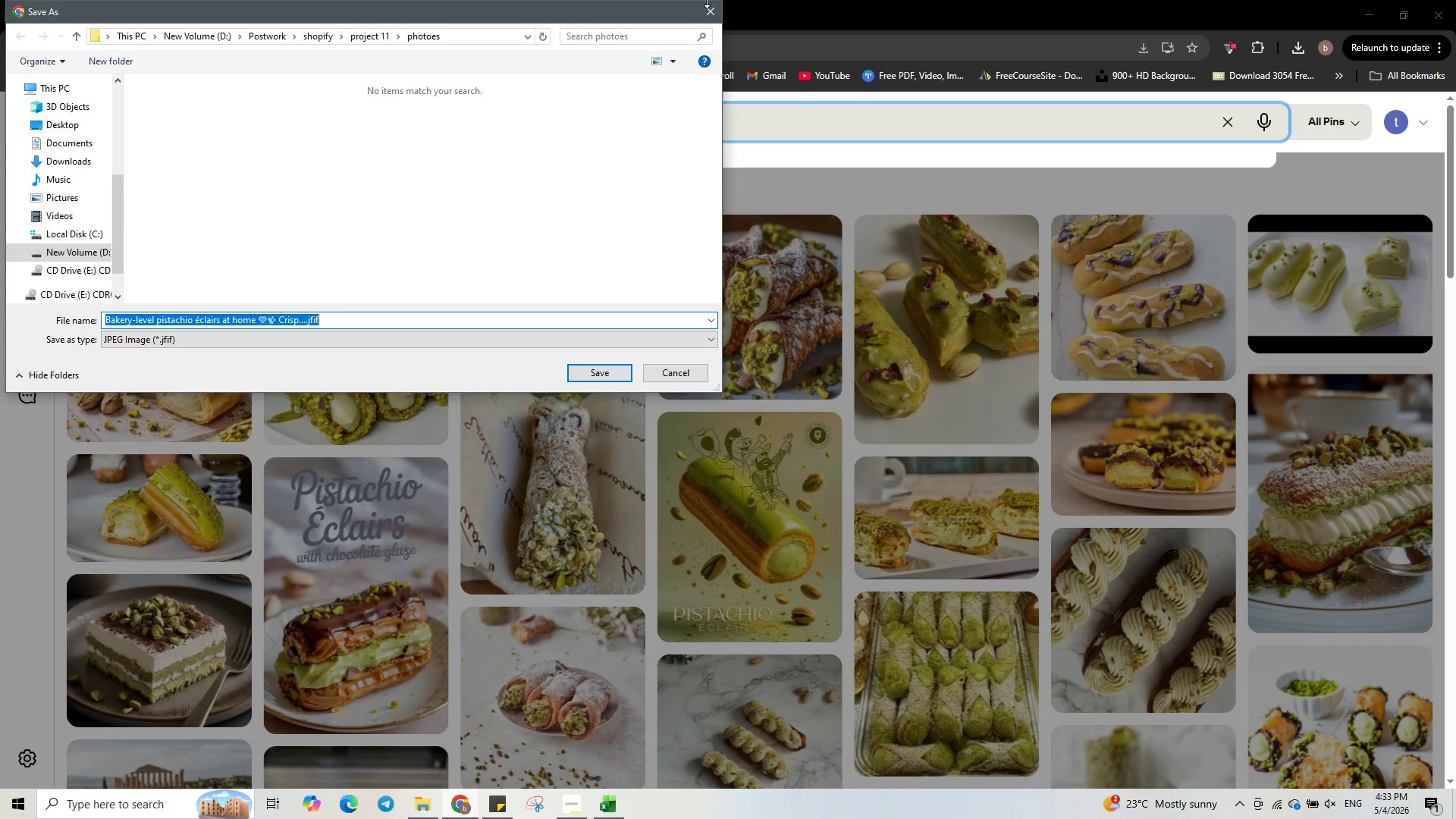 
left_click([714, 11])
 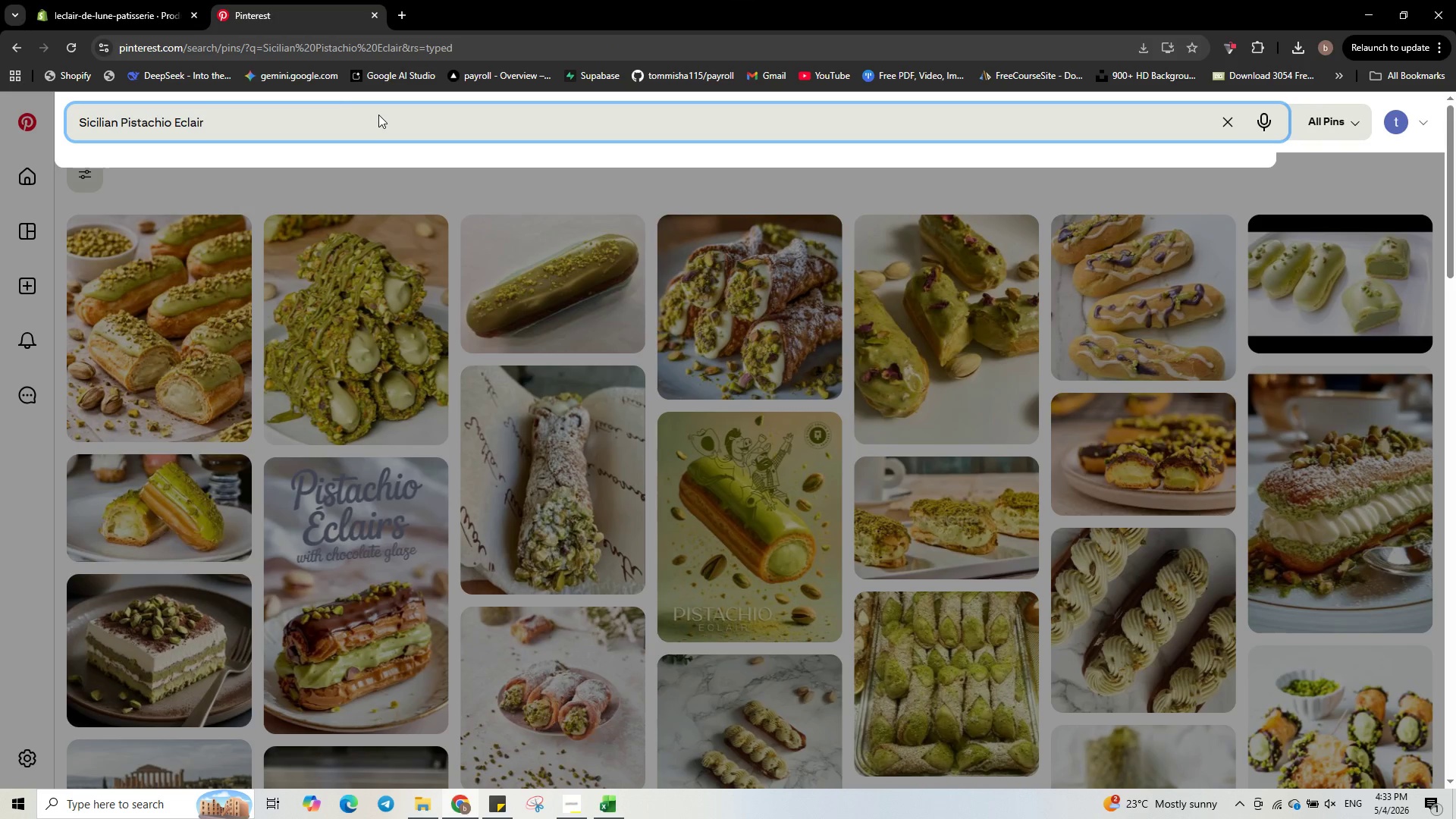 
key(Control+ControlLeft)
 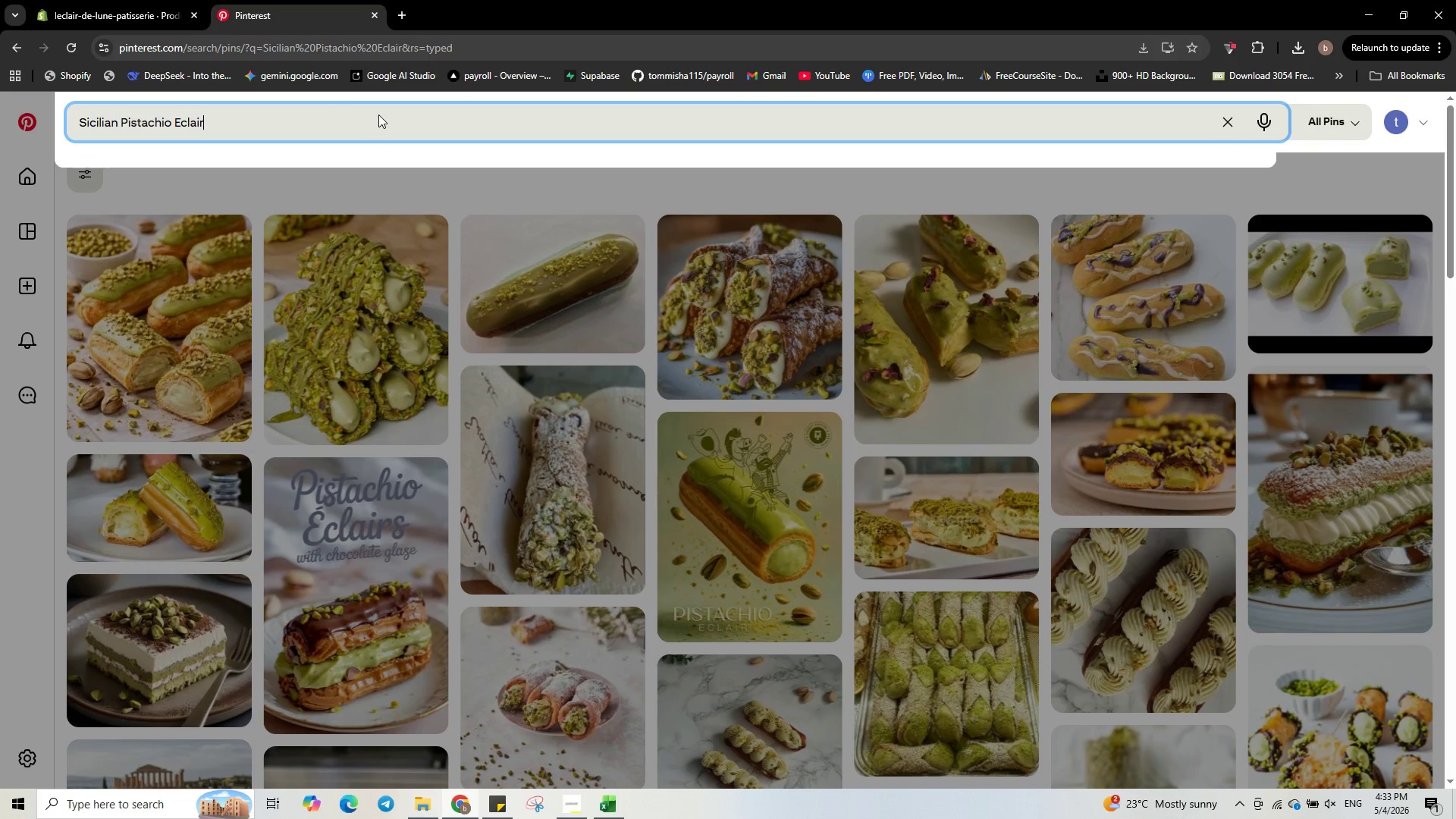 
key(Control+A)
 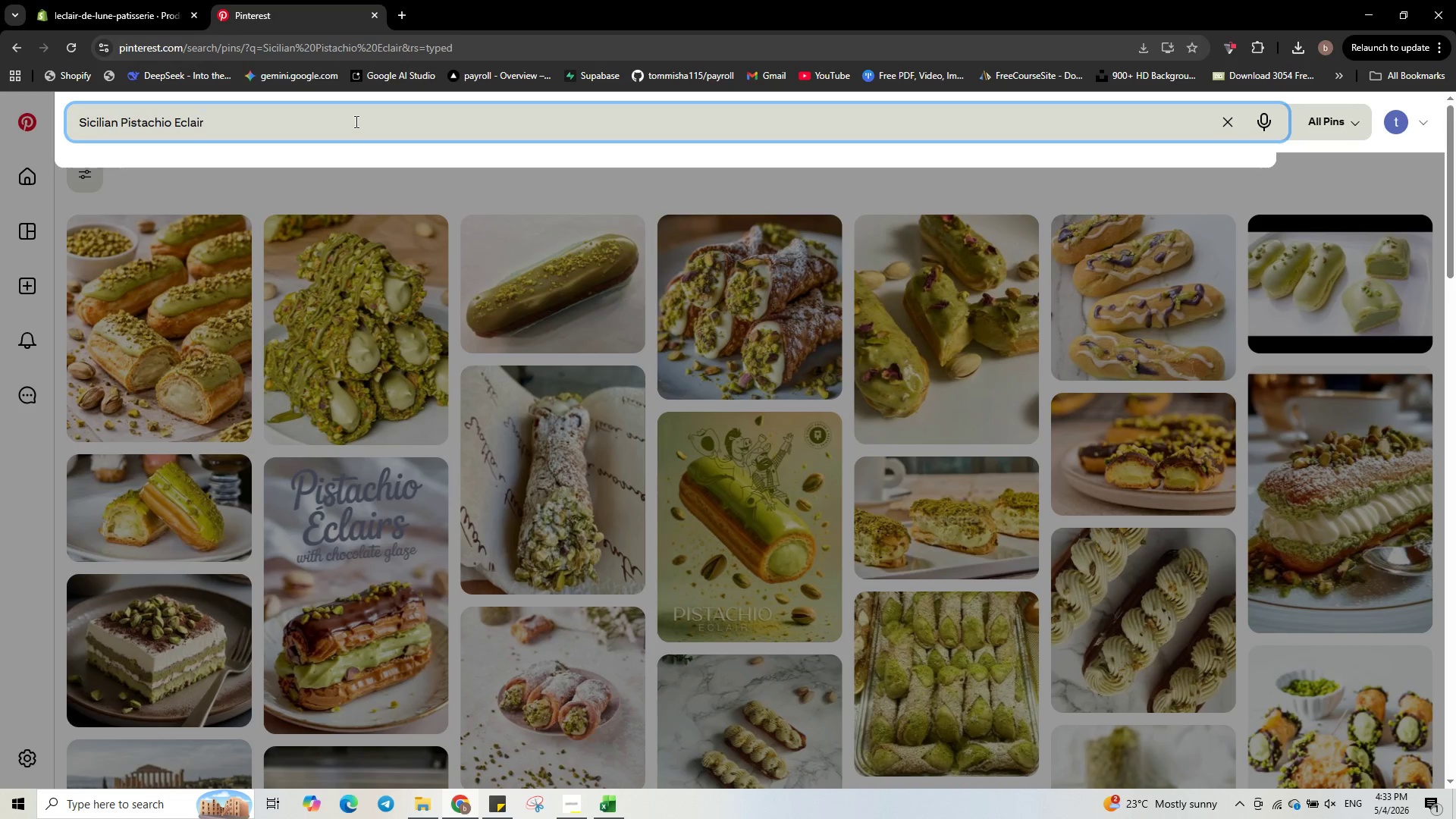 
key(Control+ControlLeft)
 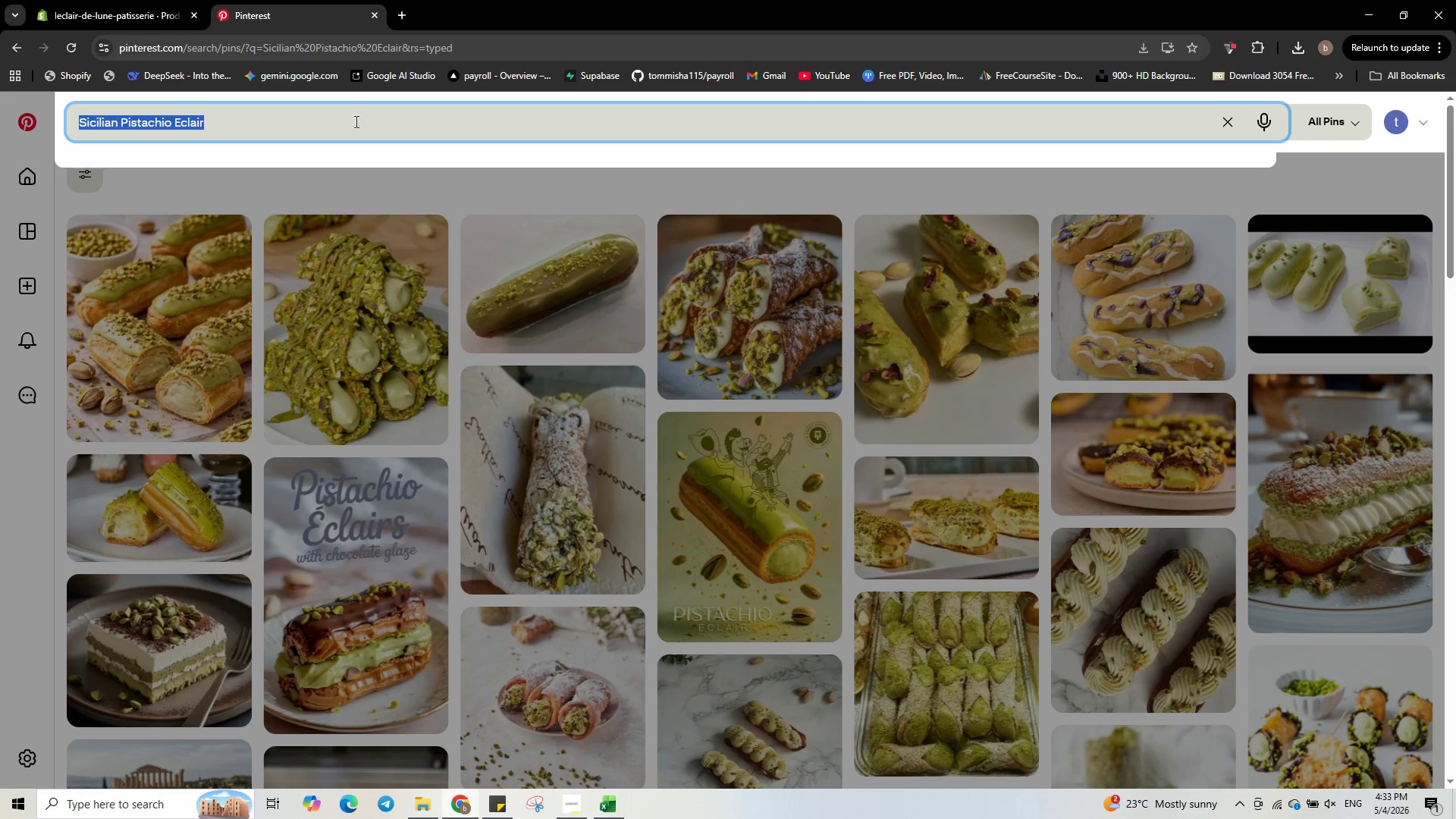 
key(Control+A)
 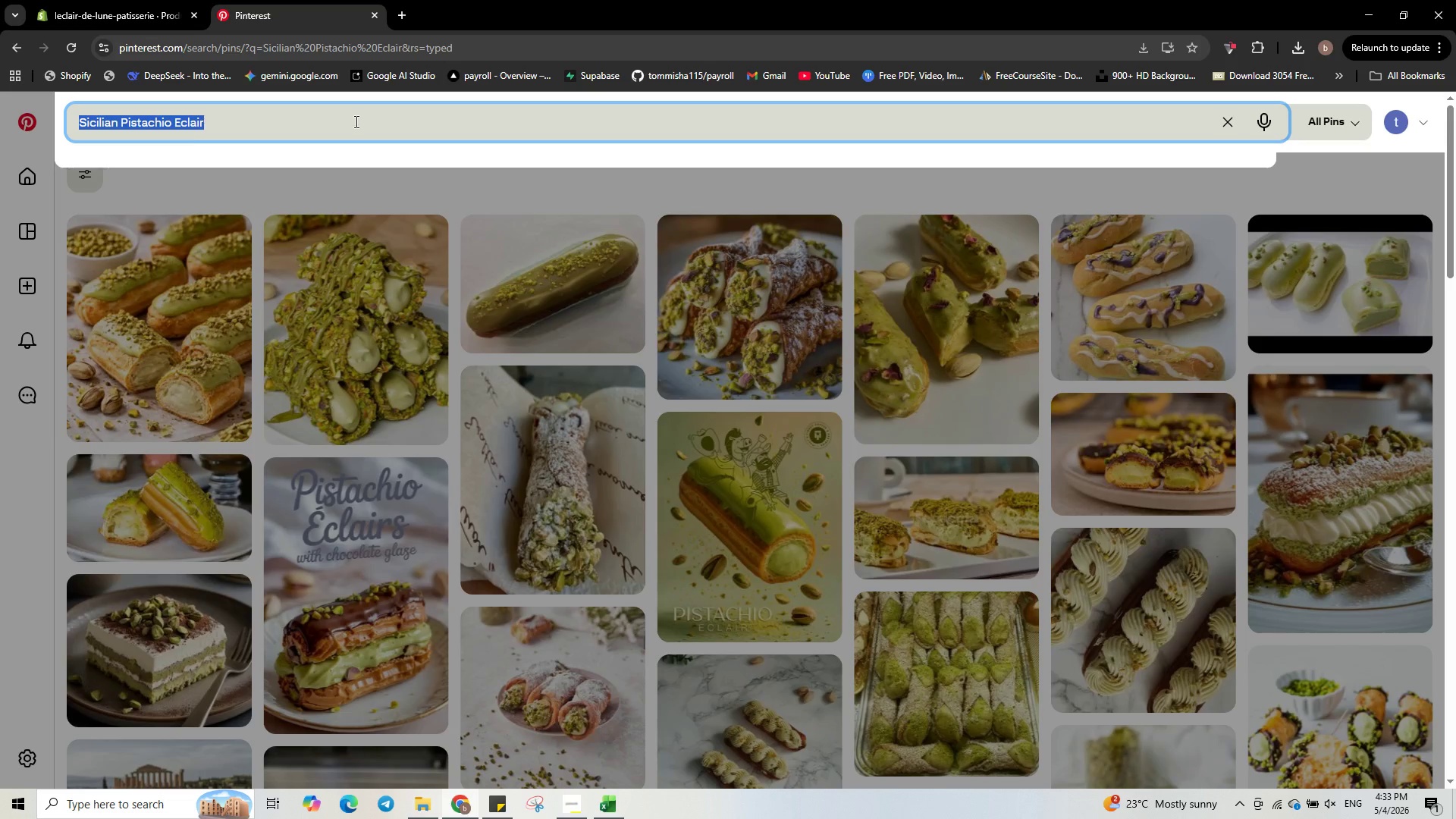 
key(Backspace)
 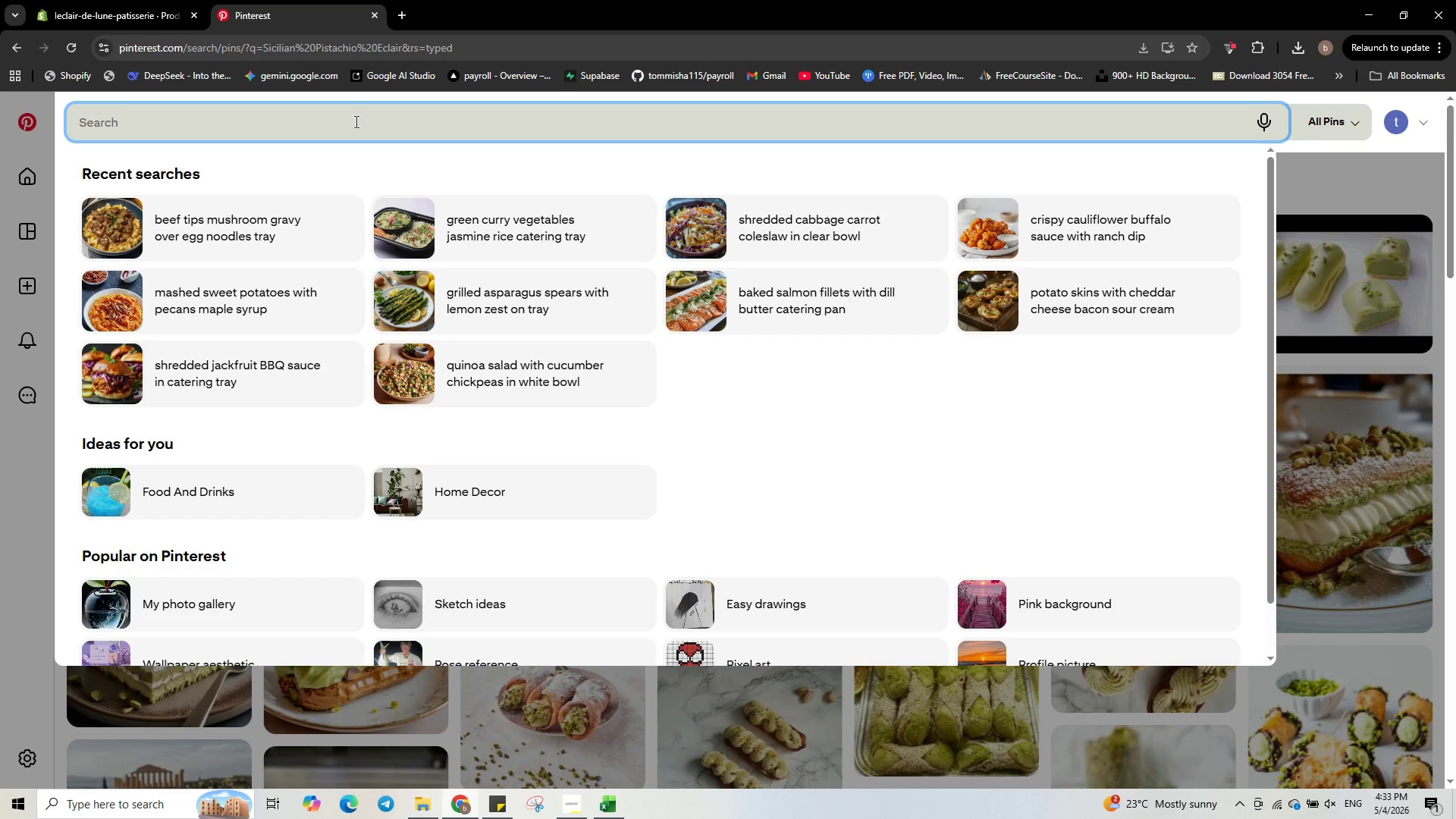 
key(Control+ControlLeft)
 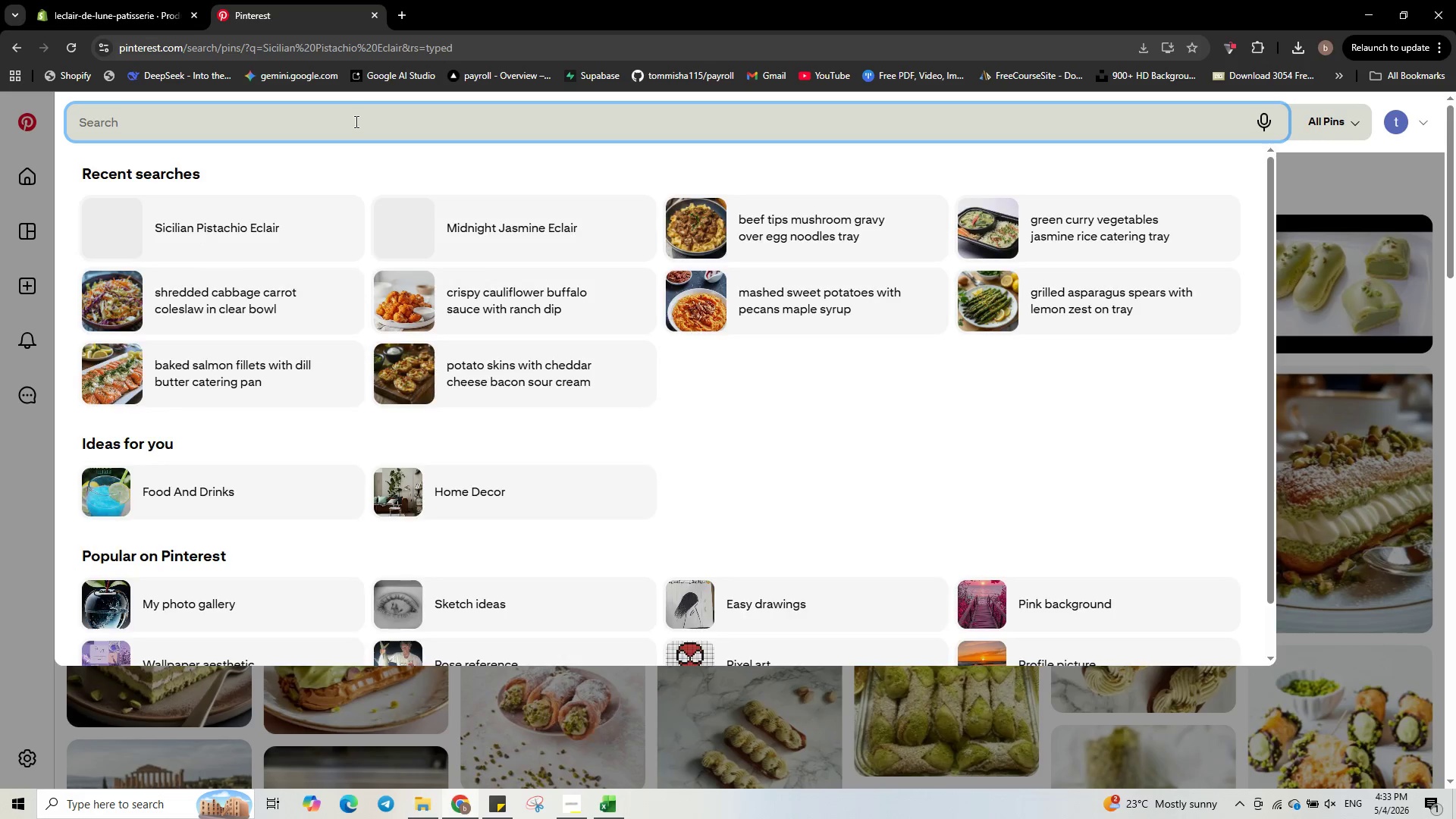 
key(Control+V)
 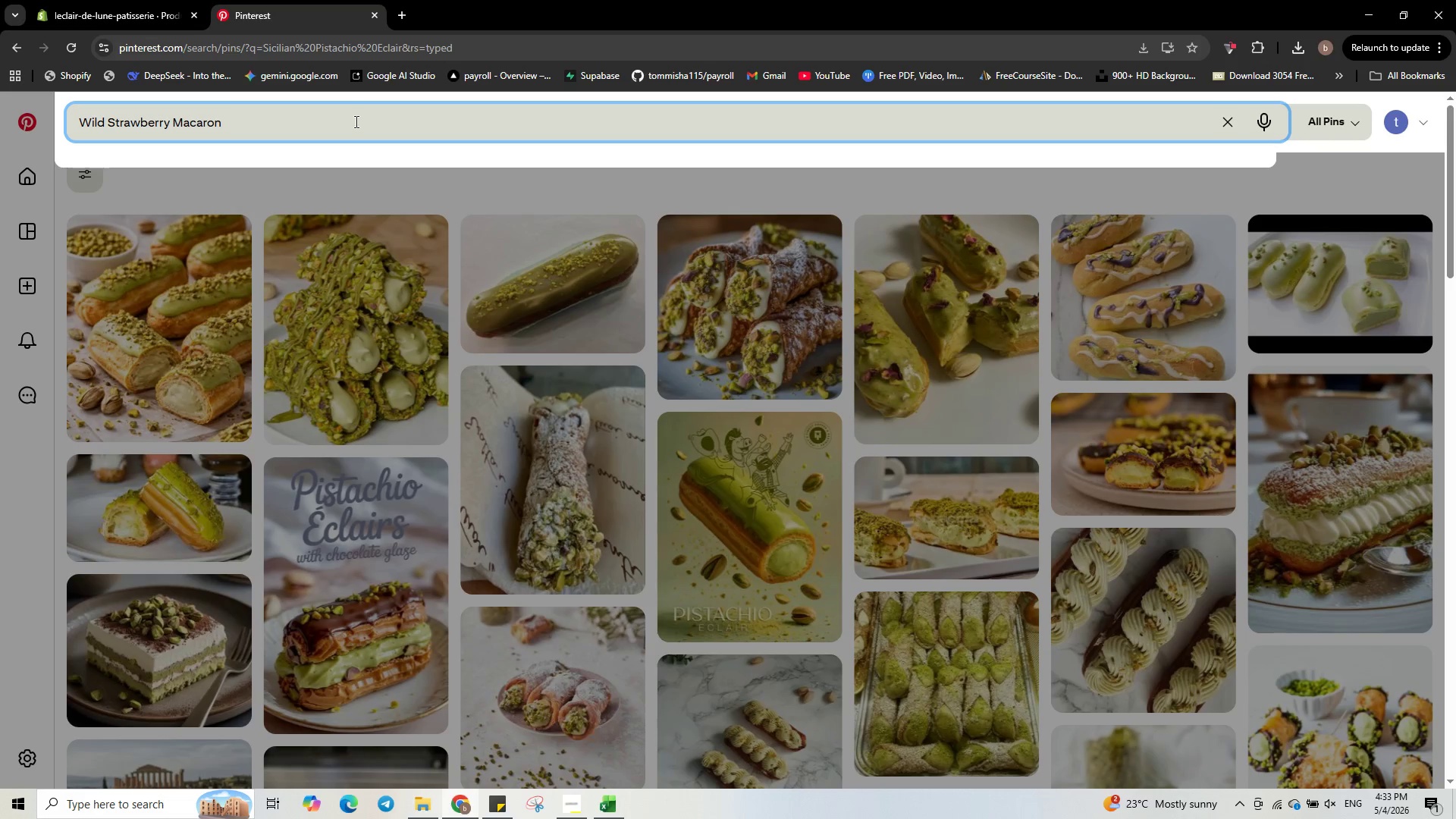 
key(Enter)
 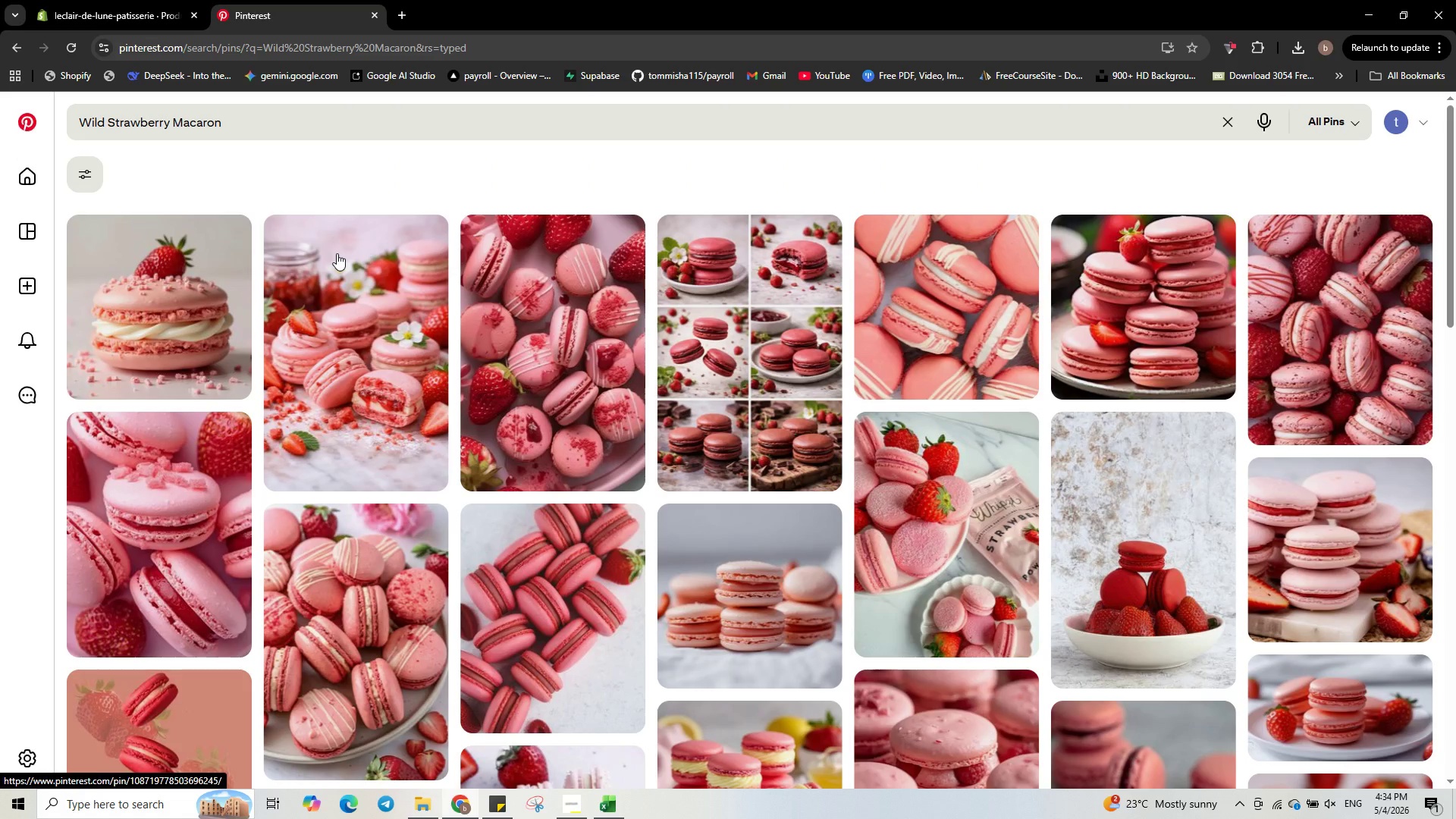 
wait(13.7)
 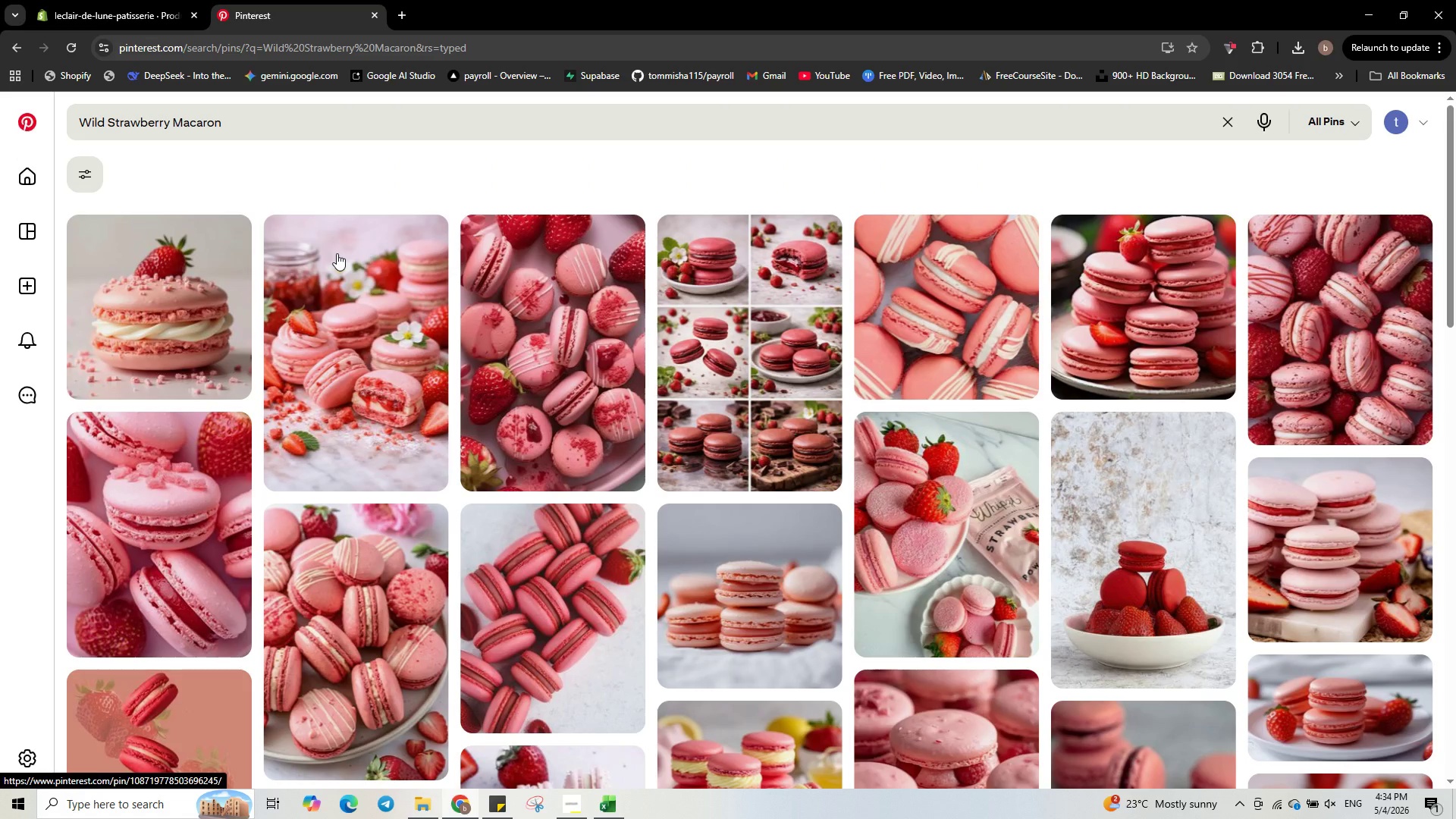 
left_click([432, 463])
 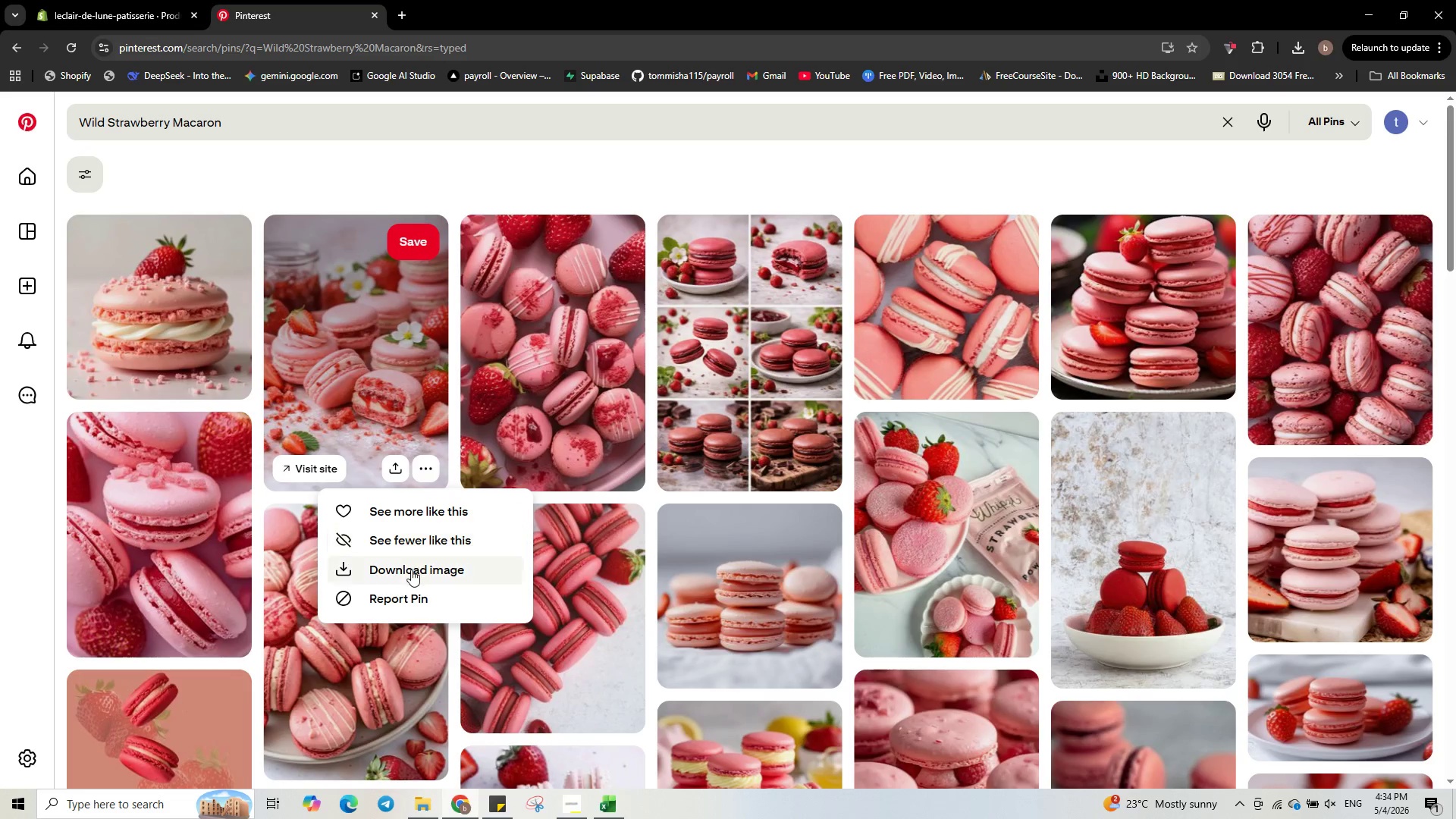 
left_click([414, 570])
 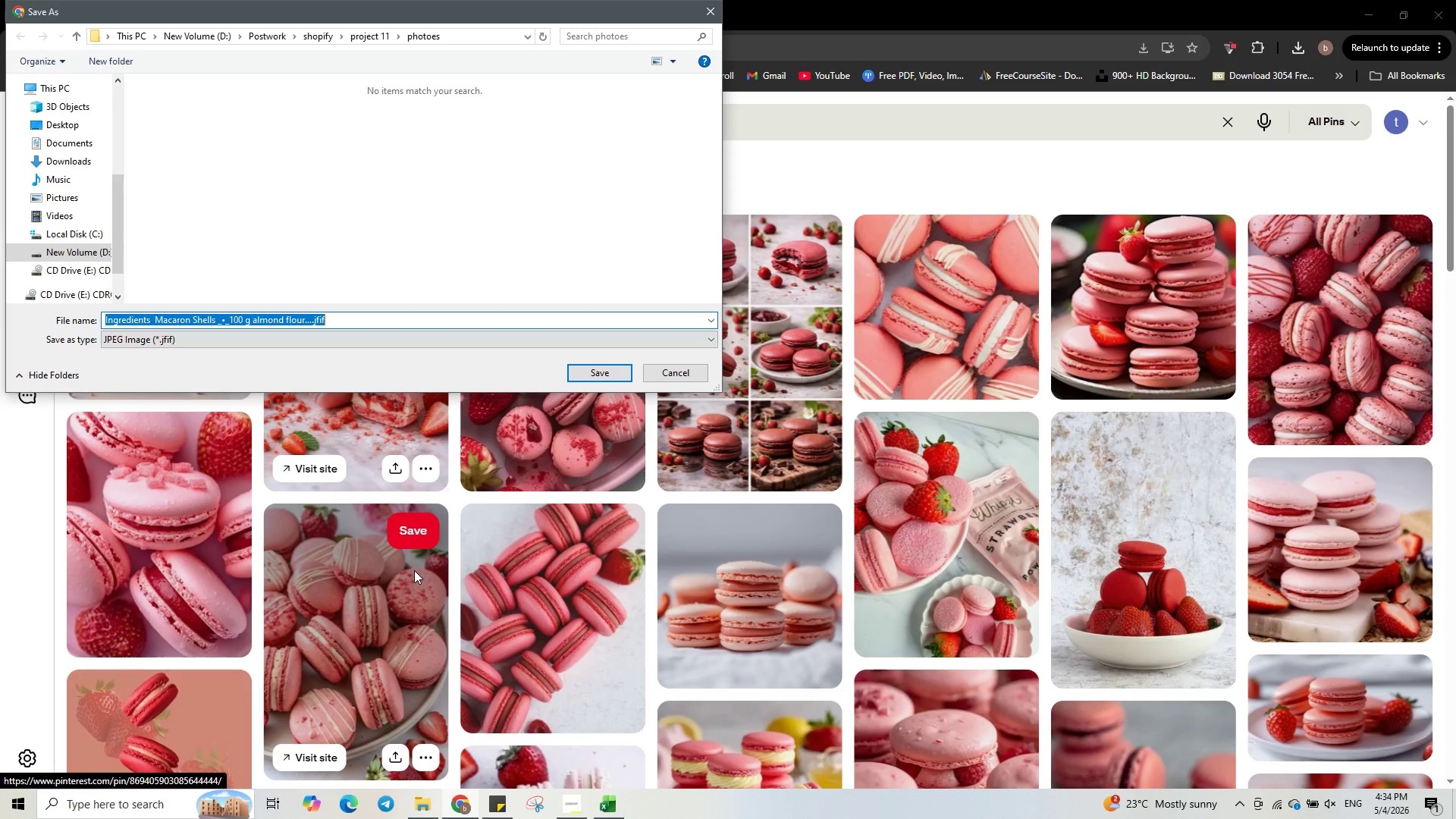 
wait(5.72)
 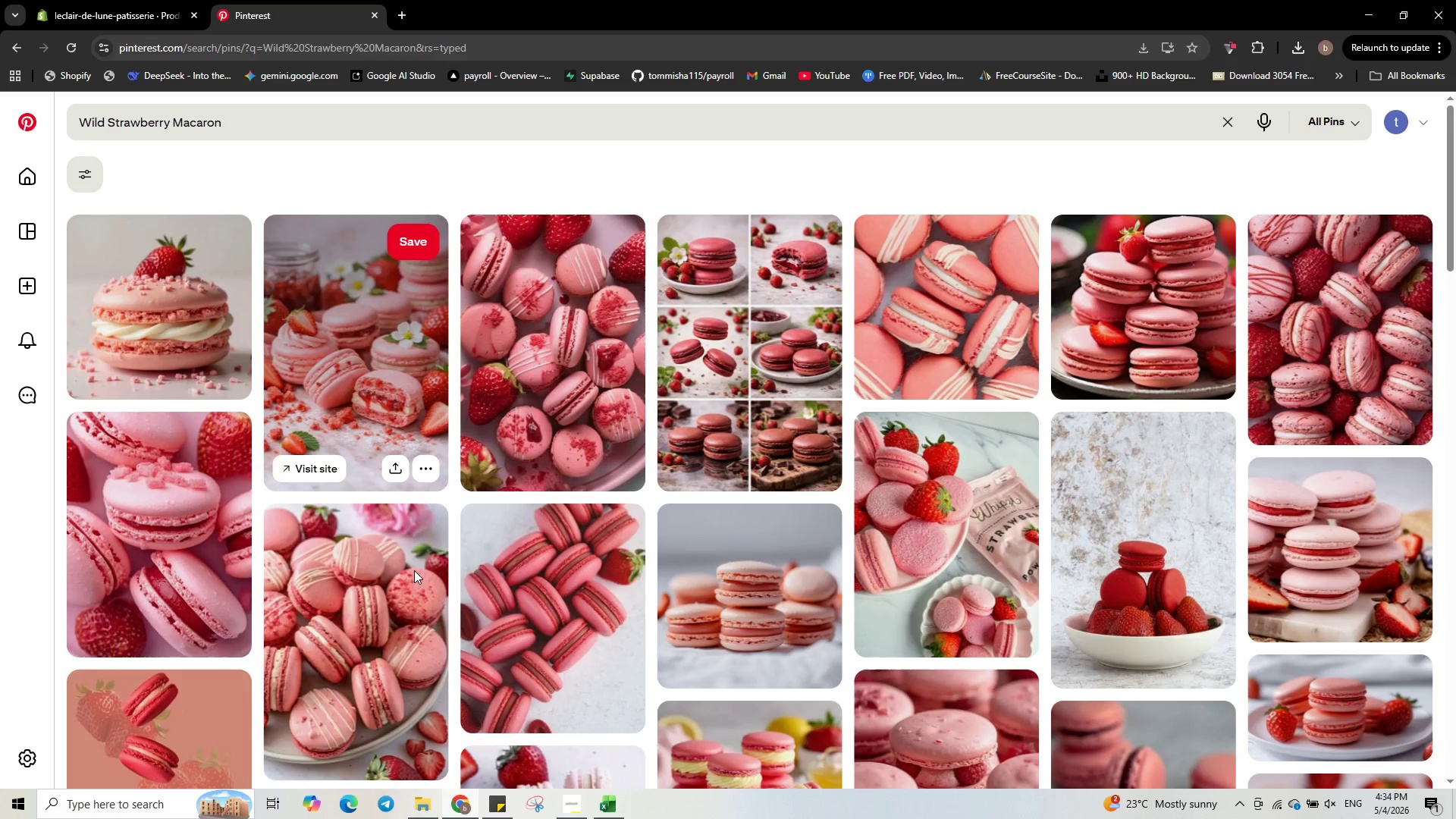 
key(Backspace)
 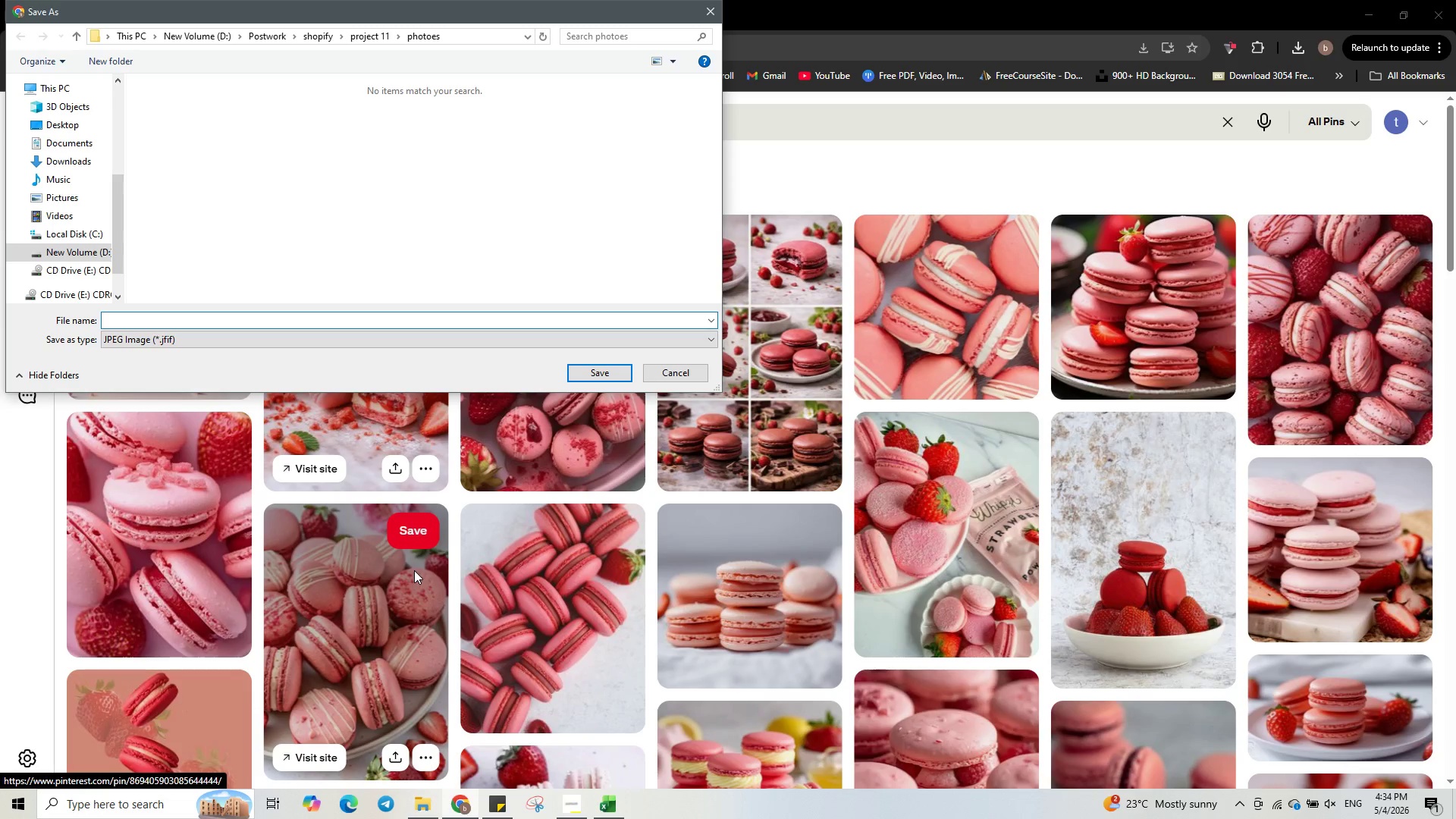 
hold_key(key=ShiftLeft, duration=0.41)
 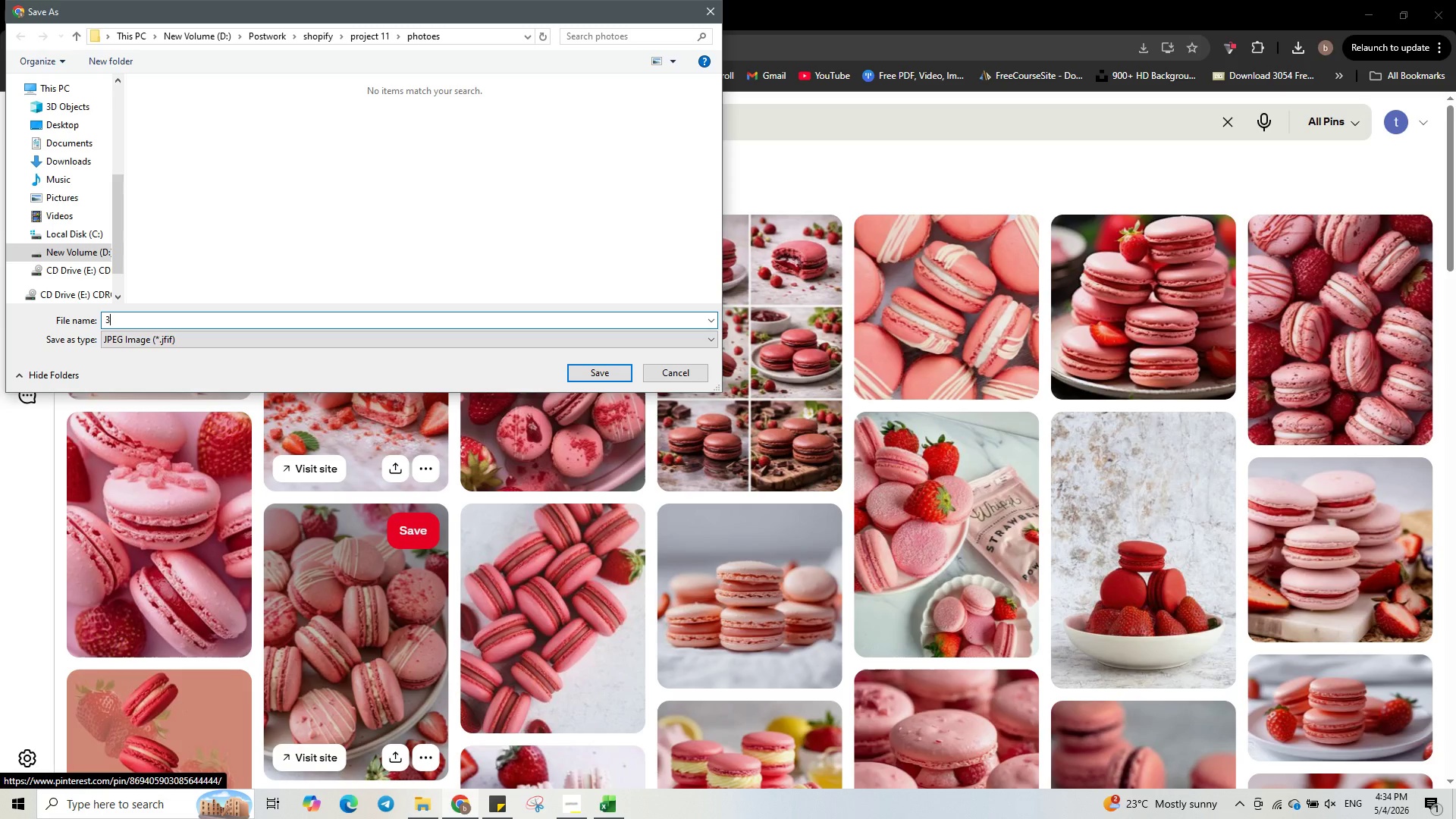 
key(3)
 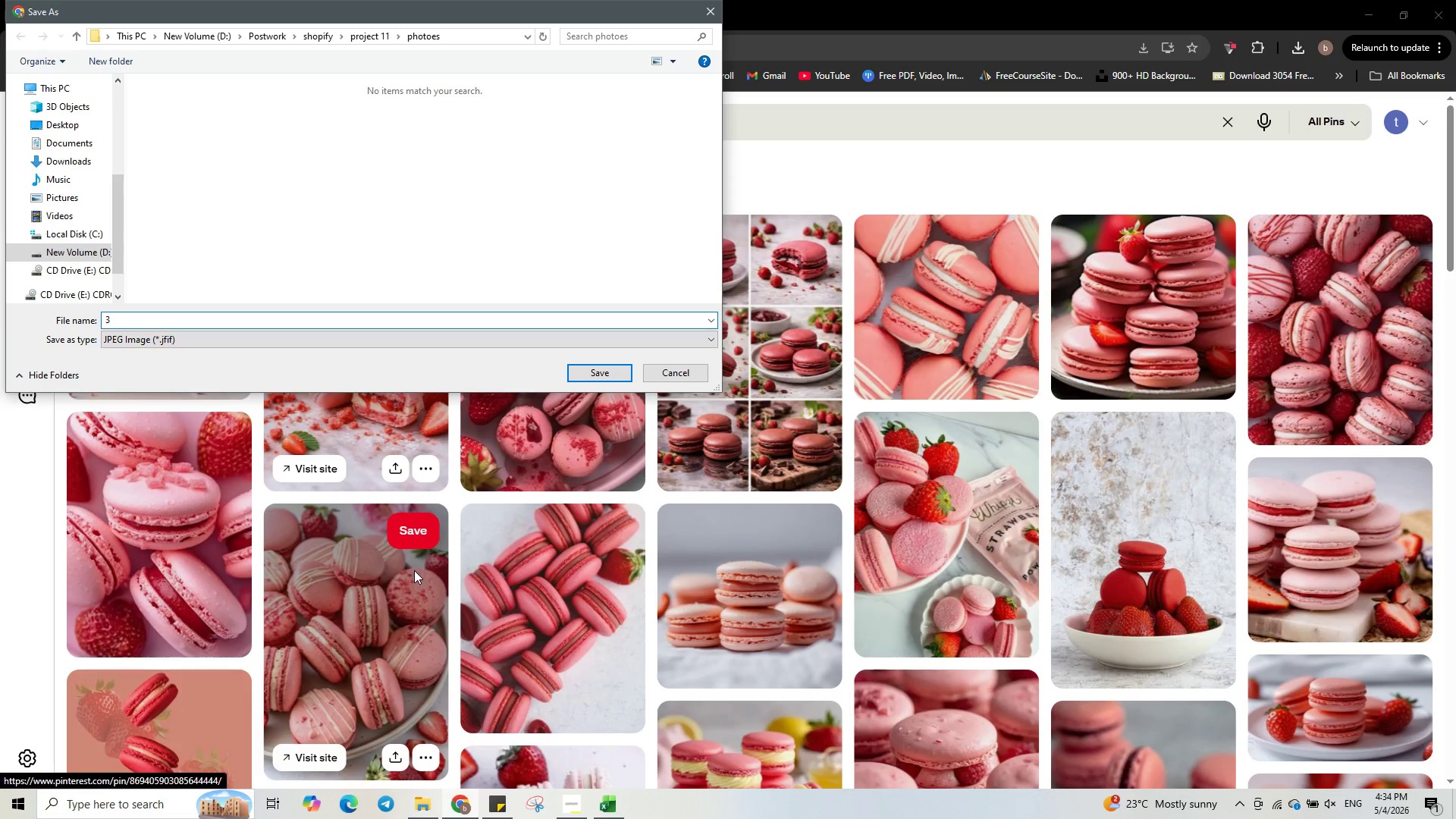 
key(Shift+ShiftLeft)
 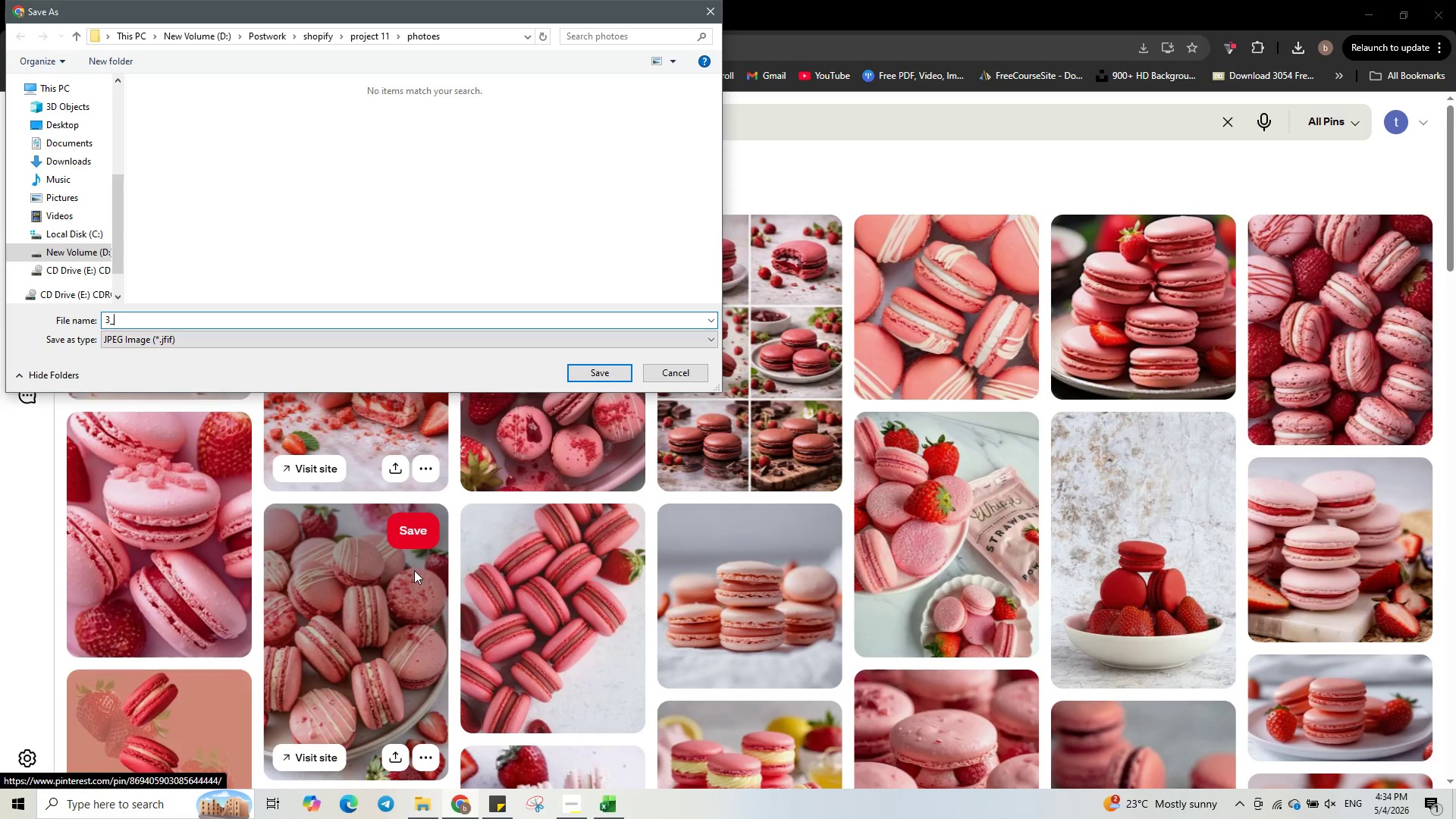 
key(Shift+Minus)
 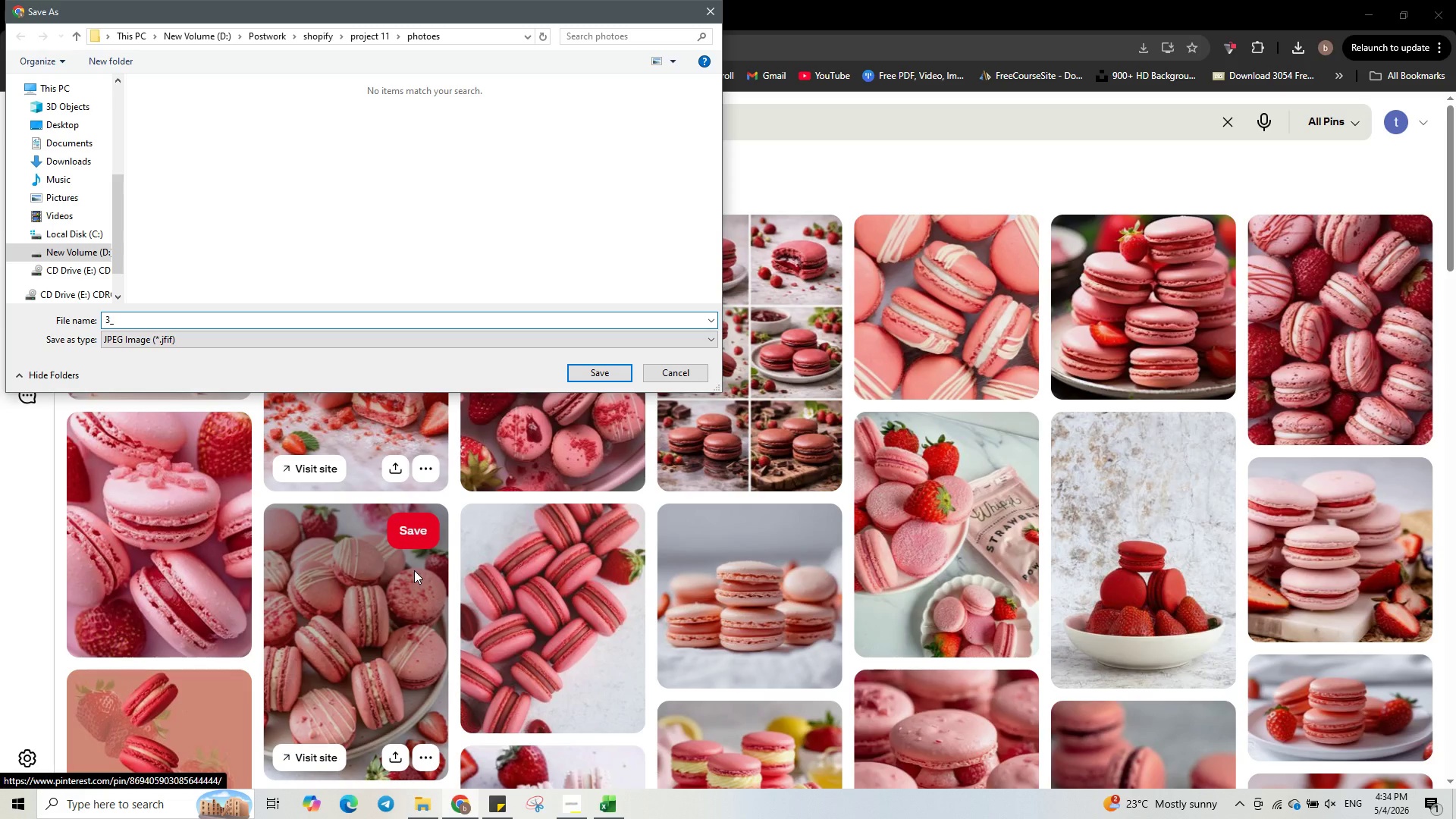 
key(Control+ControlLeft)
 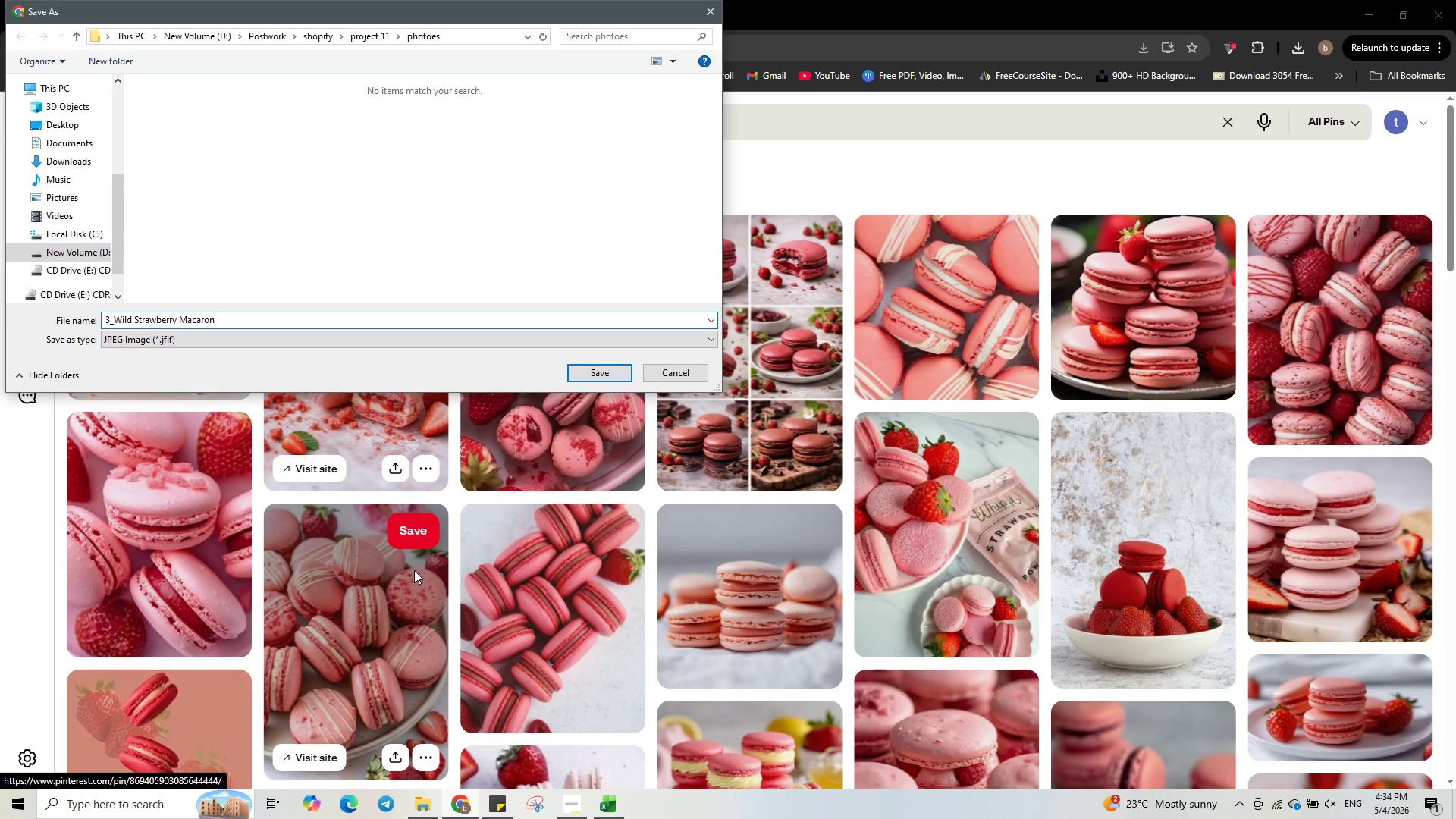 
key(Control+V)
 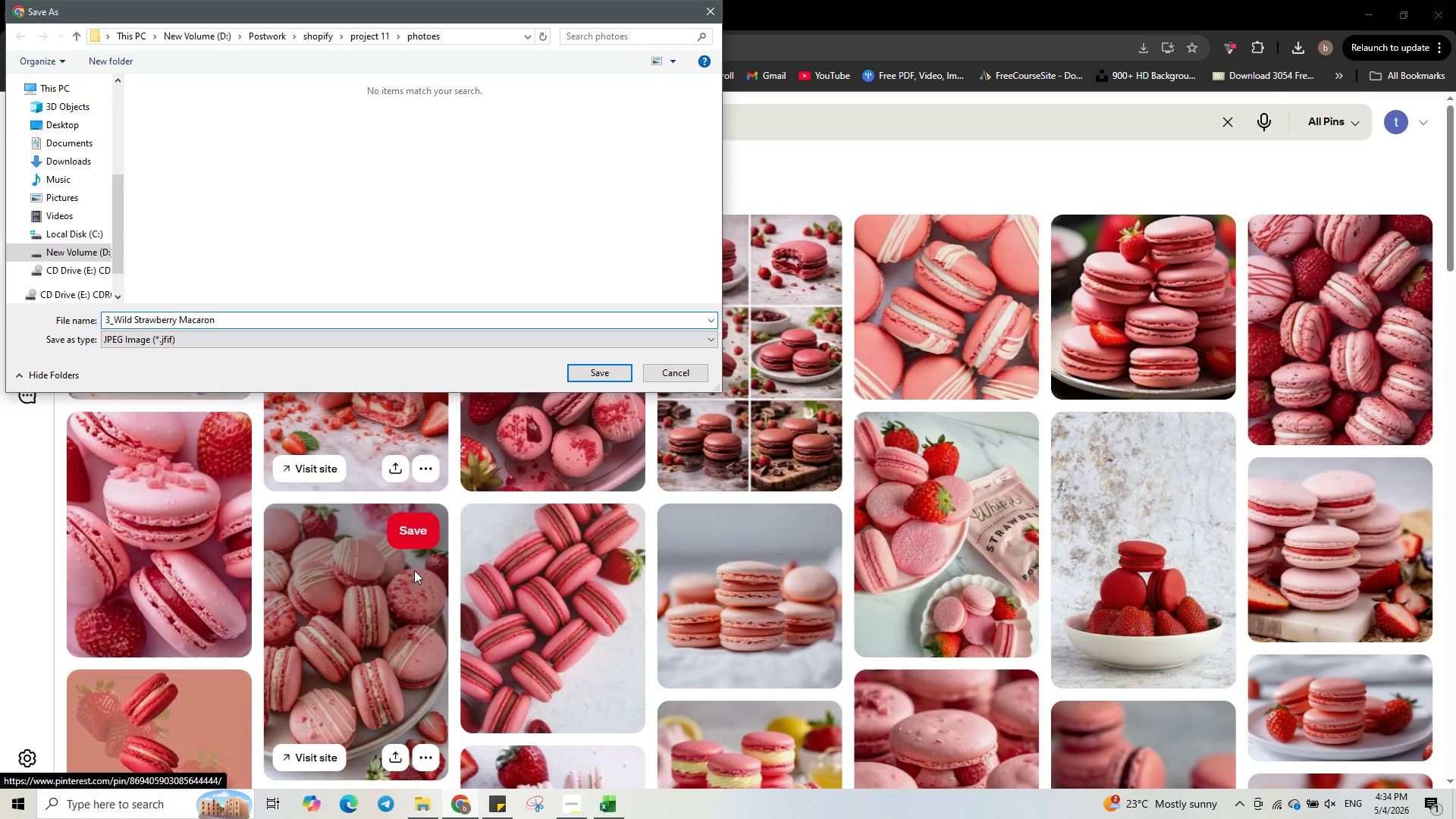 
type(.jpg)
 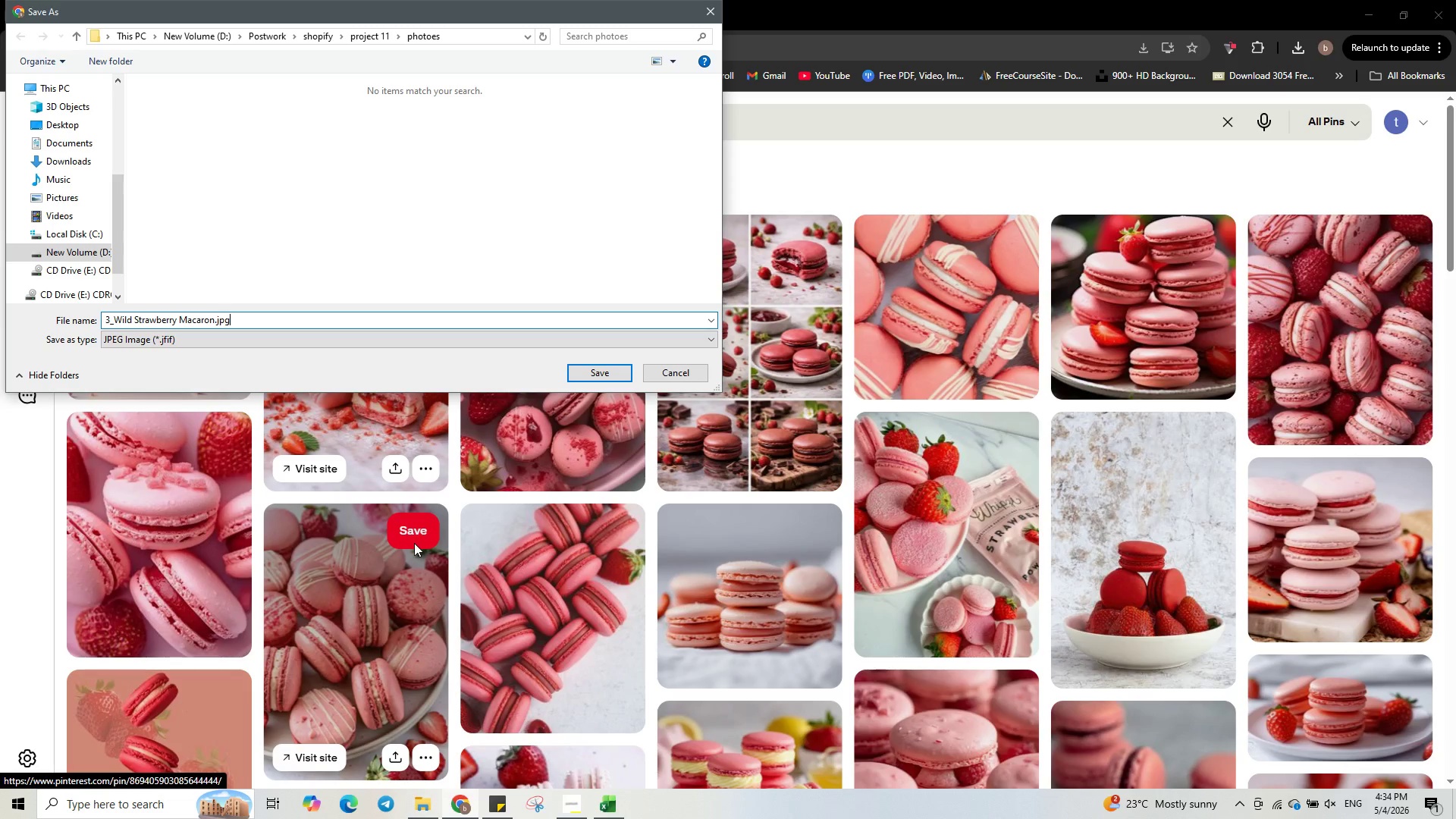 
key(Enter)
 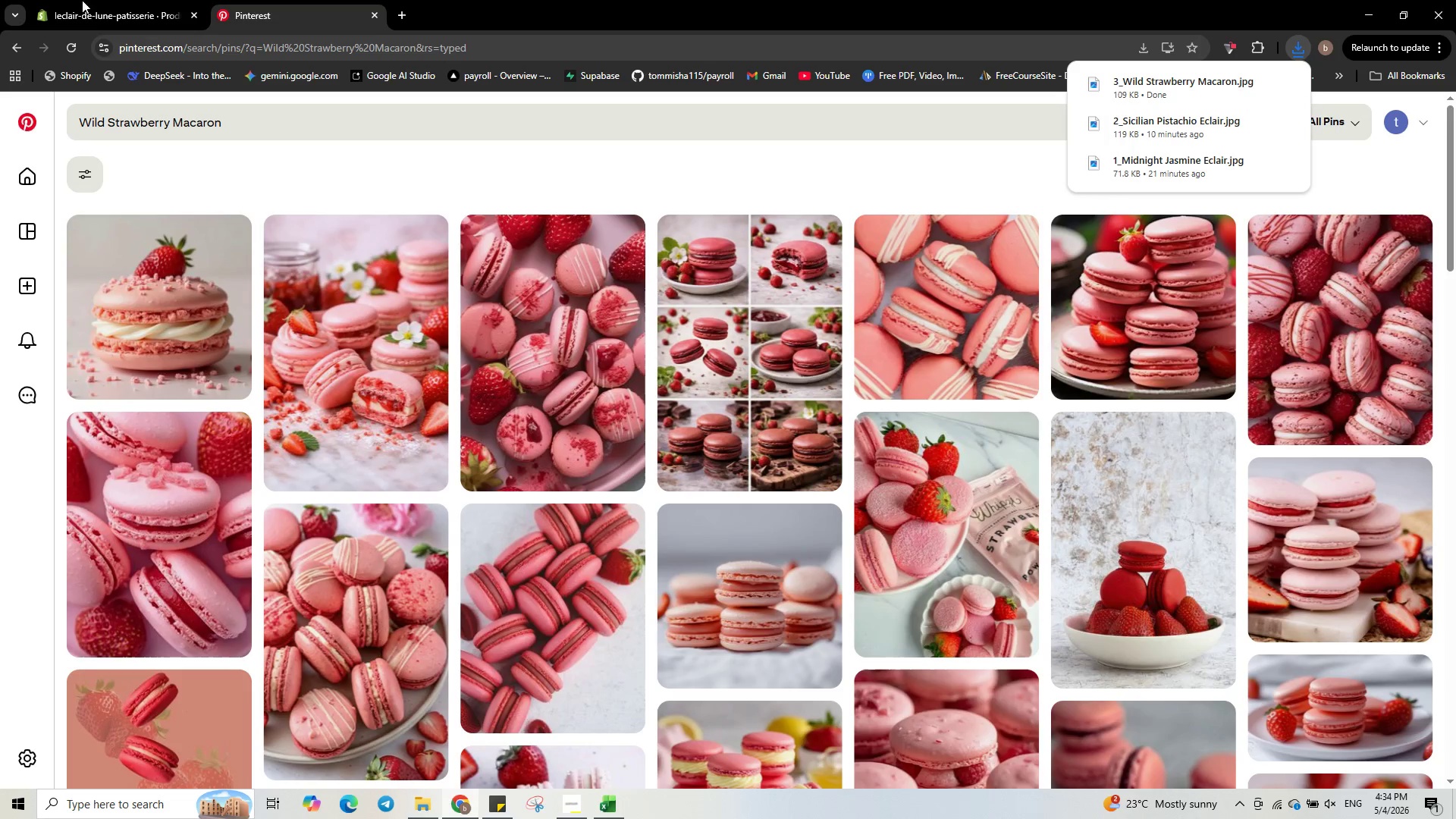 
left_click([157, 0])
 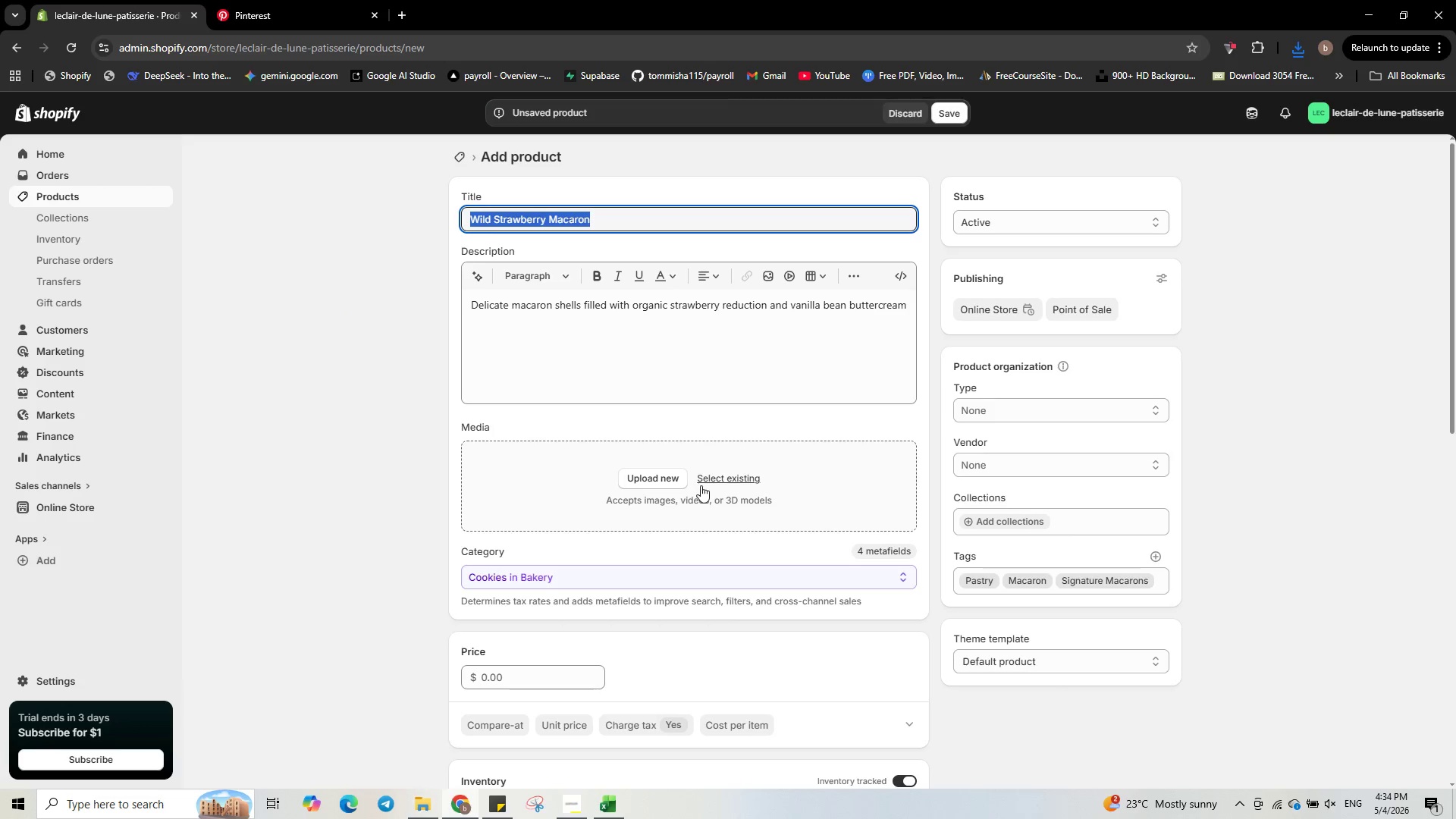 
left_click([668, 475])
 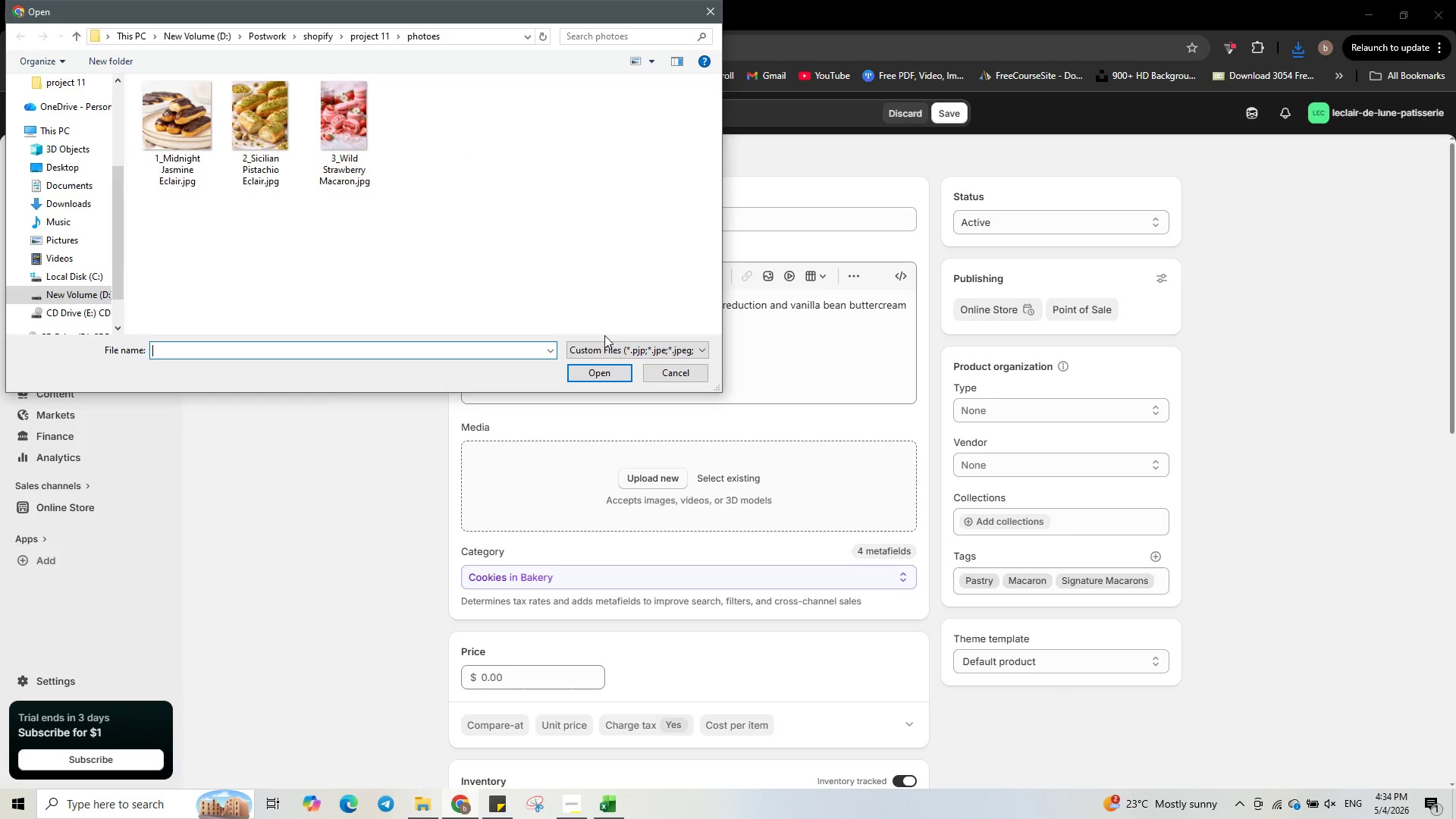 
left_click([366, 160])
 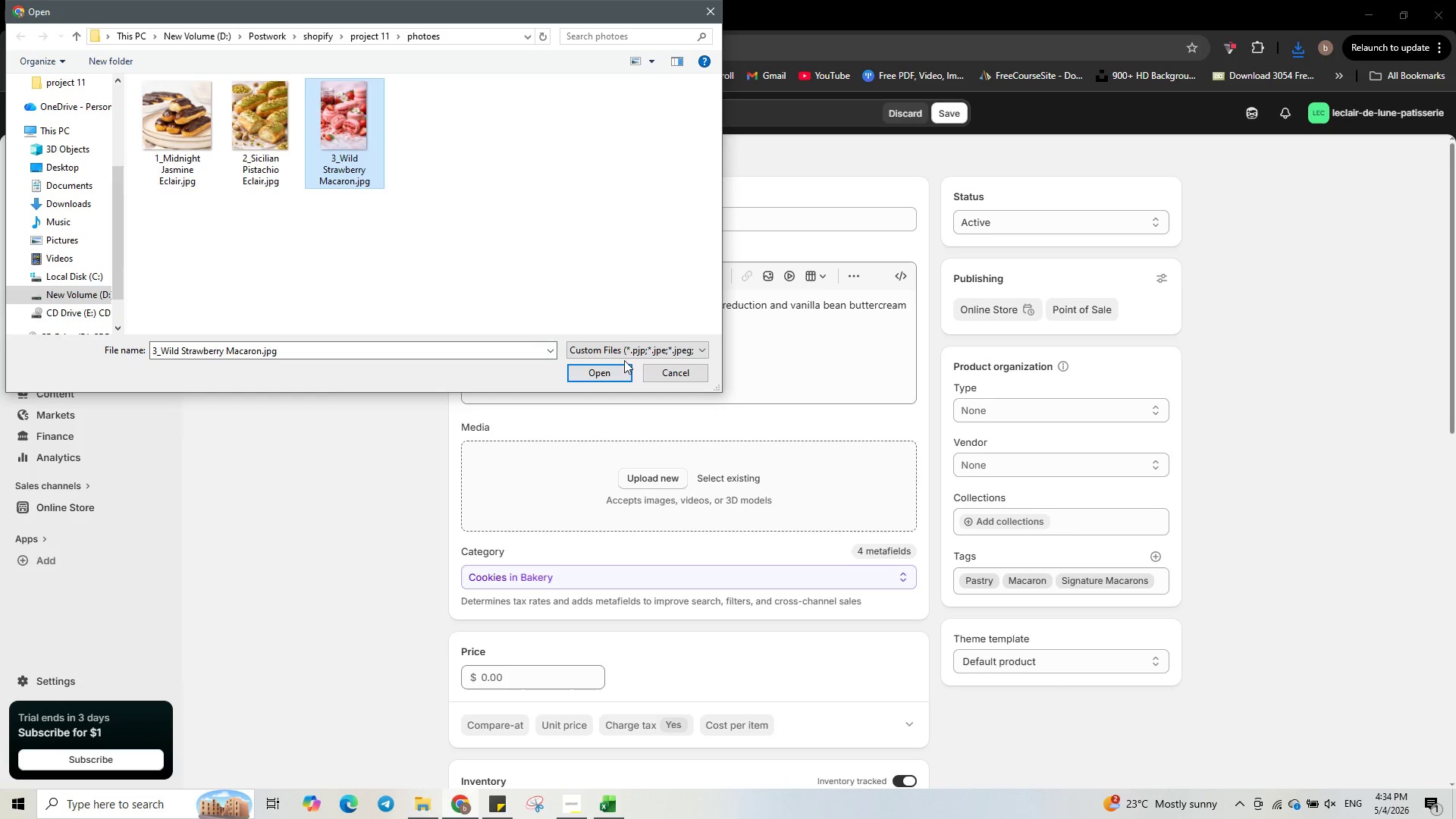 
left_click([607, 369])
 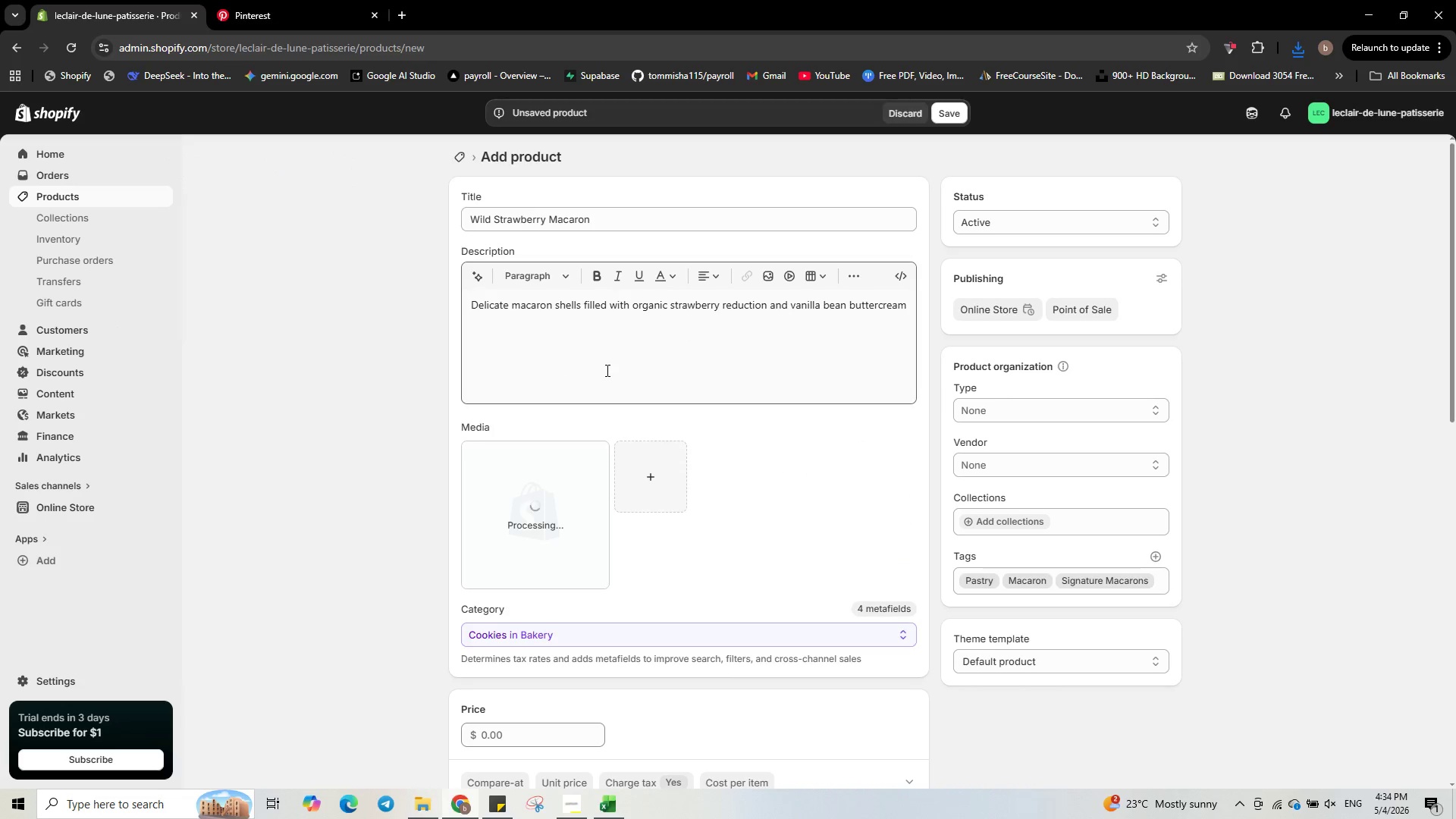 
scroll: coordinate [516, 536], scroll_direction: down, amount: 9.0
 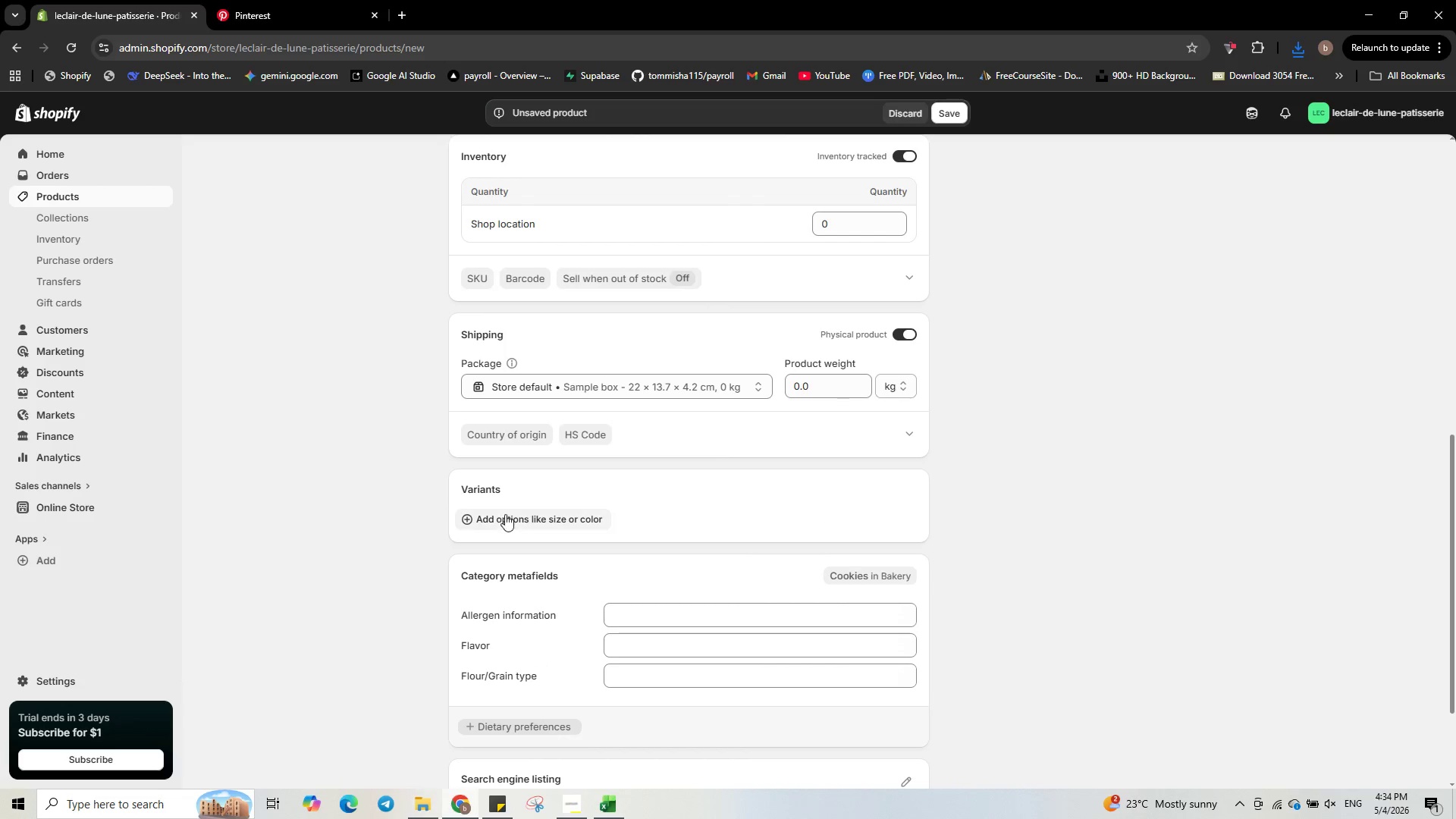 
left_click([505, 514])
 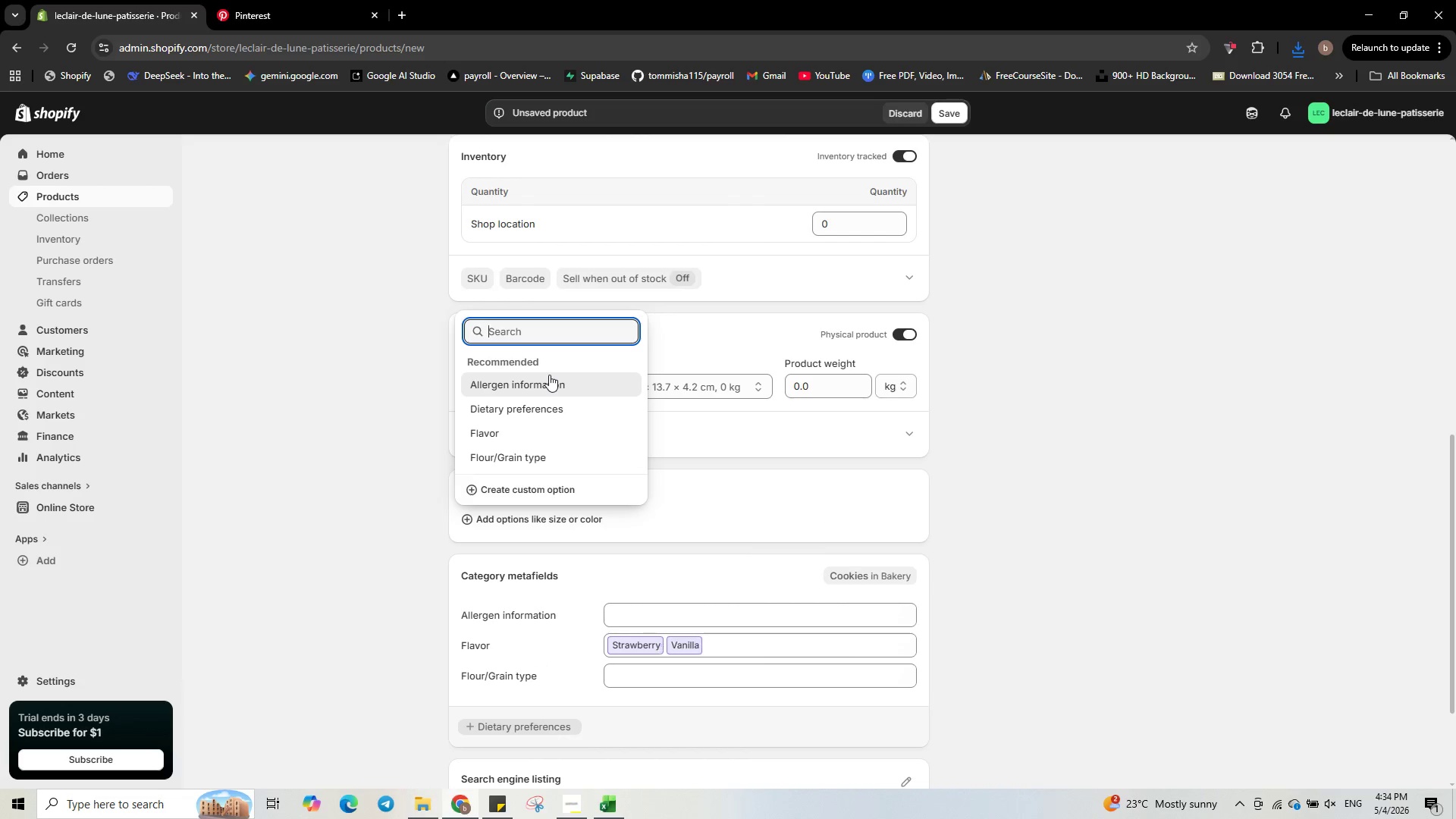 
type(Quantity)
 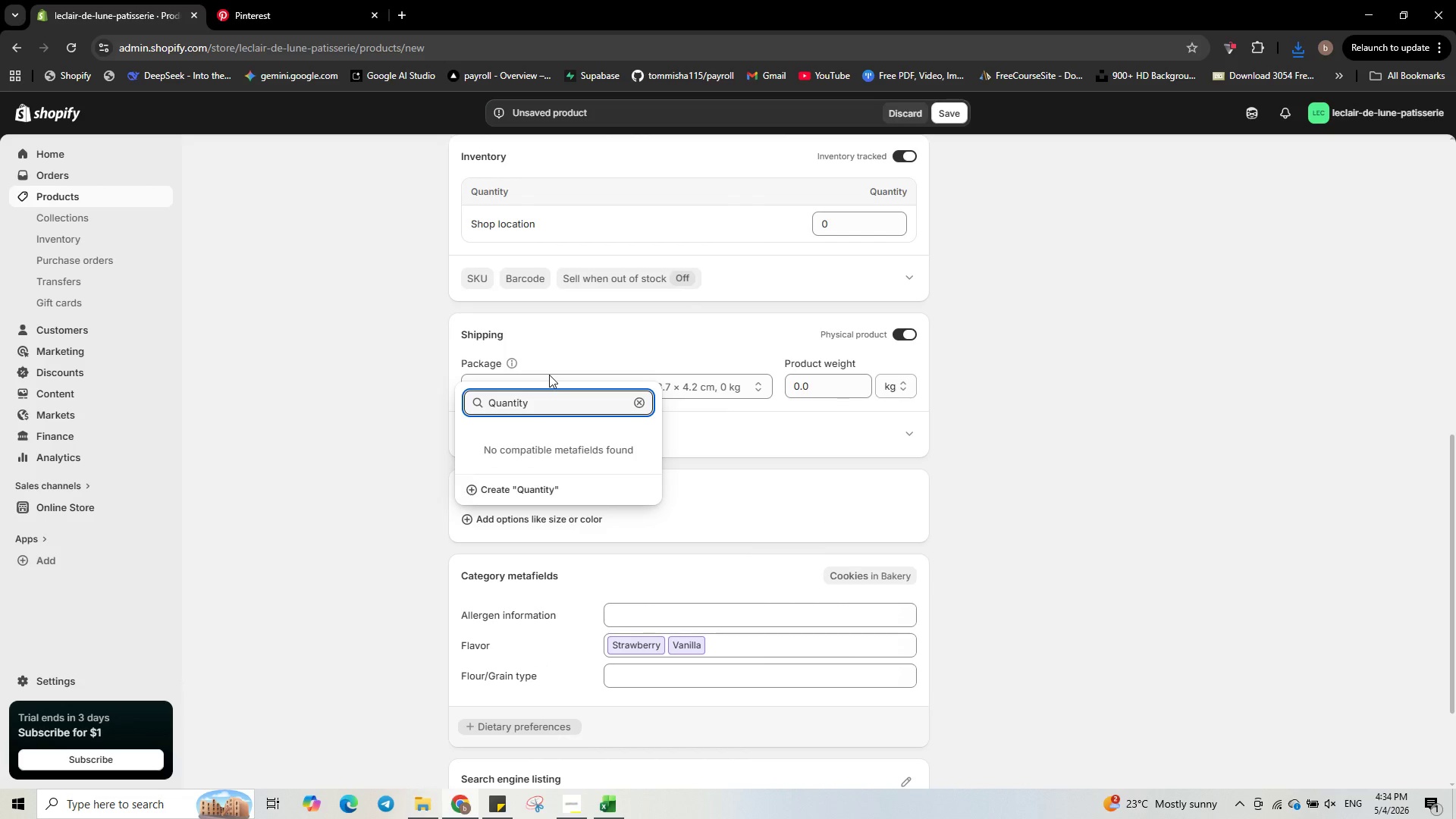 
key(Enter)
 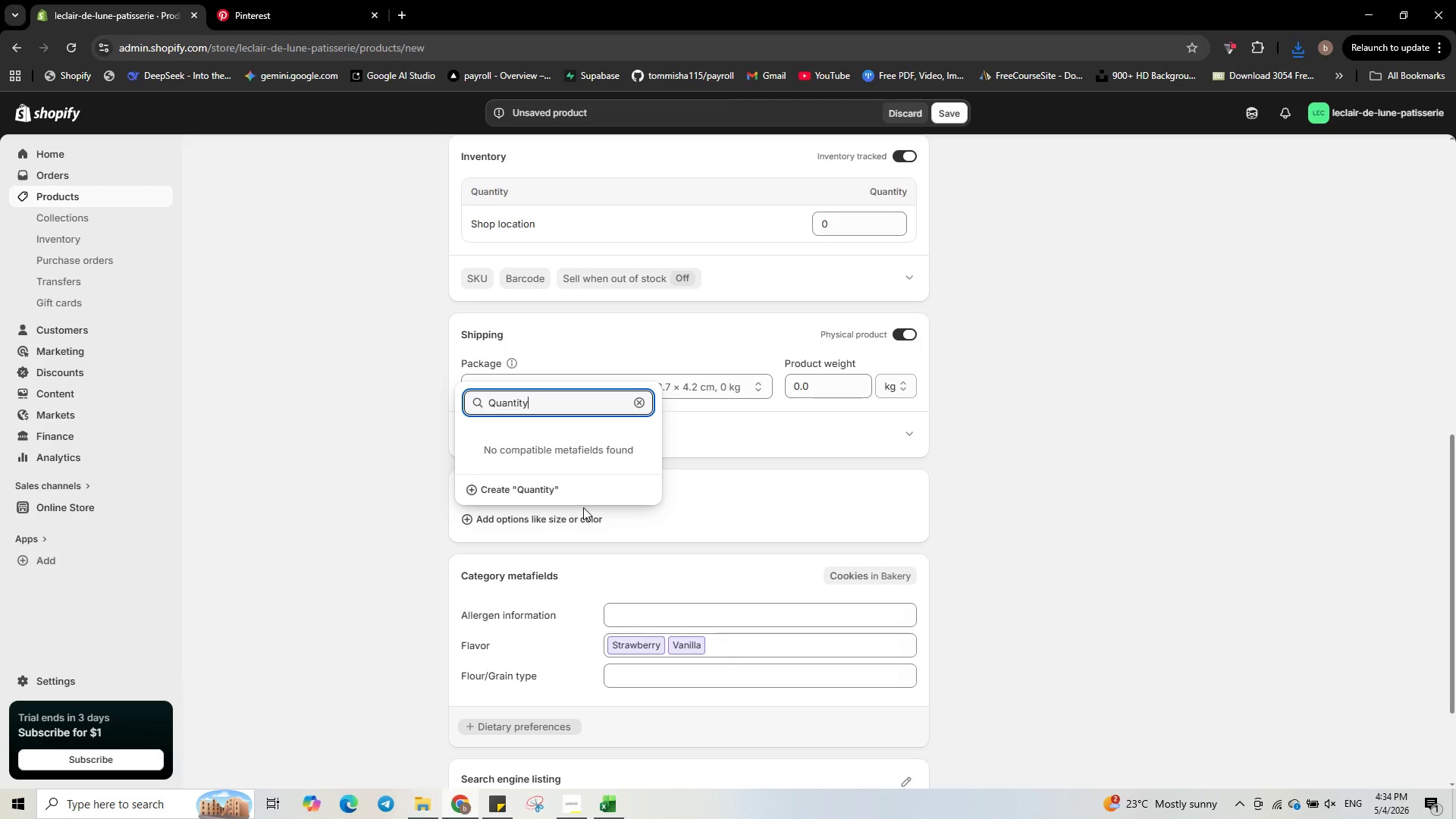 
left_click([573, 492])
 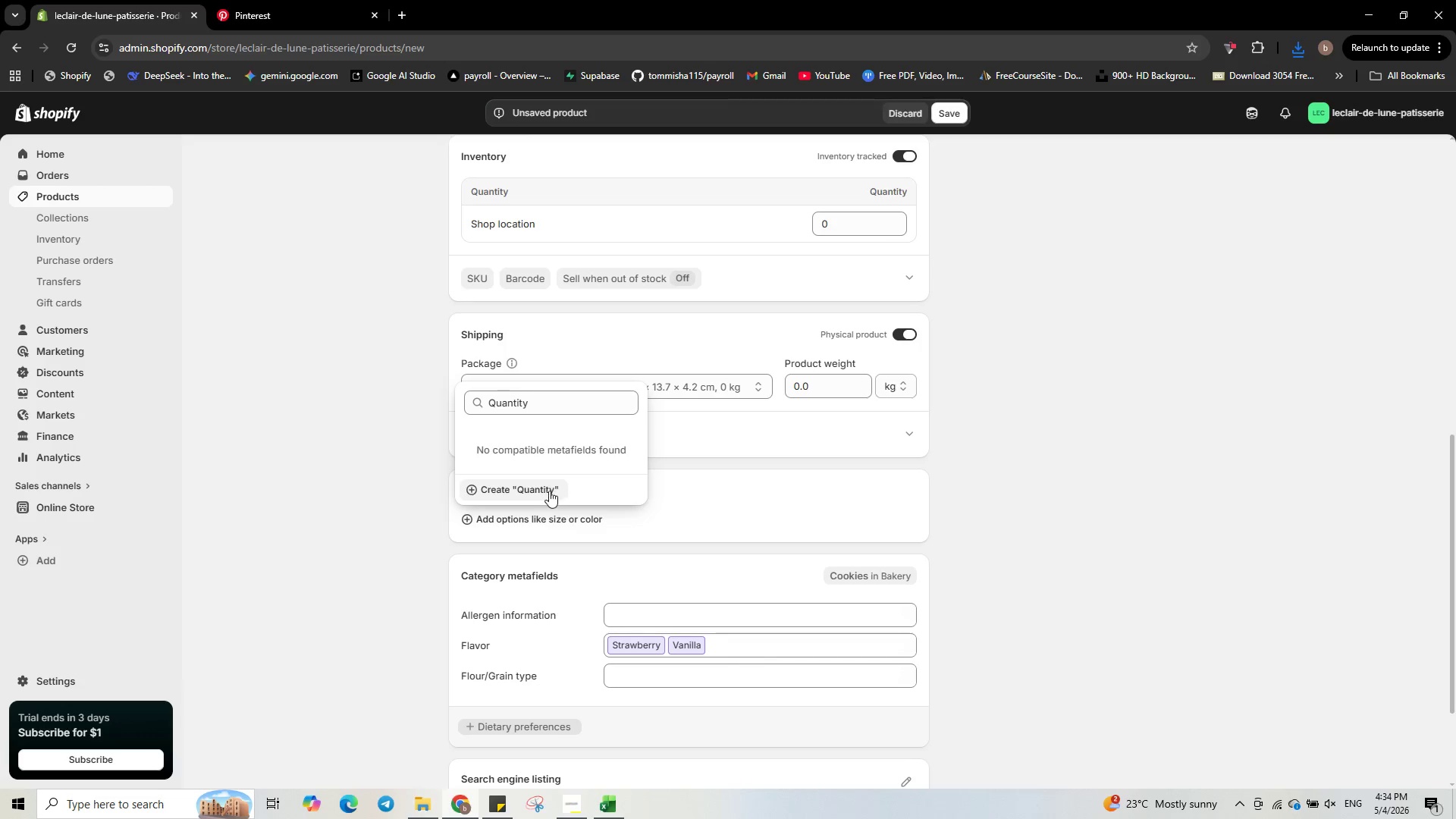 
left_click([545, 490])
 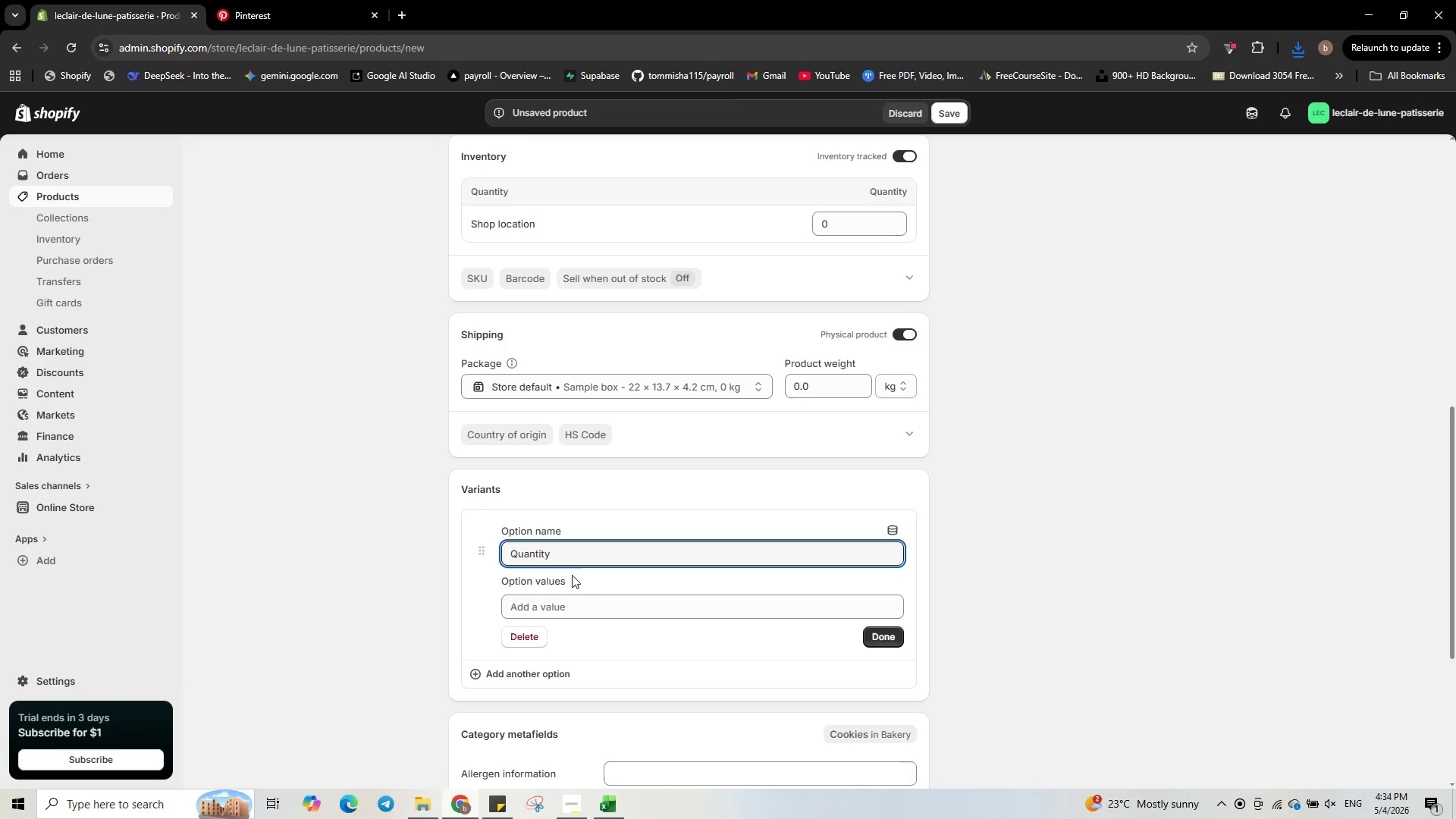 
left_click([580, 604])
 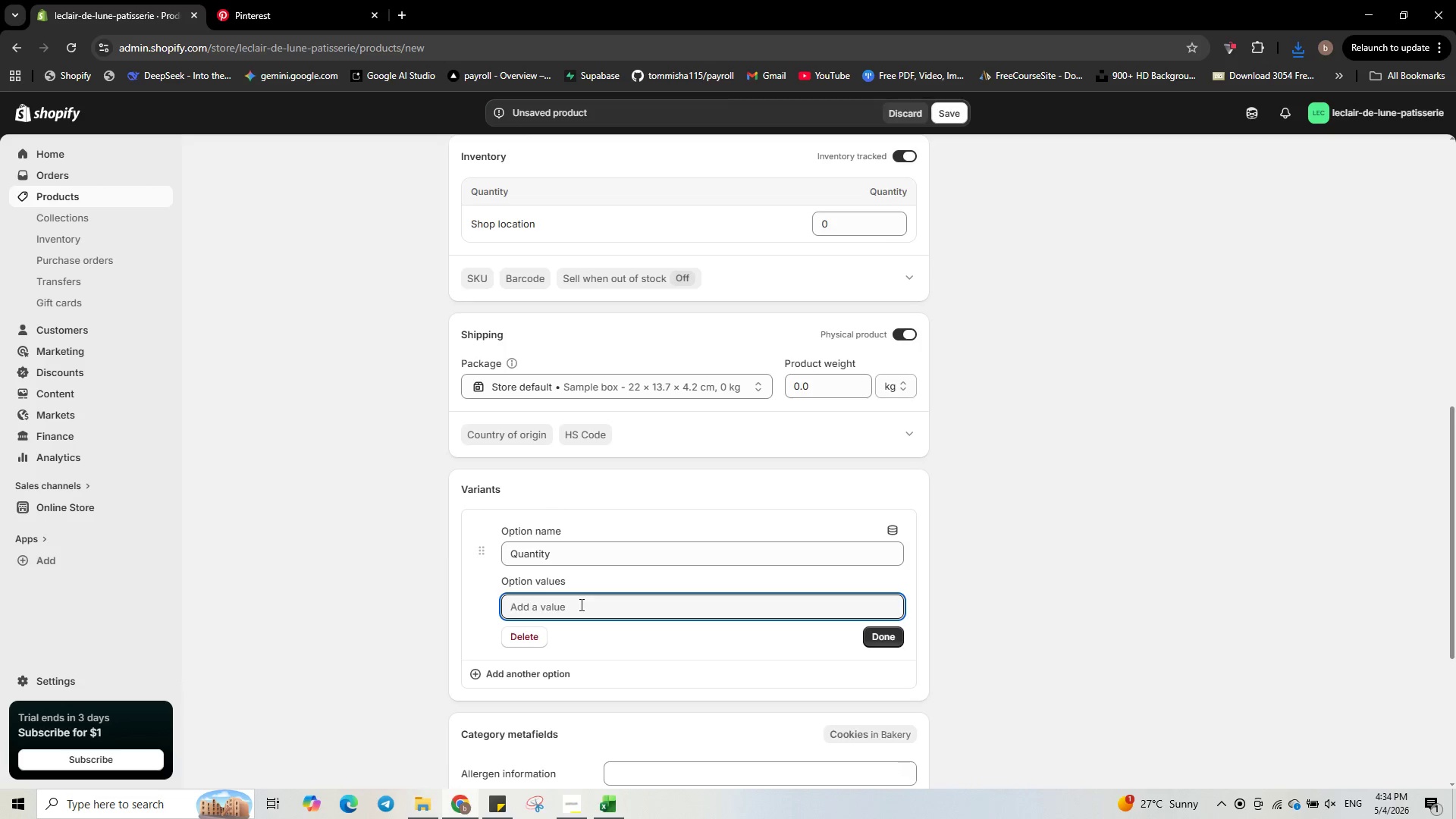 
type(Single)
 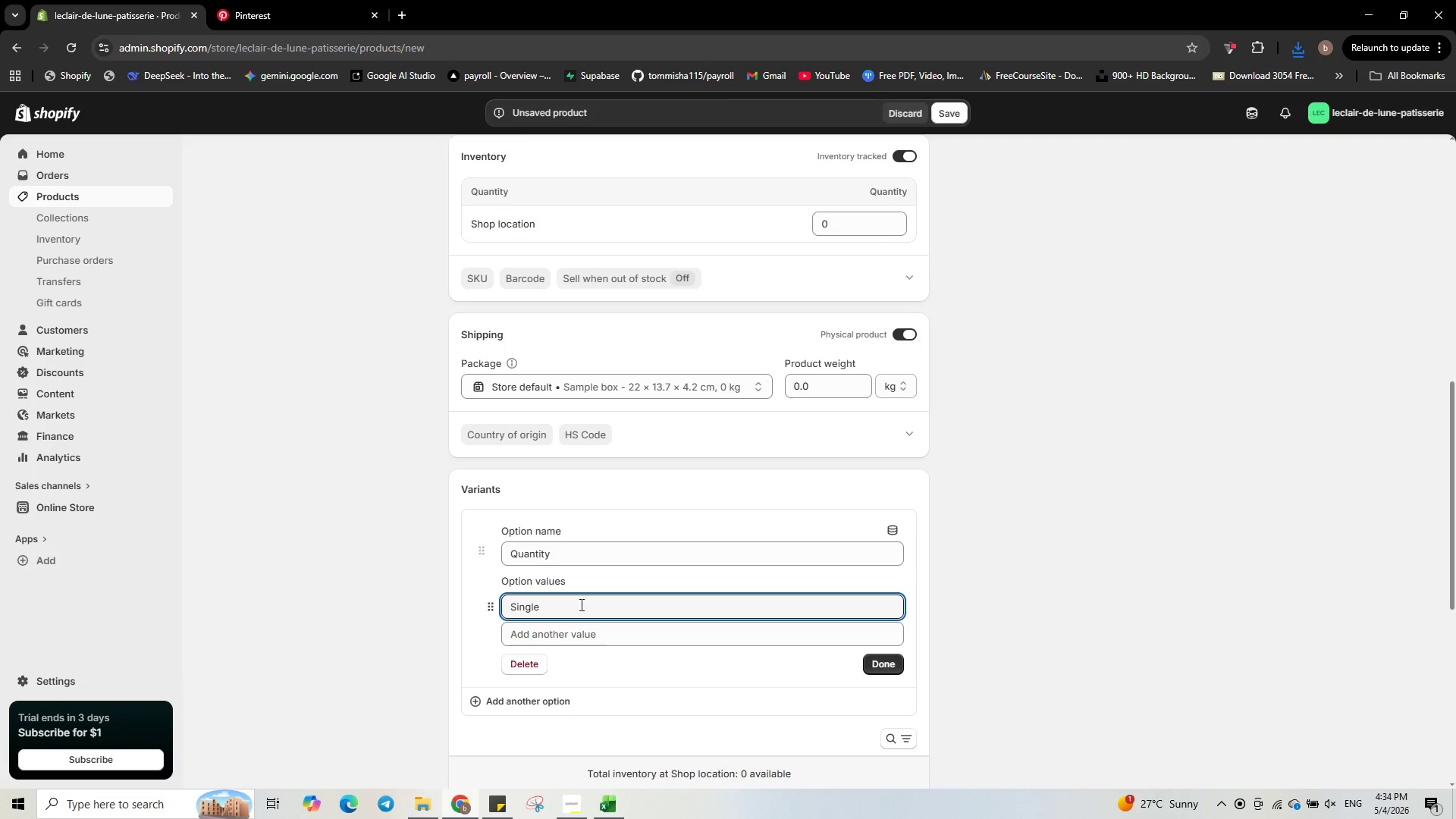 
left_click([576, 637])
 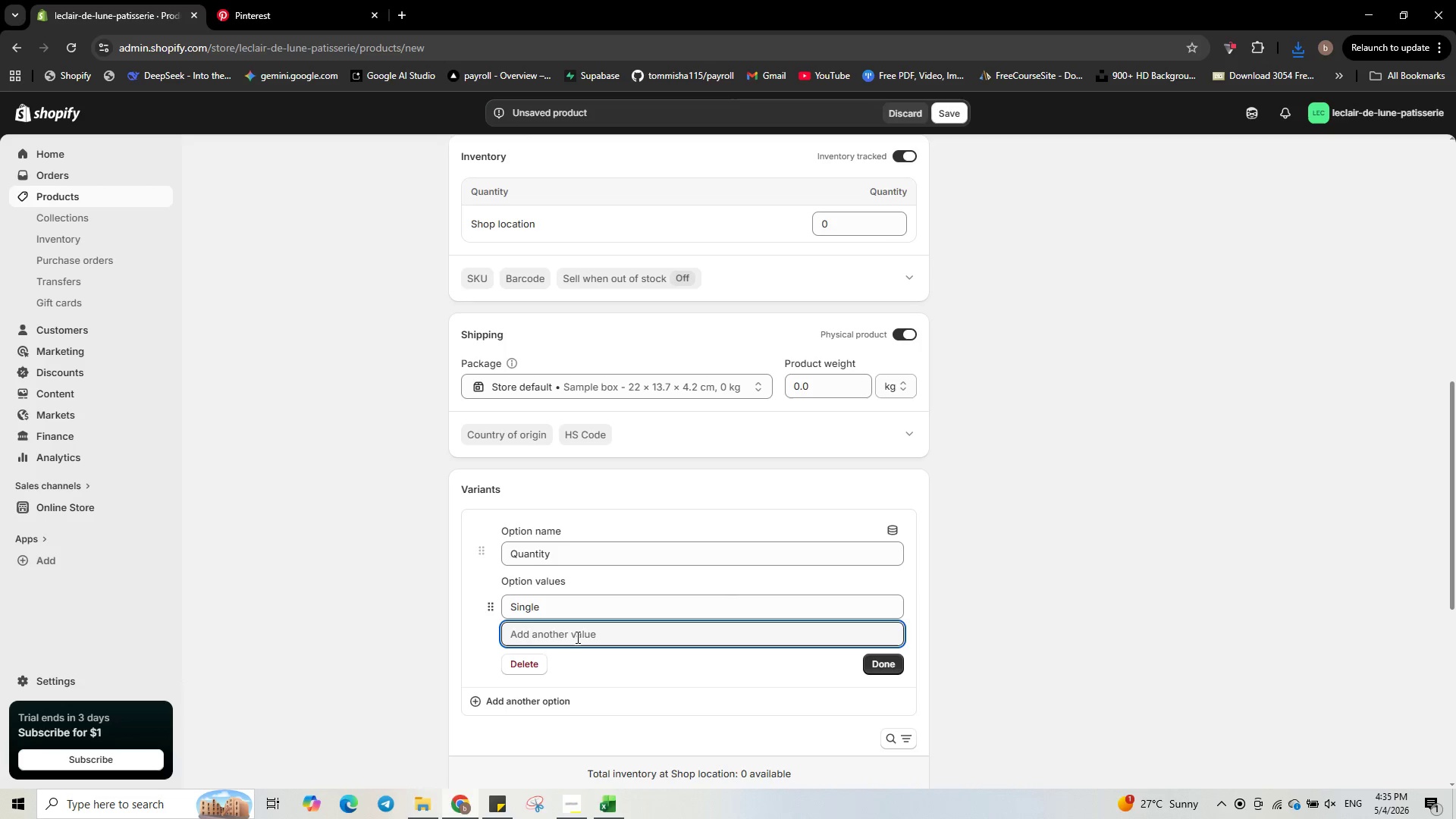 
type(b)
key(Backspace)
type(Box of 6)
 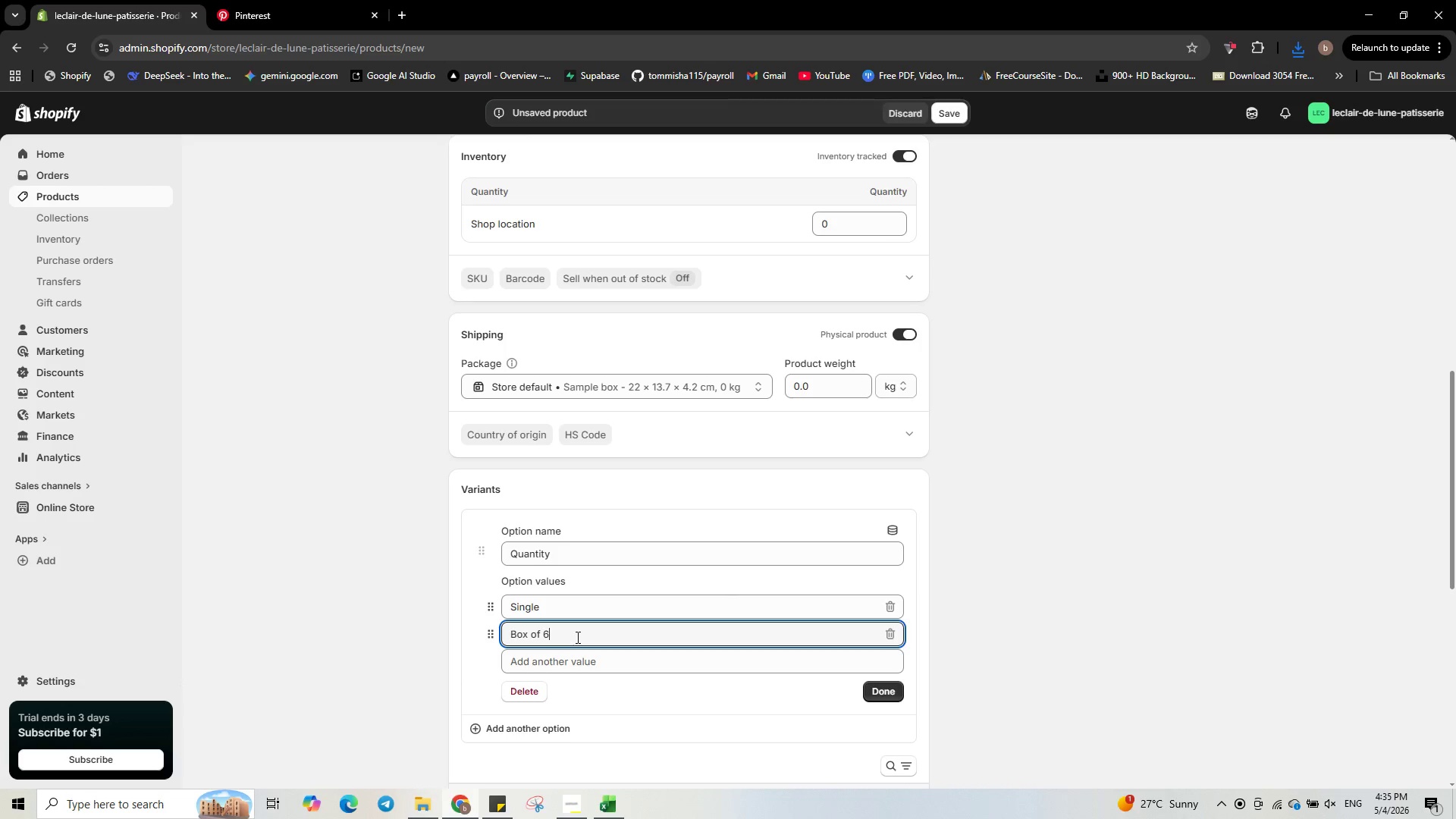 
left_click([581, 664])
 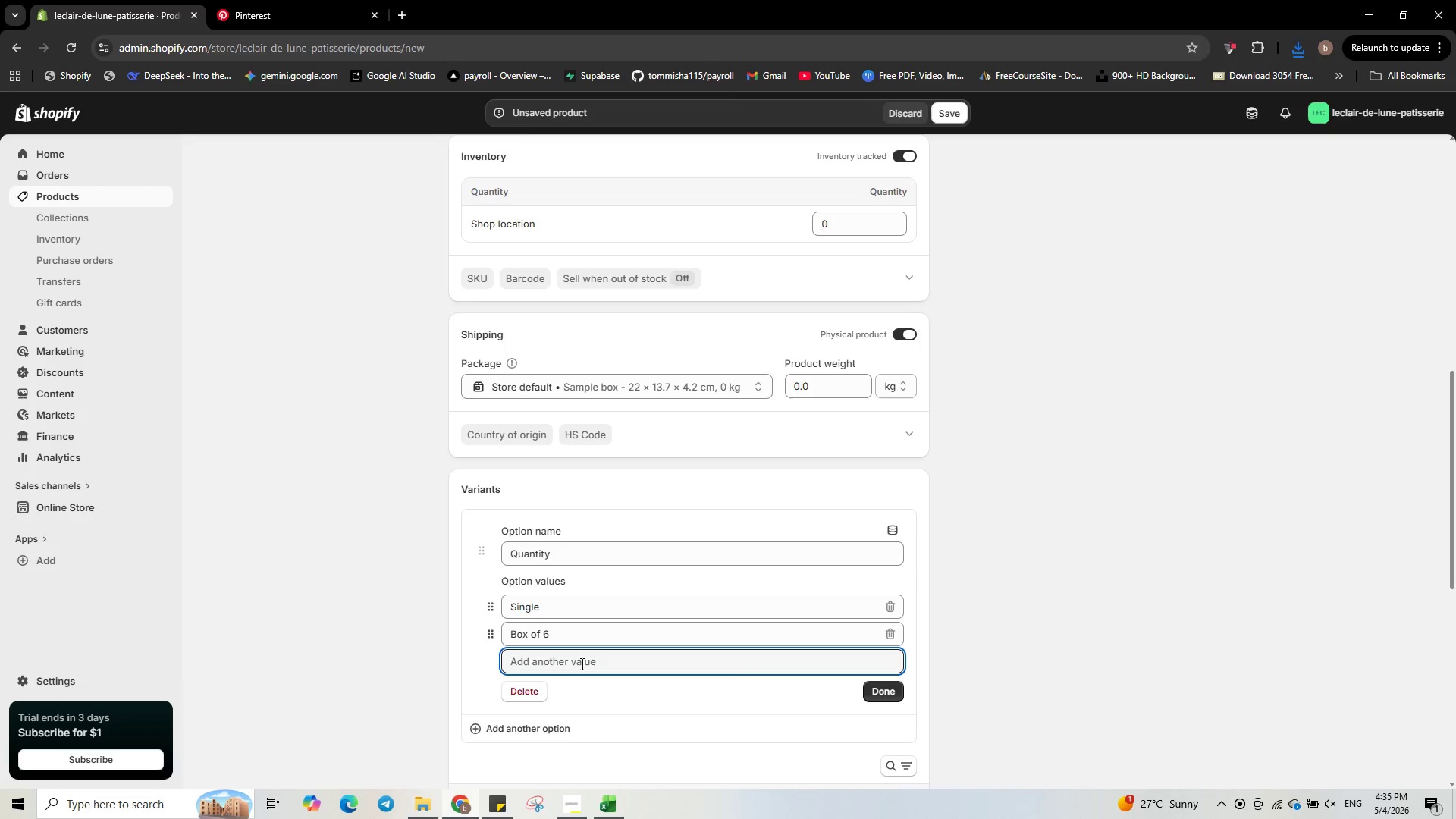 
type(Box of 2)
key(Backspace)
type(12)
 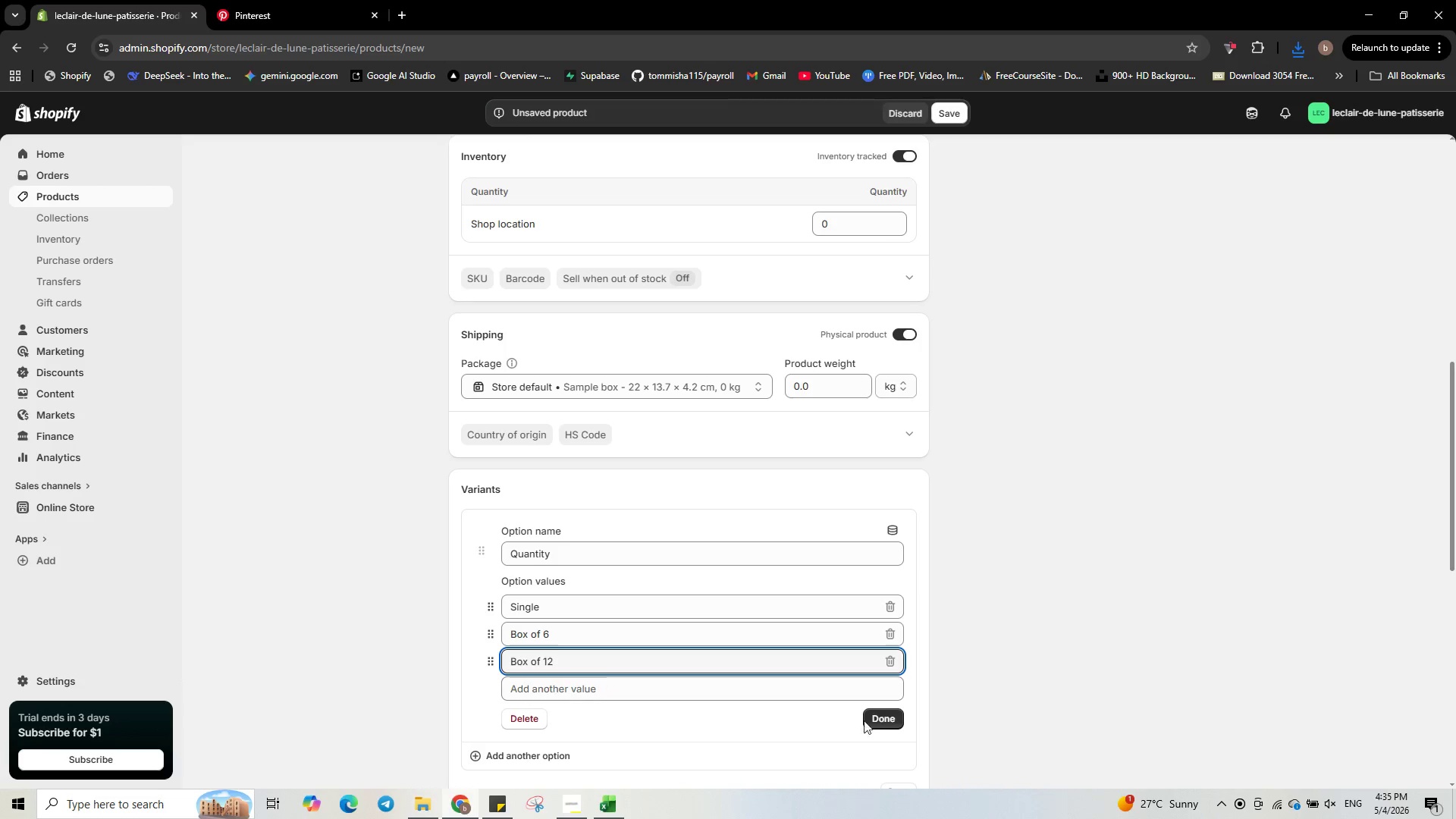 
left_click([890, 720])
 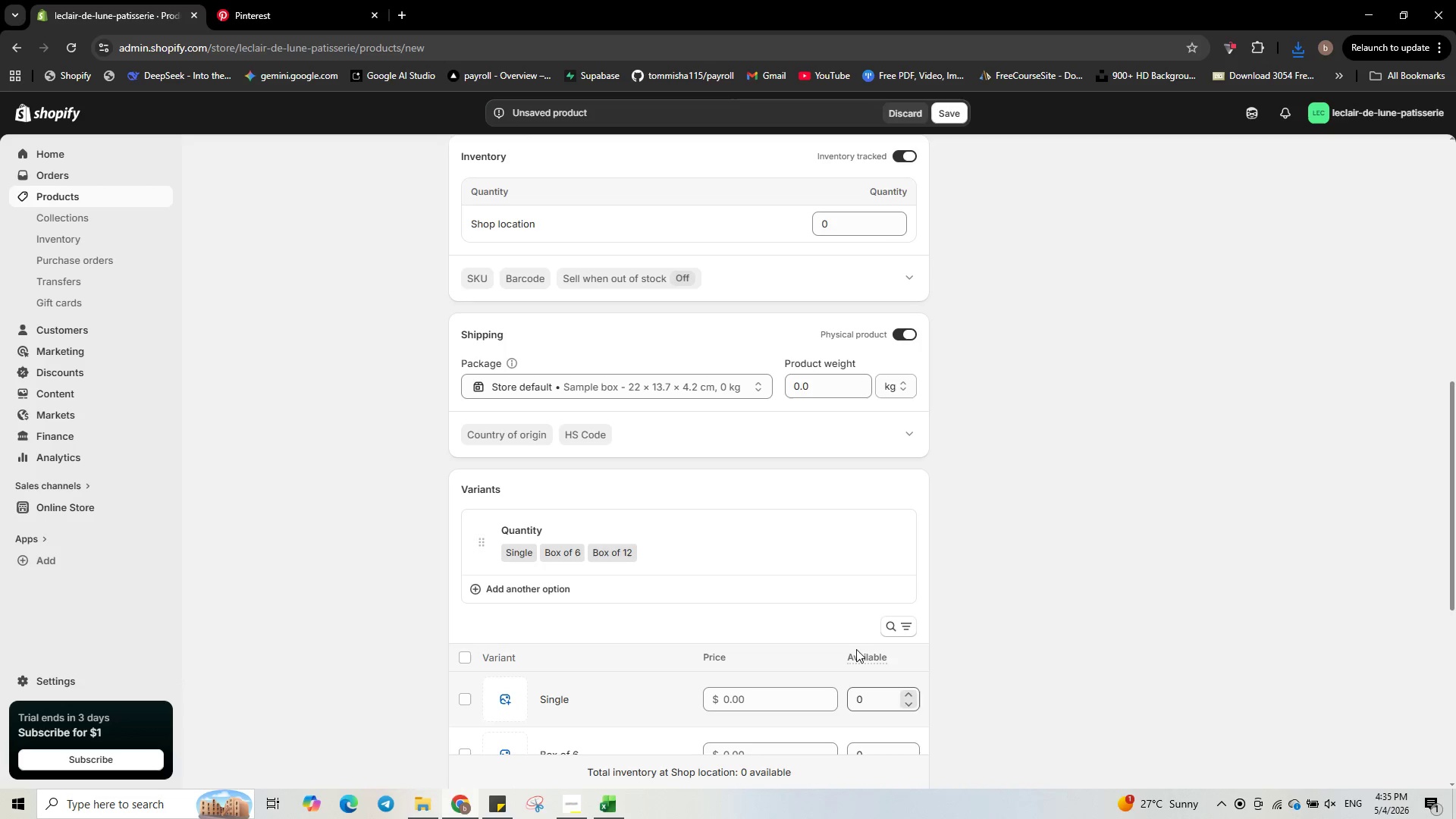 
scroll: coordinate [811, 588], scroll_direction: down, amount: 2.0
 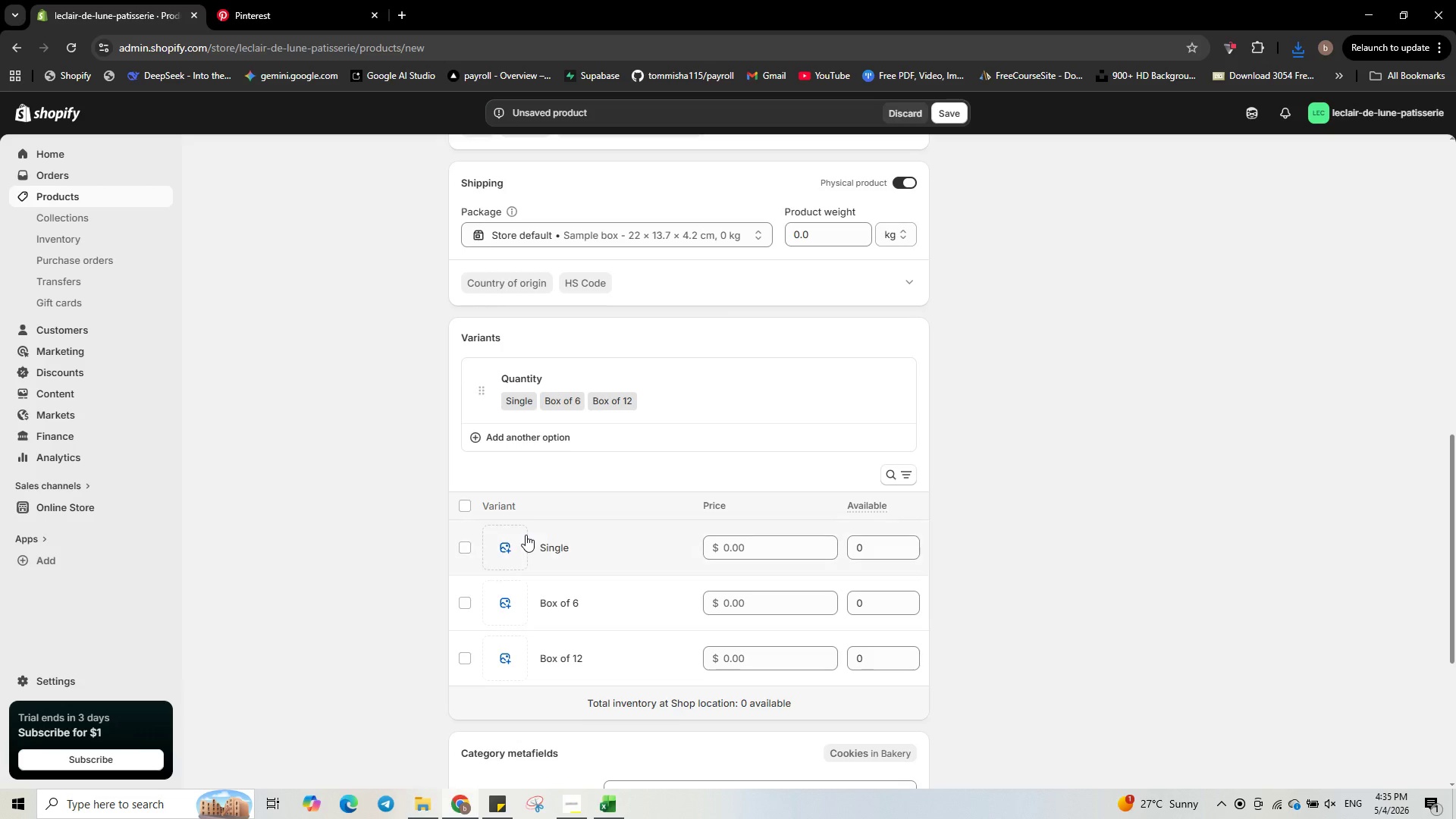 
left_click([515, 545])
 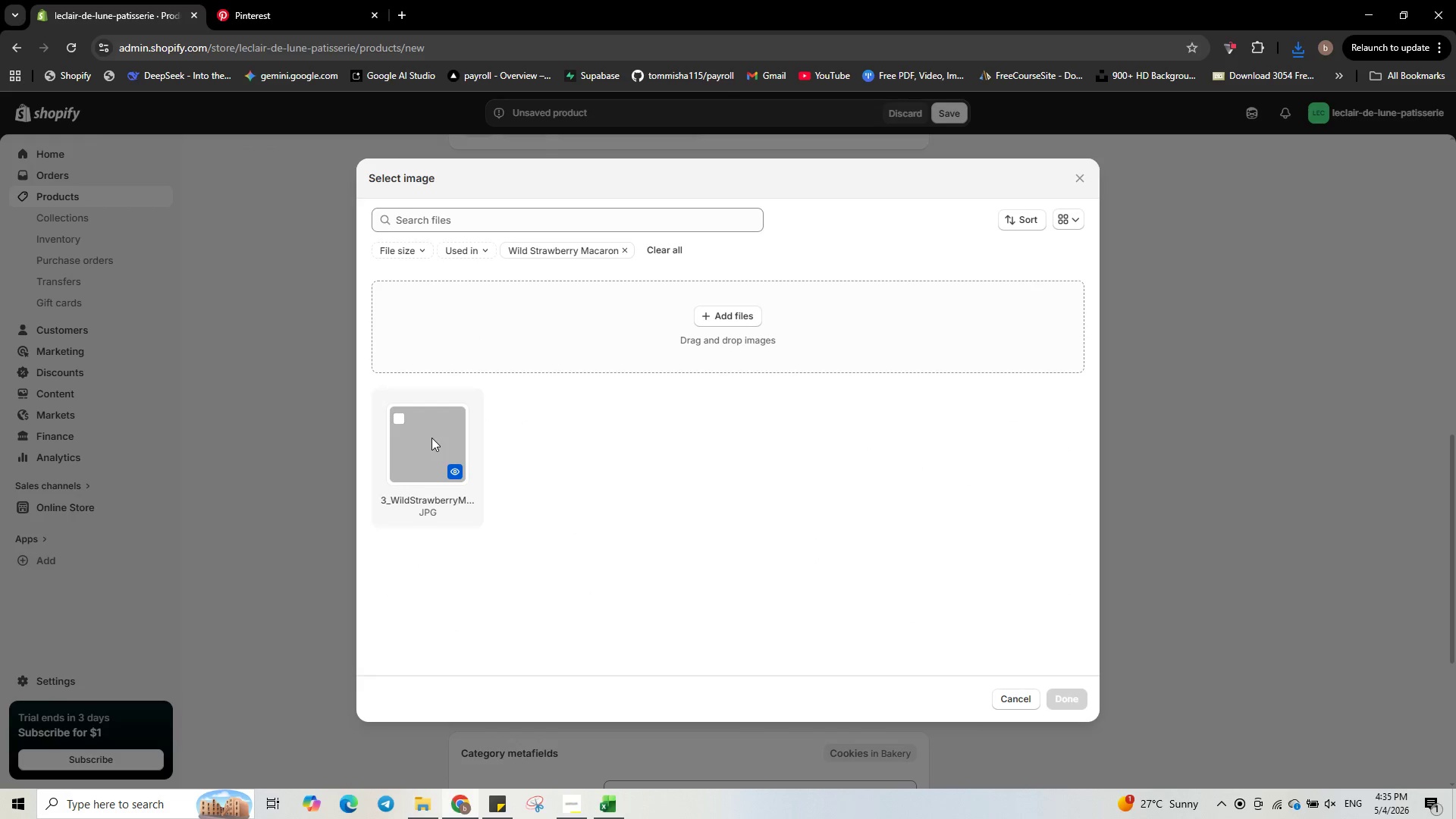 
left_click([435, 441])
 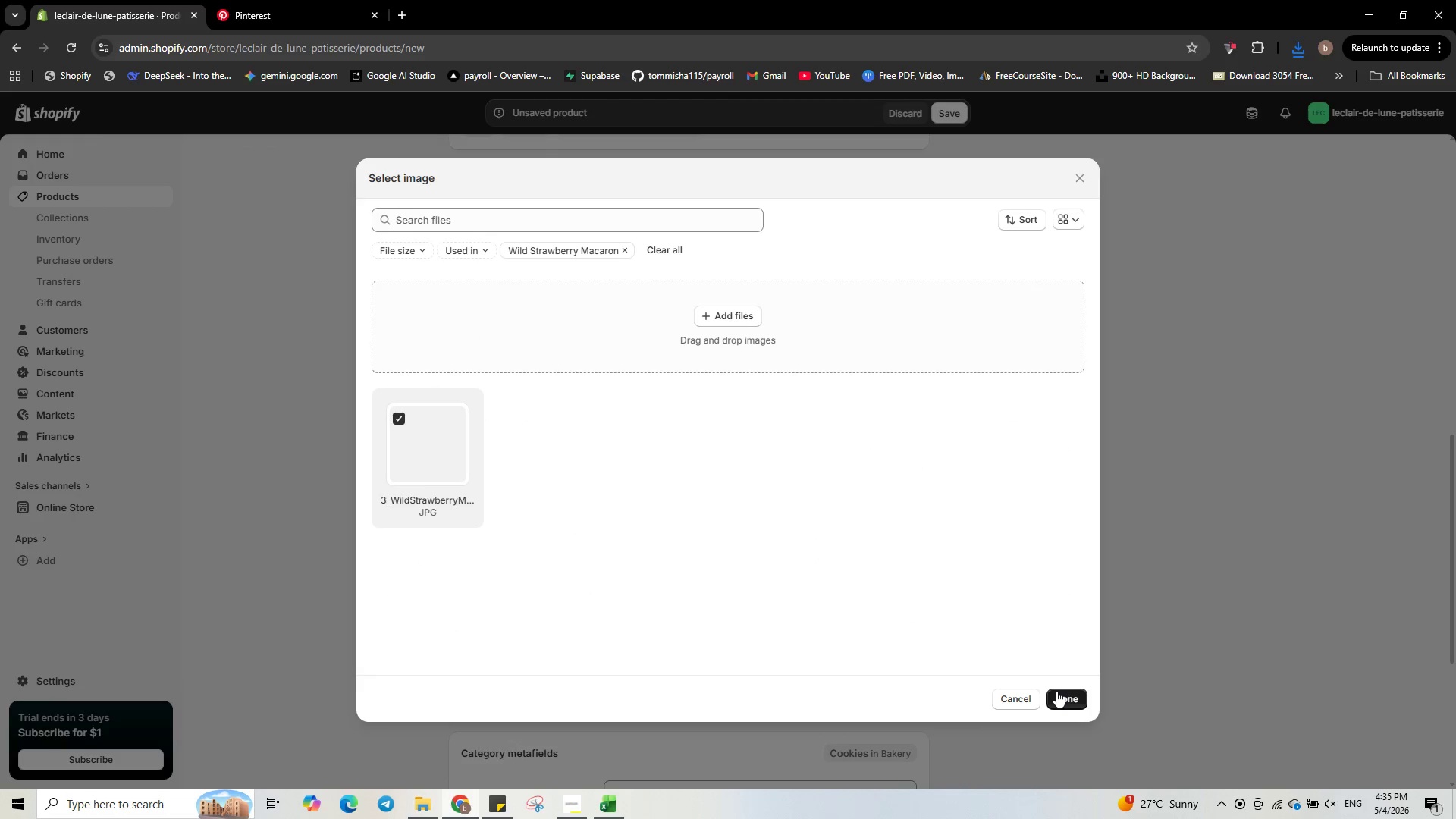 
left_click([1066, 691])
 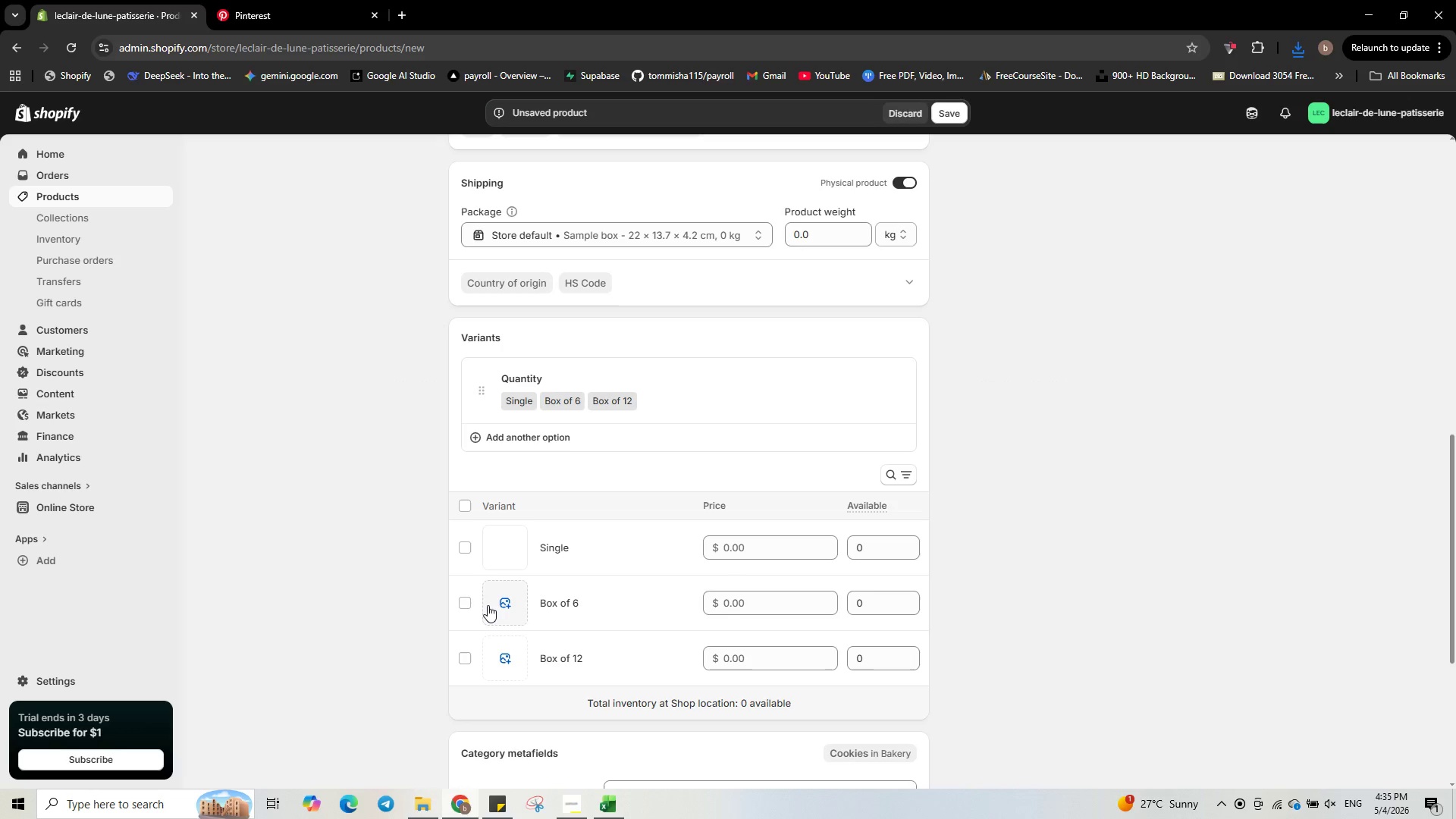 
left_click([498, 605])
 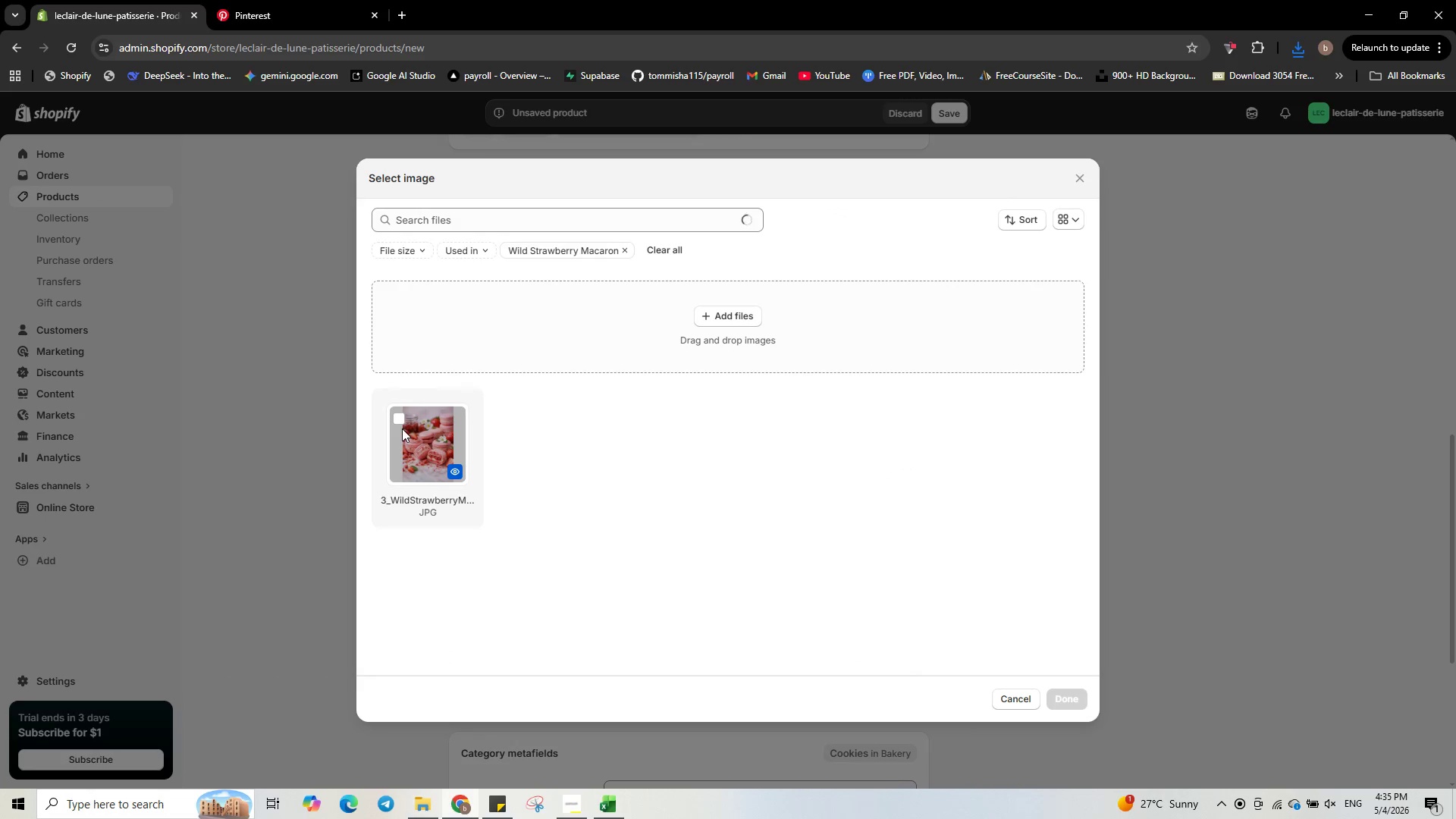 
left_click([401, 417])
 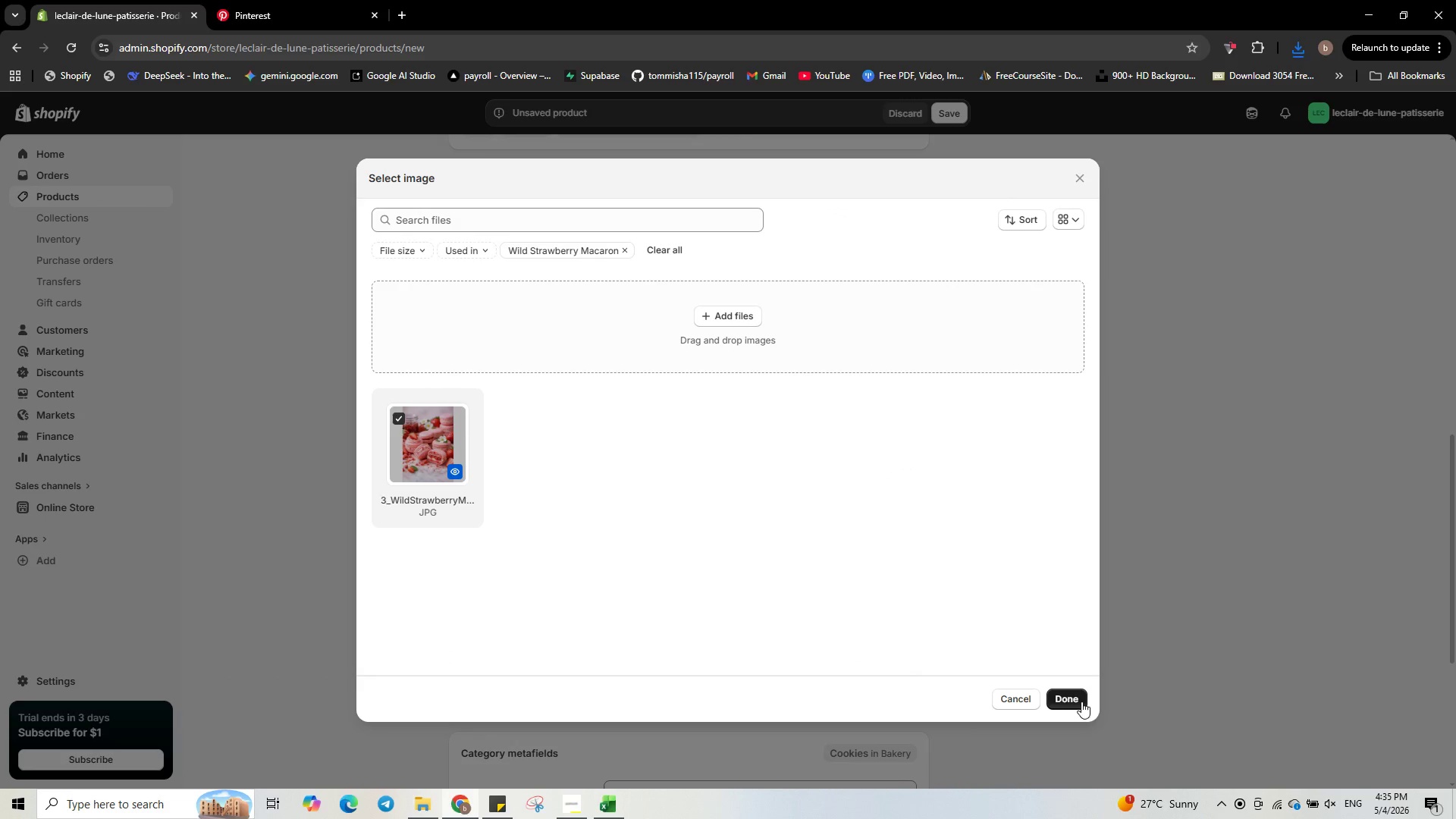 
left_click([1074, 698])
 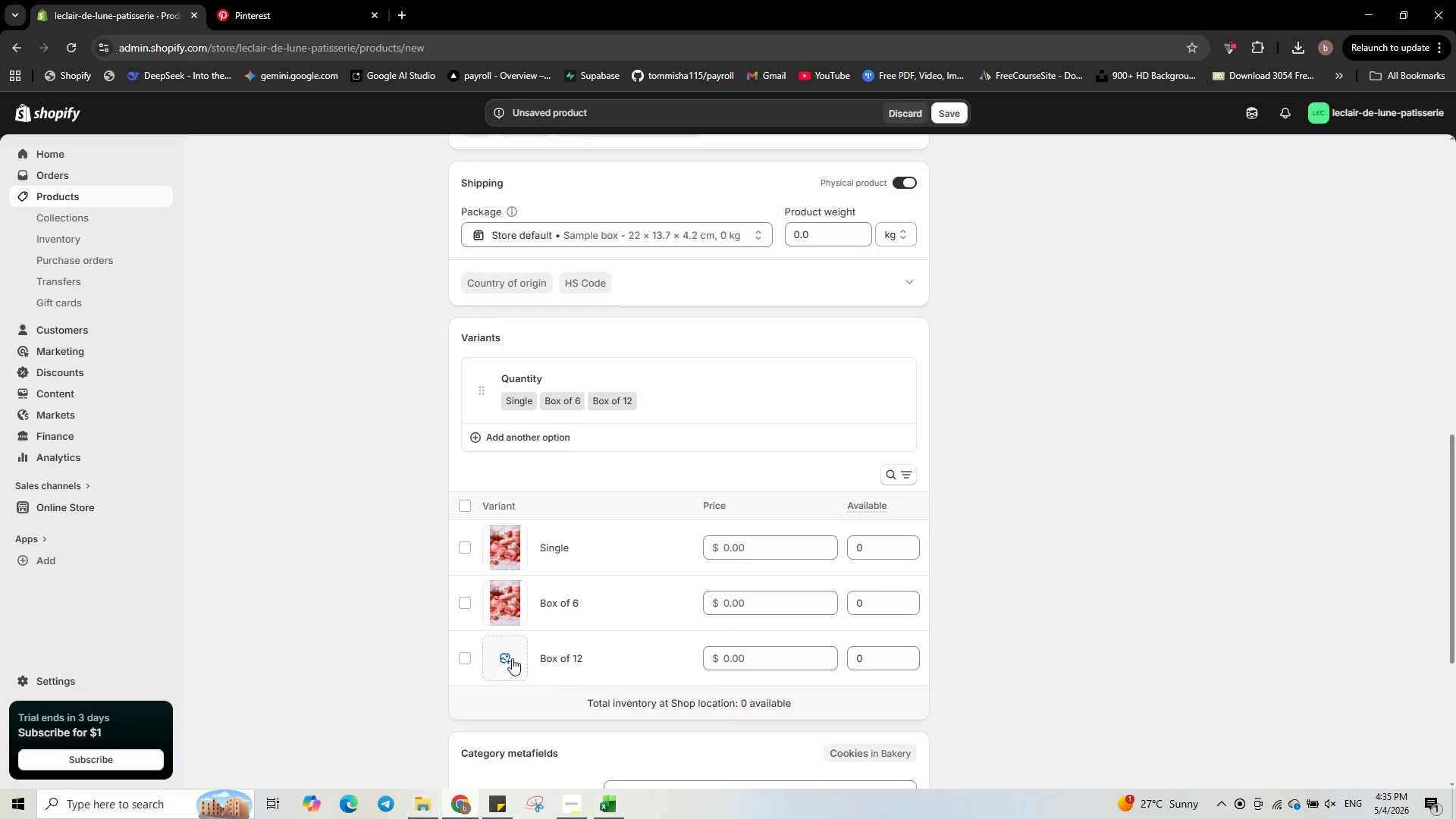 
left_click([497, 657])
 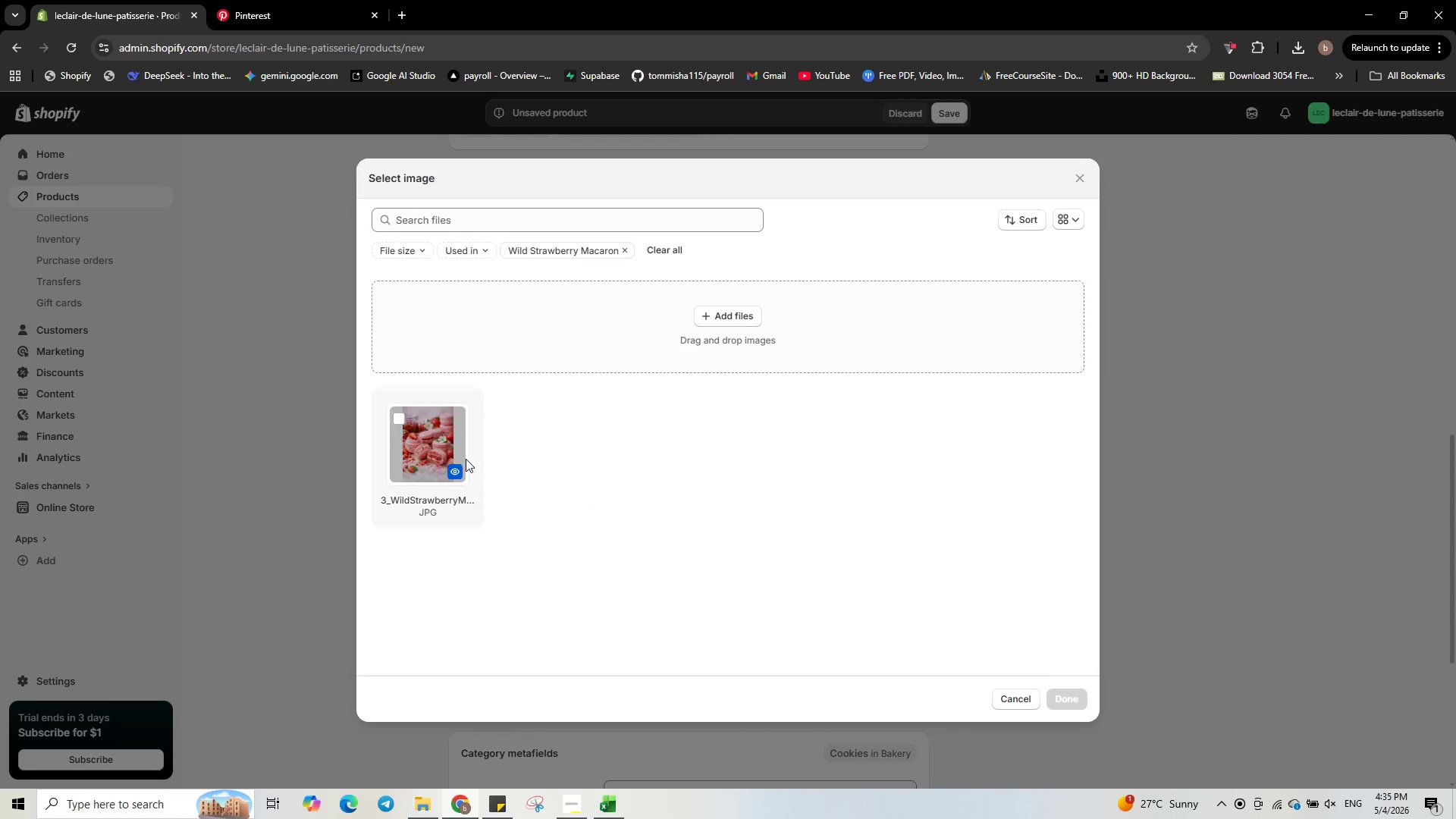 
left_click([439, 457])
 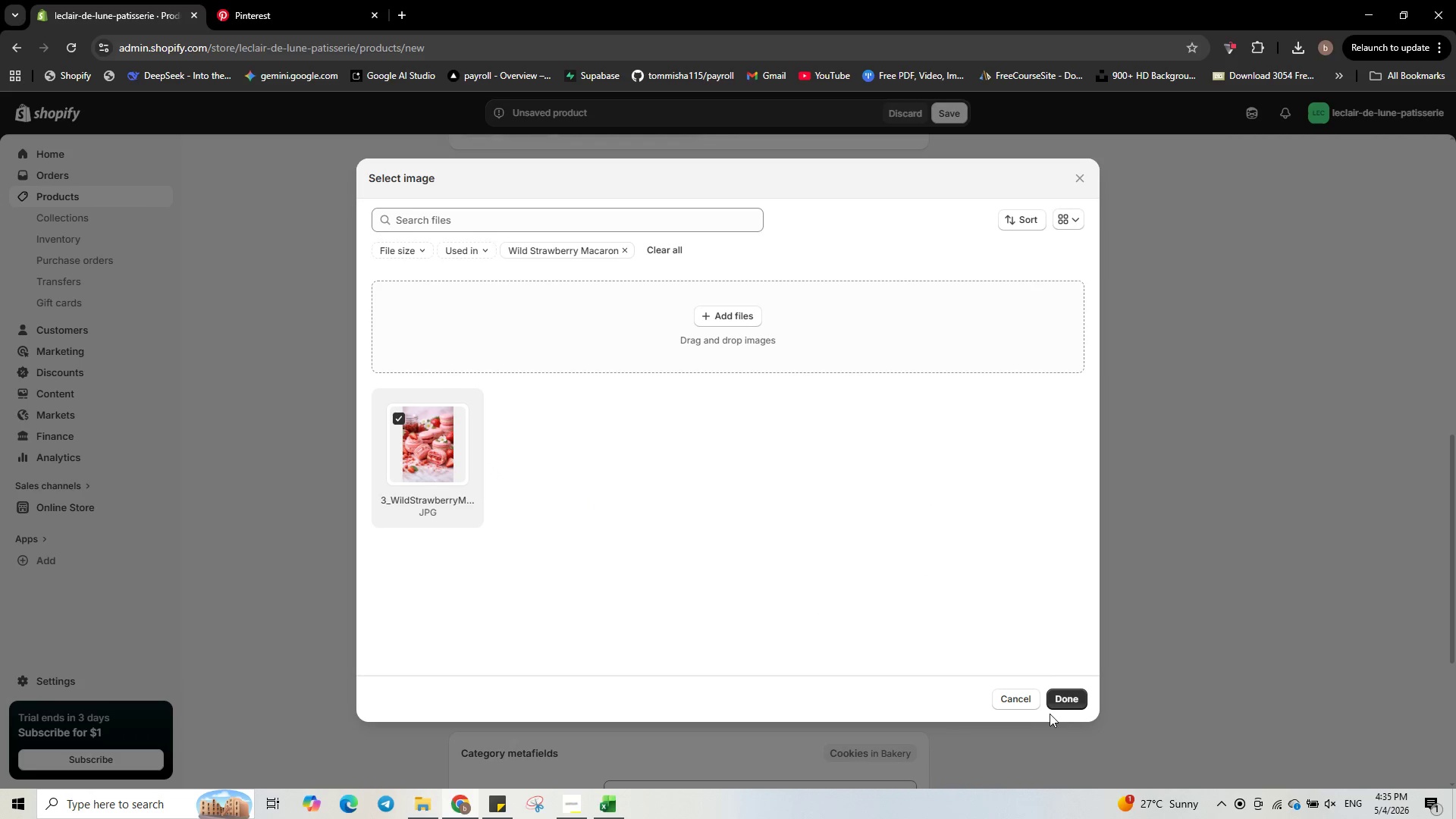 
left_click([1065, 698])
 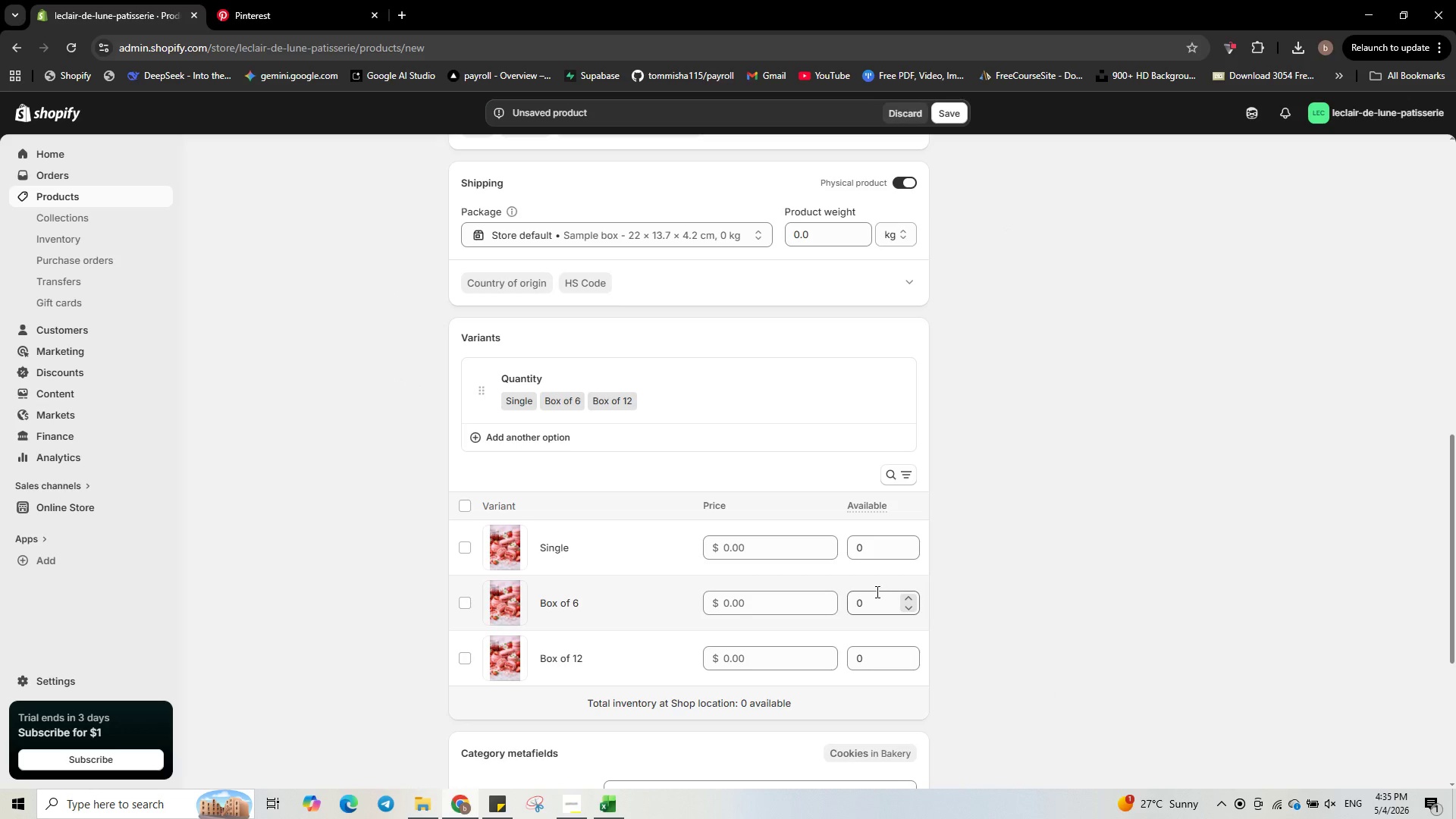 
left_click([794, 554])
 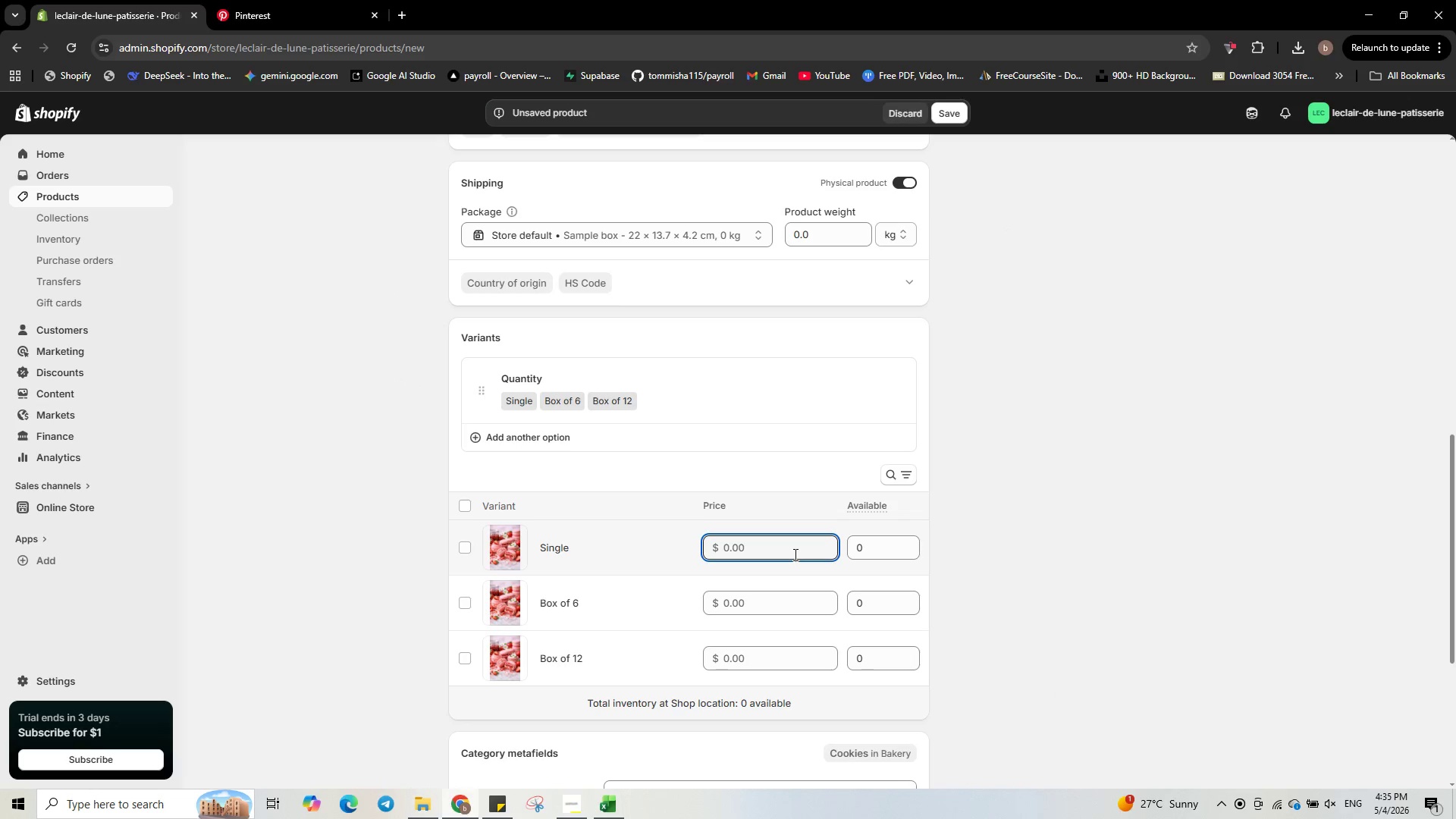 
key(Numpad3)
 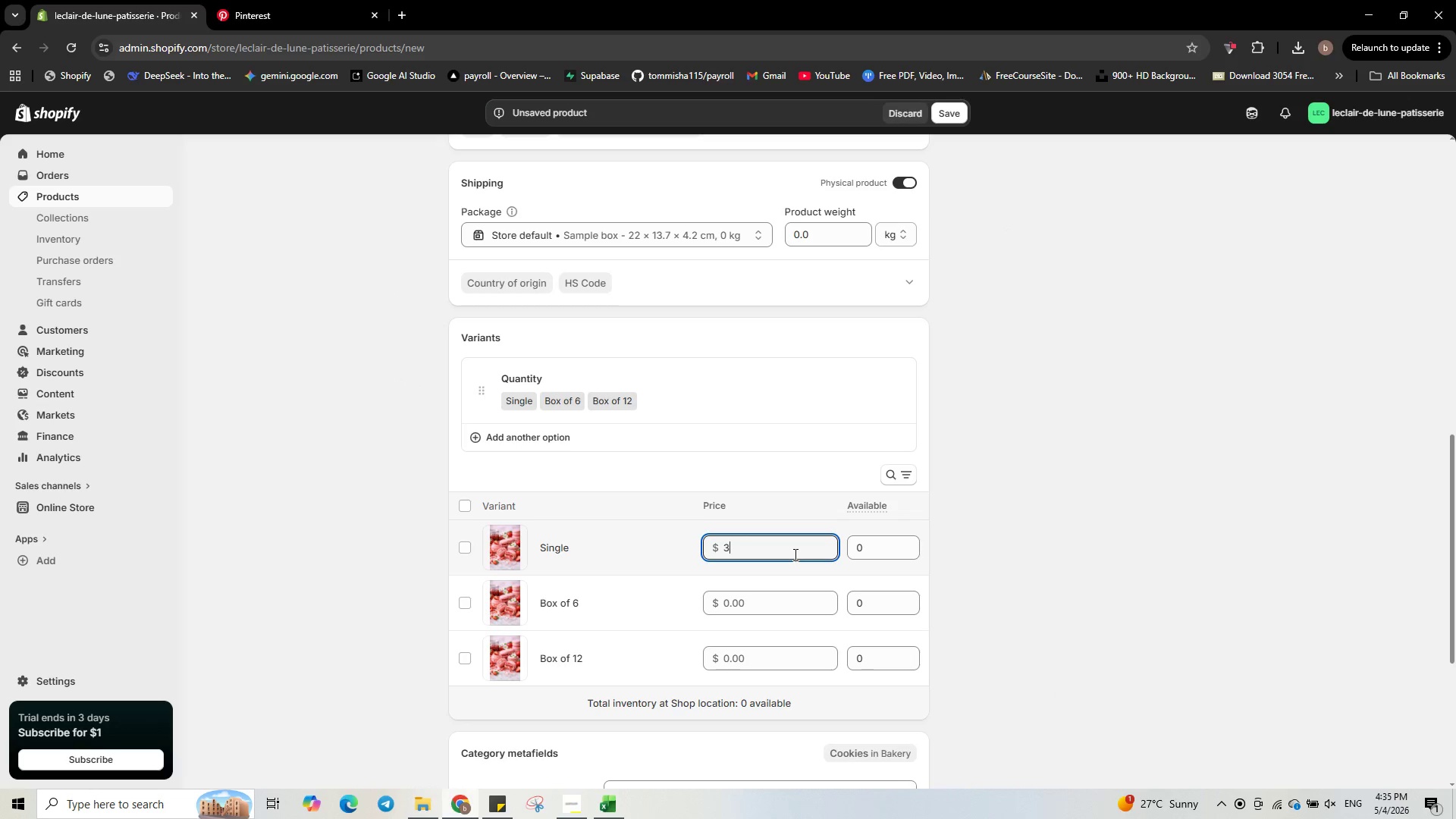 
key(NumpadDecimal)
 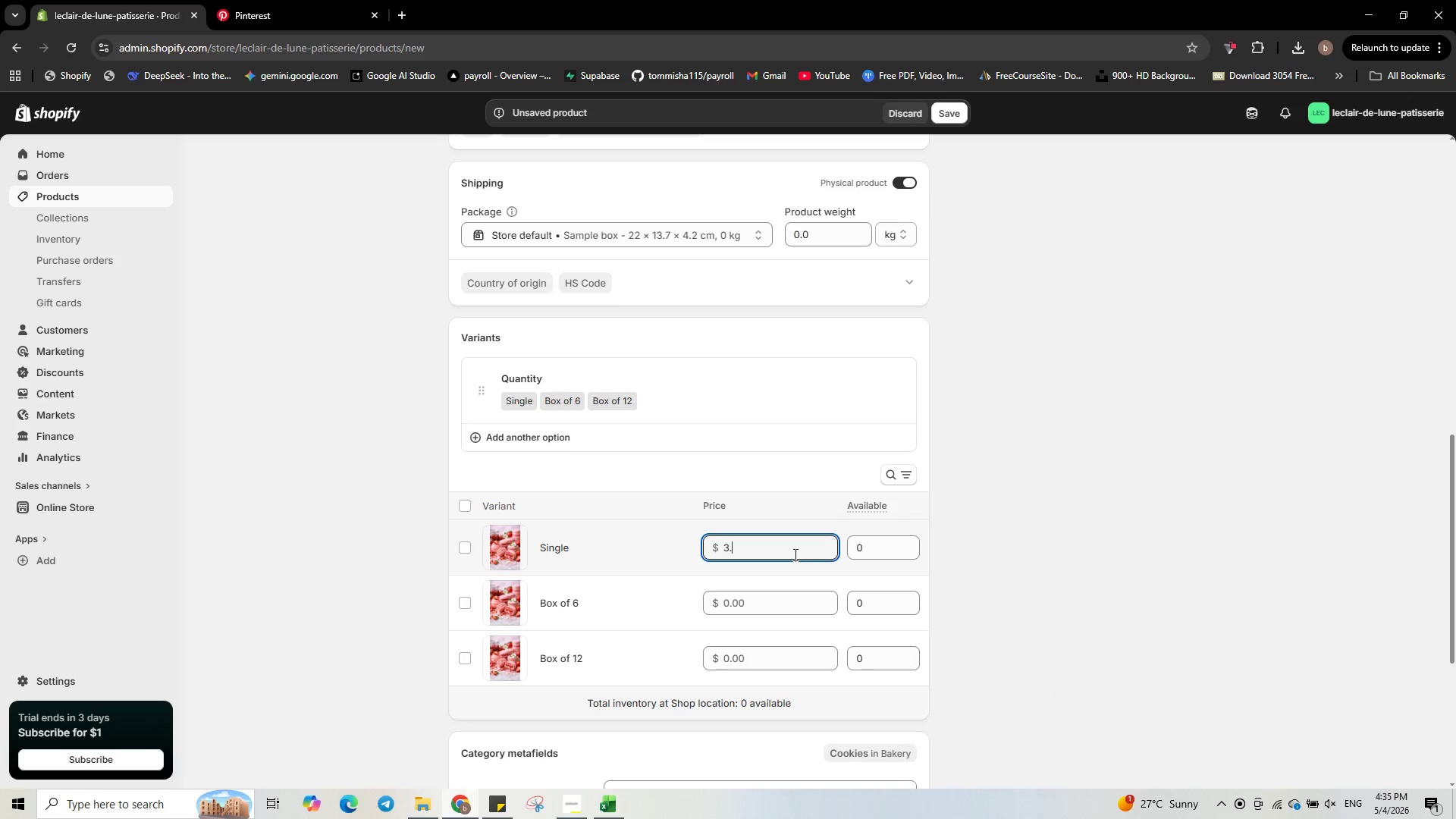 
key(Numpad5)
 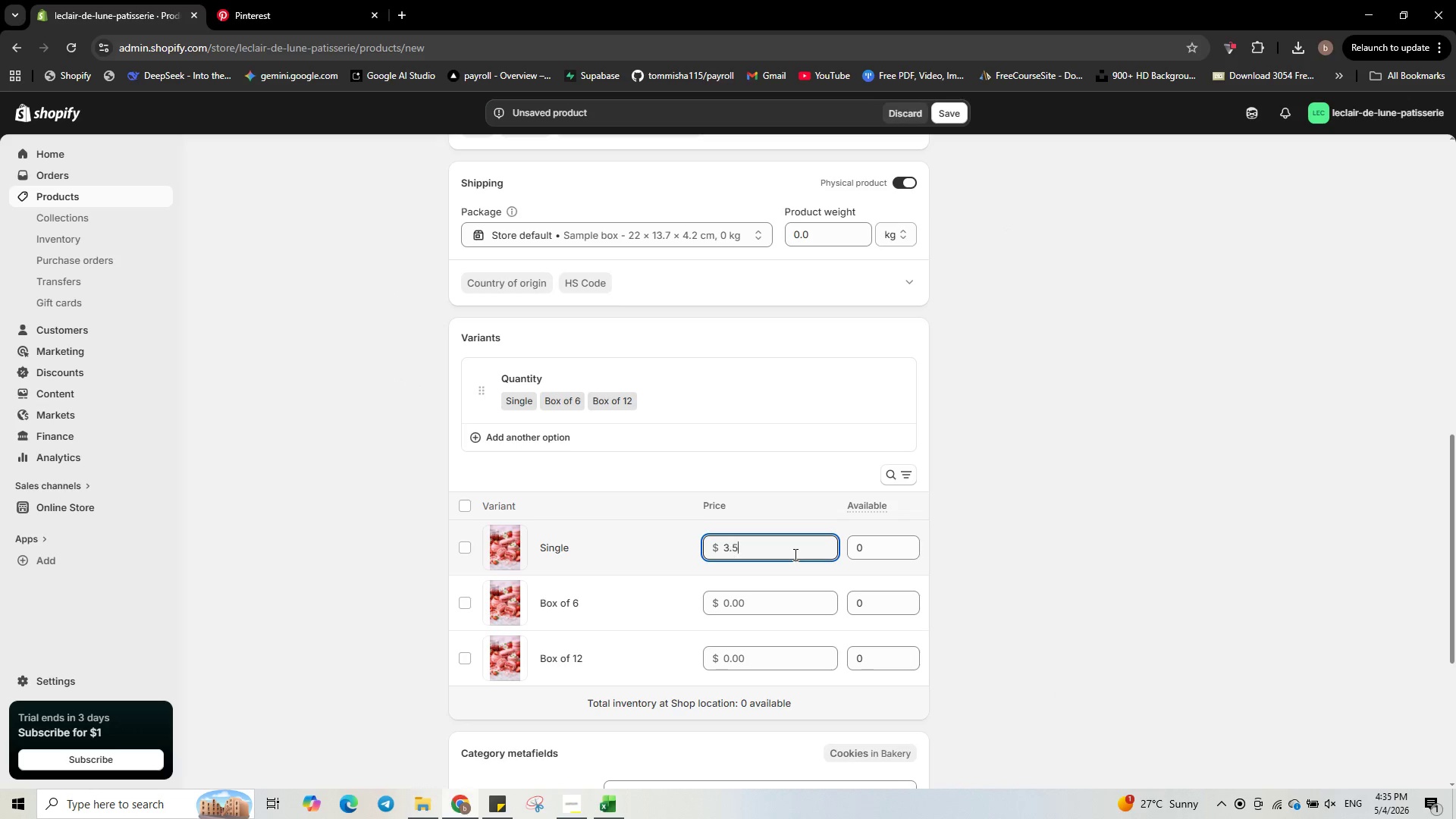 
key(Numpad0)
 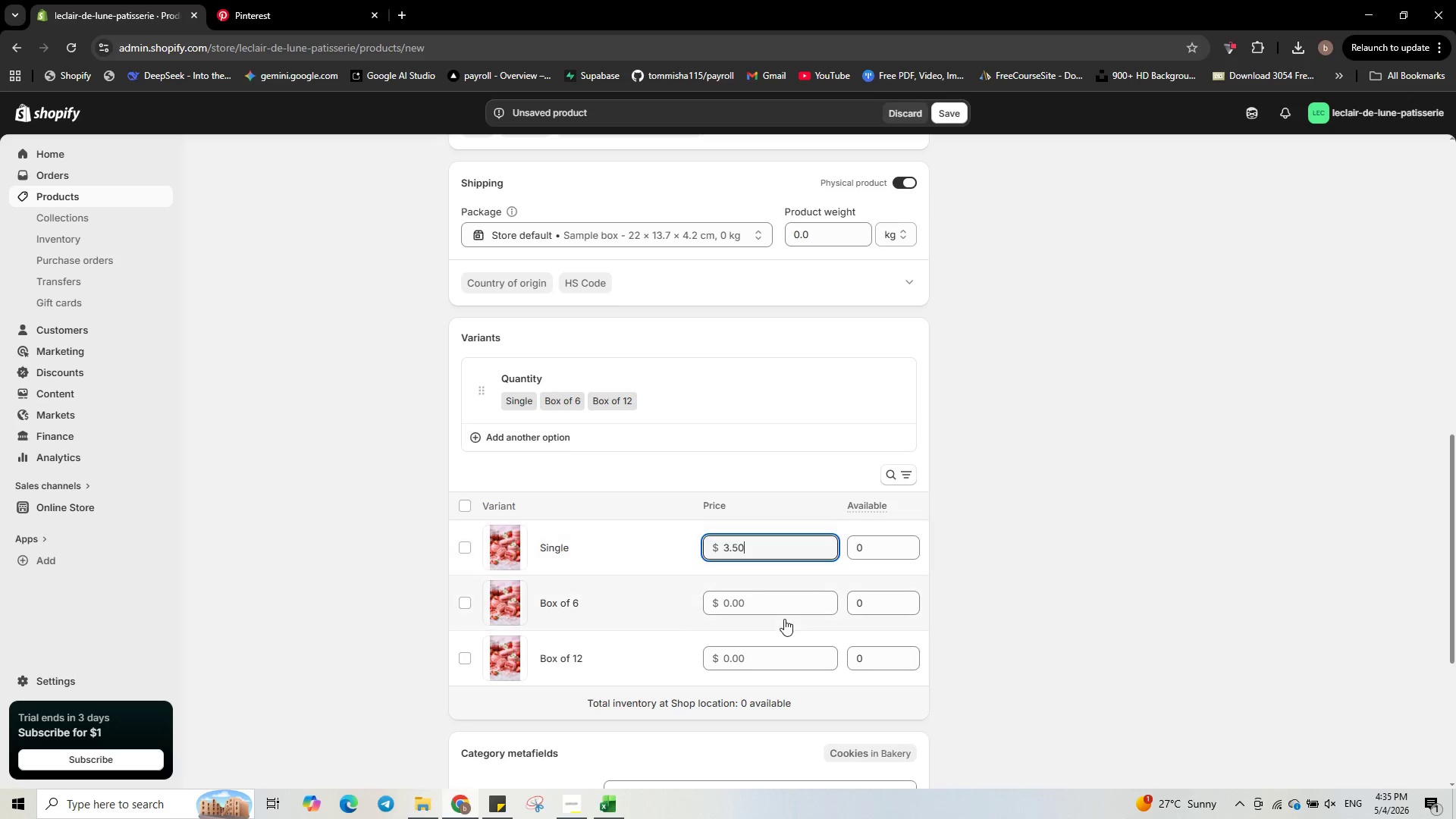 
left_click([779, 606])
 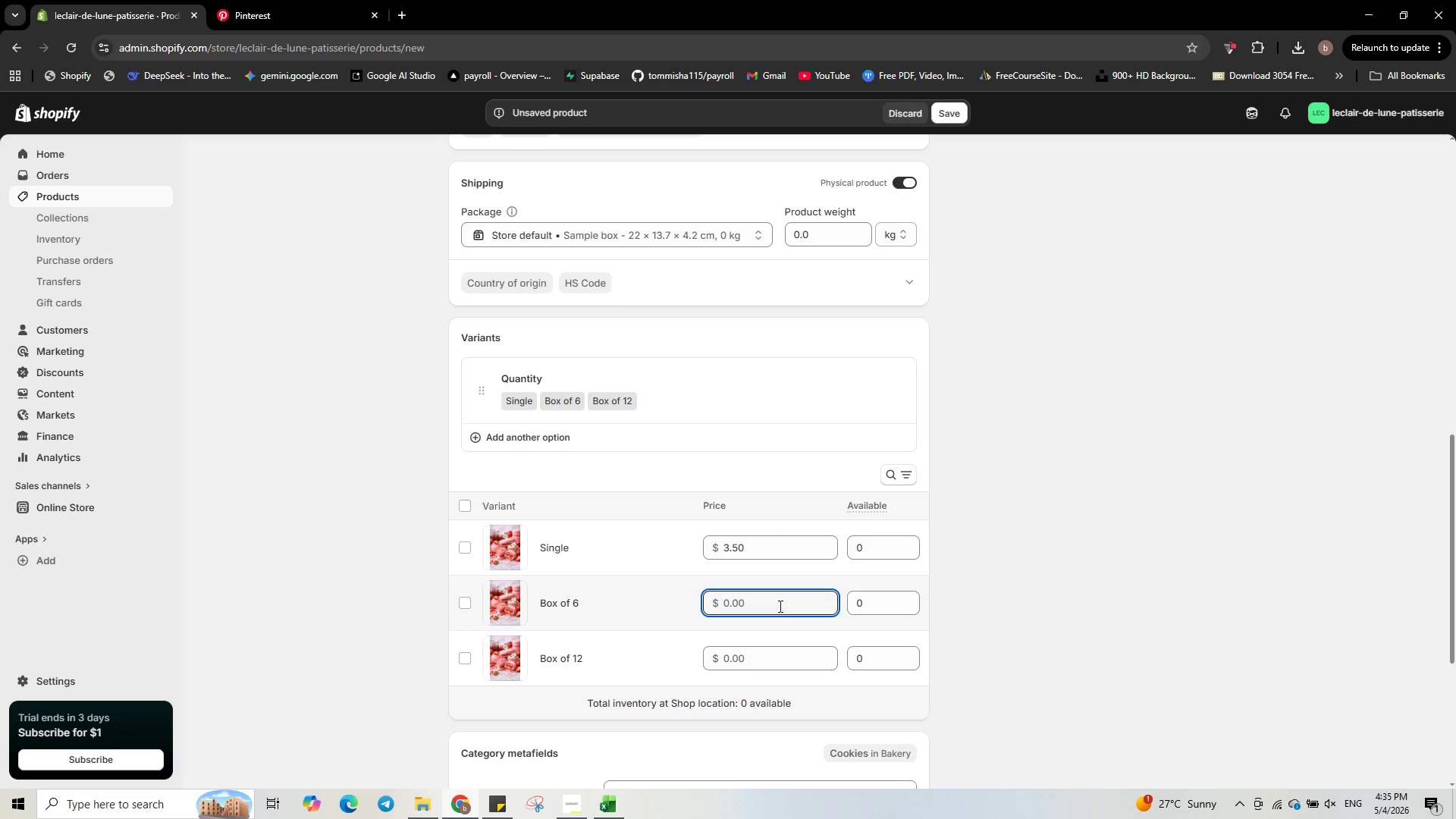 
key(Numpad1)
 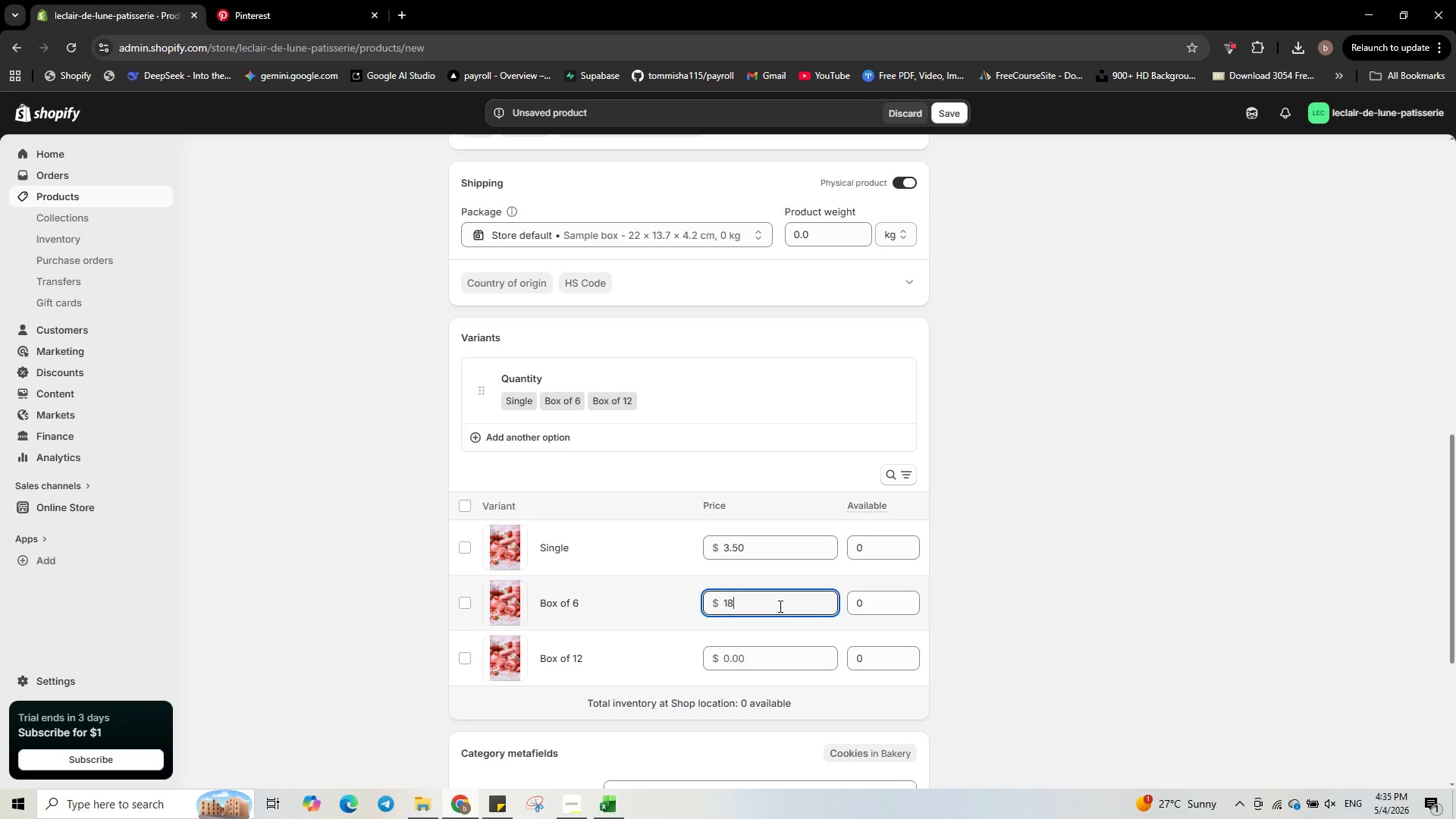 
key(Numpad8)
 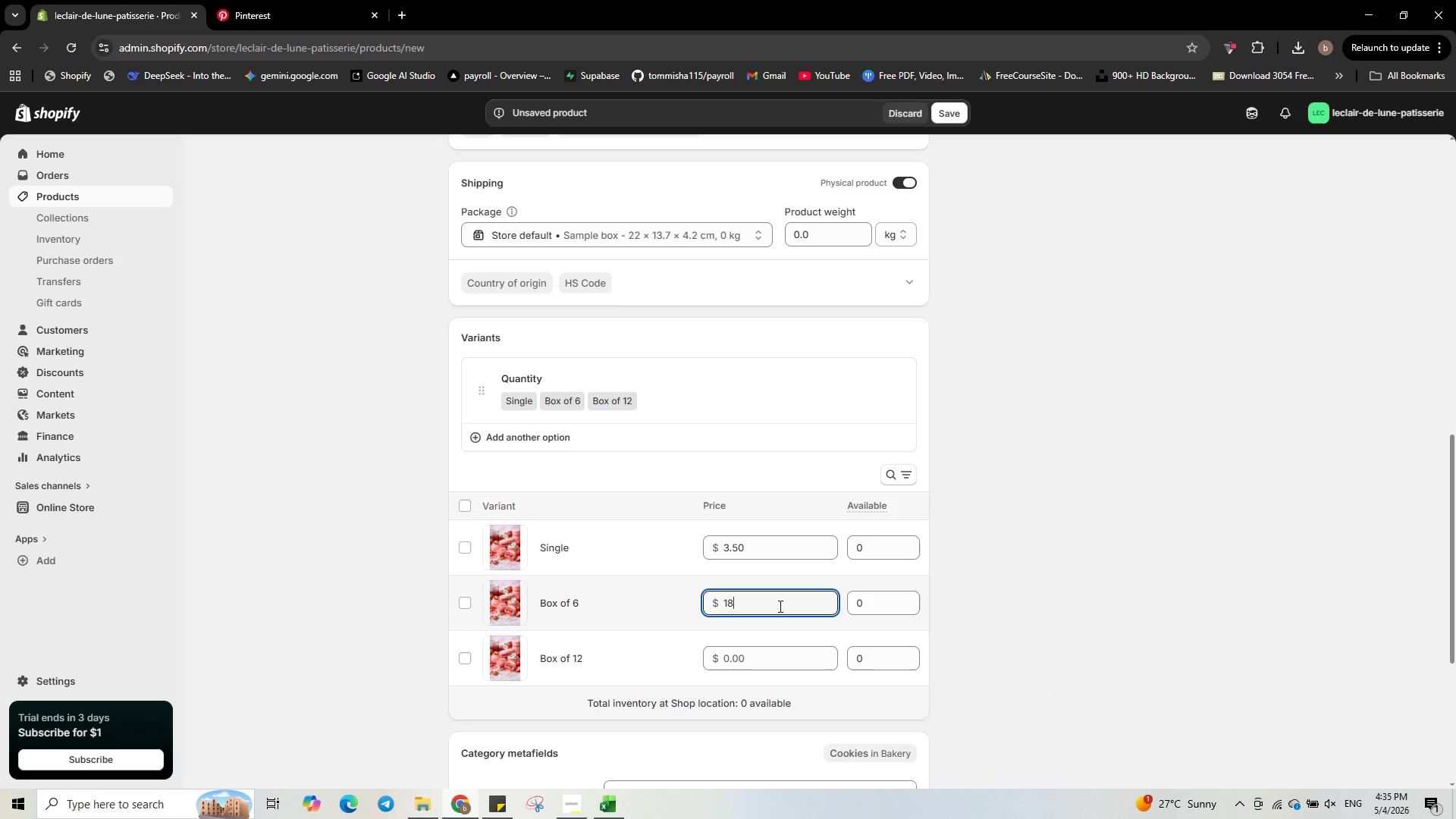 
key(NumpadDecimal)
 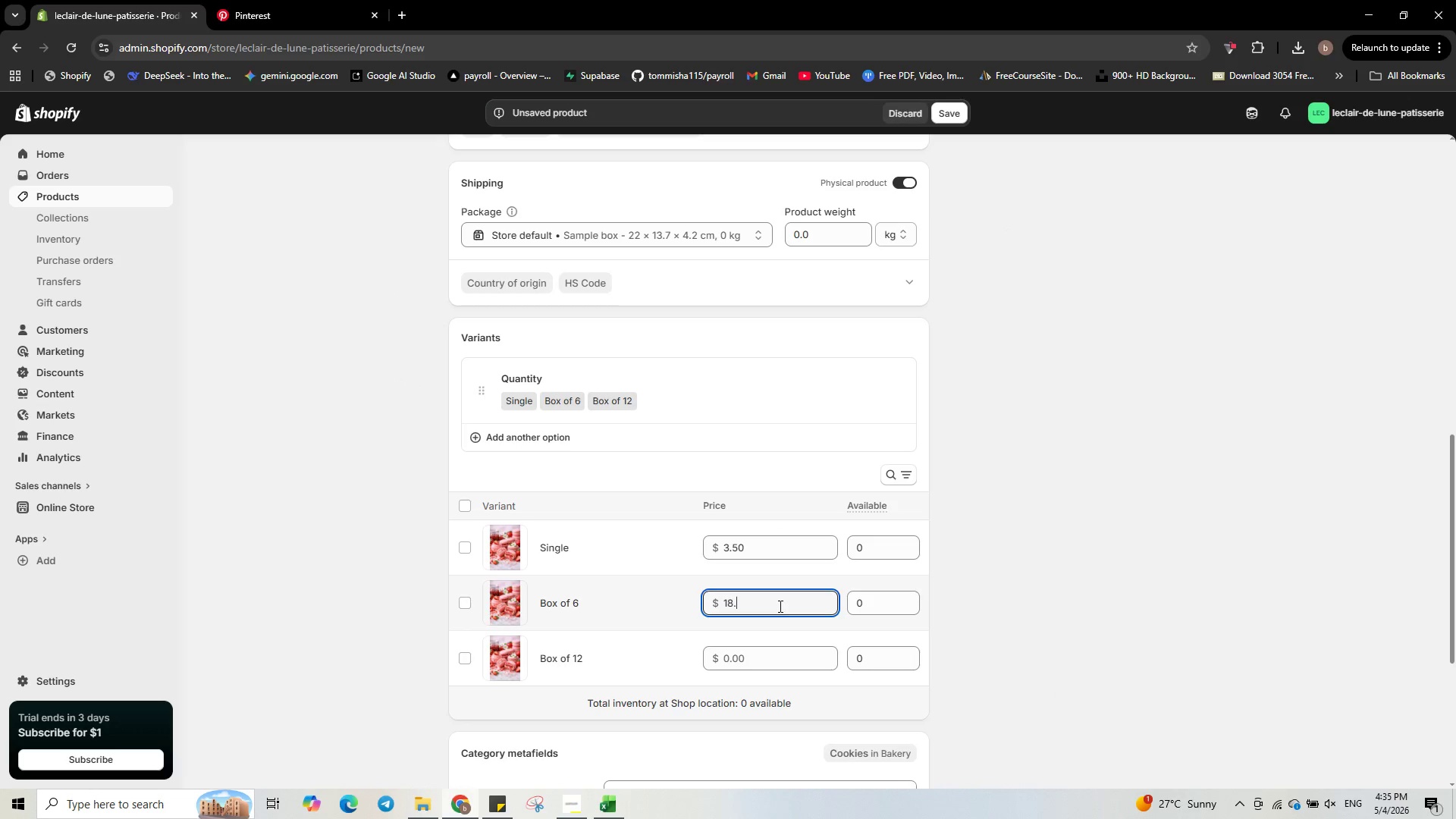 
key(Numpad0)
 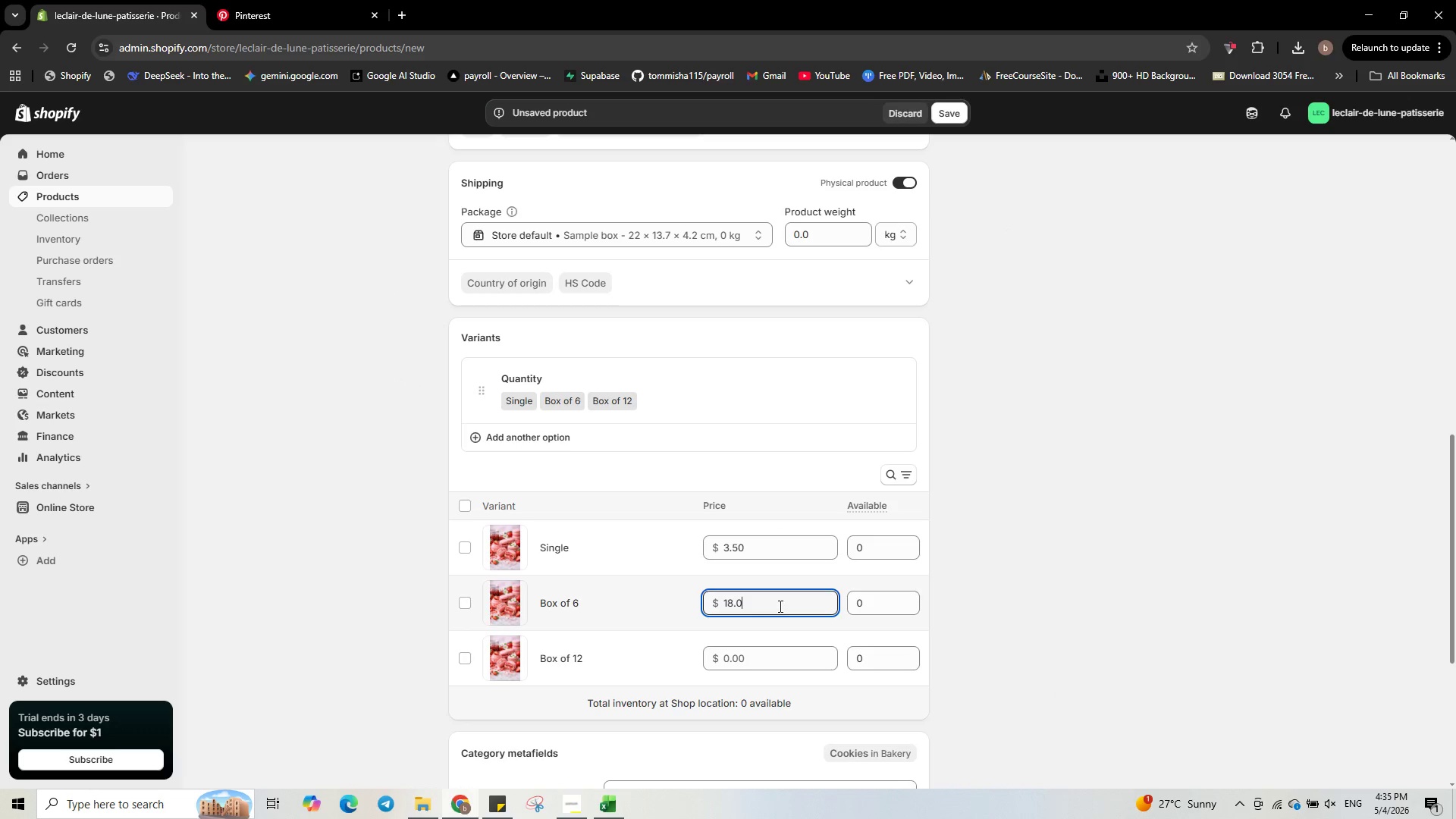 
left_click([780, 663])
 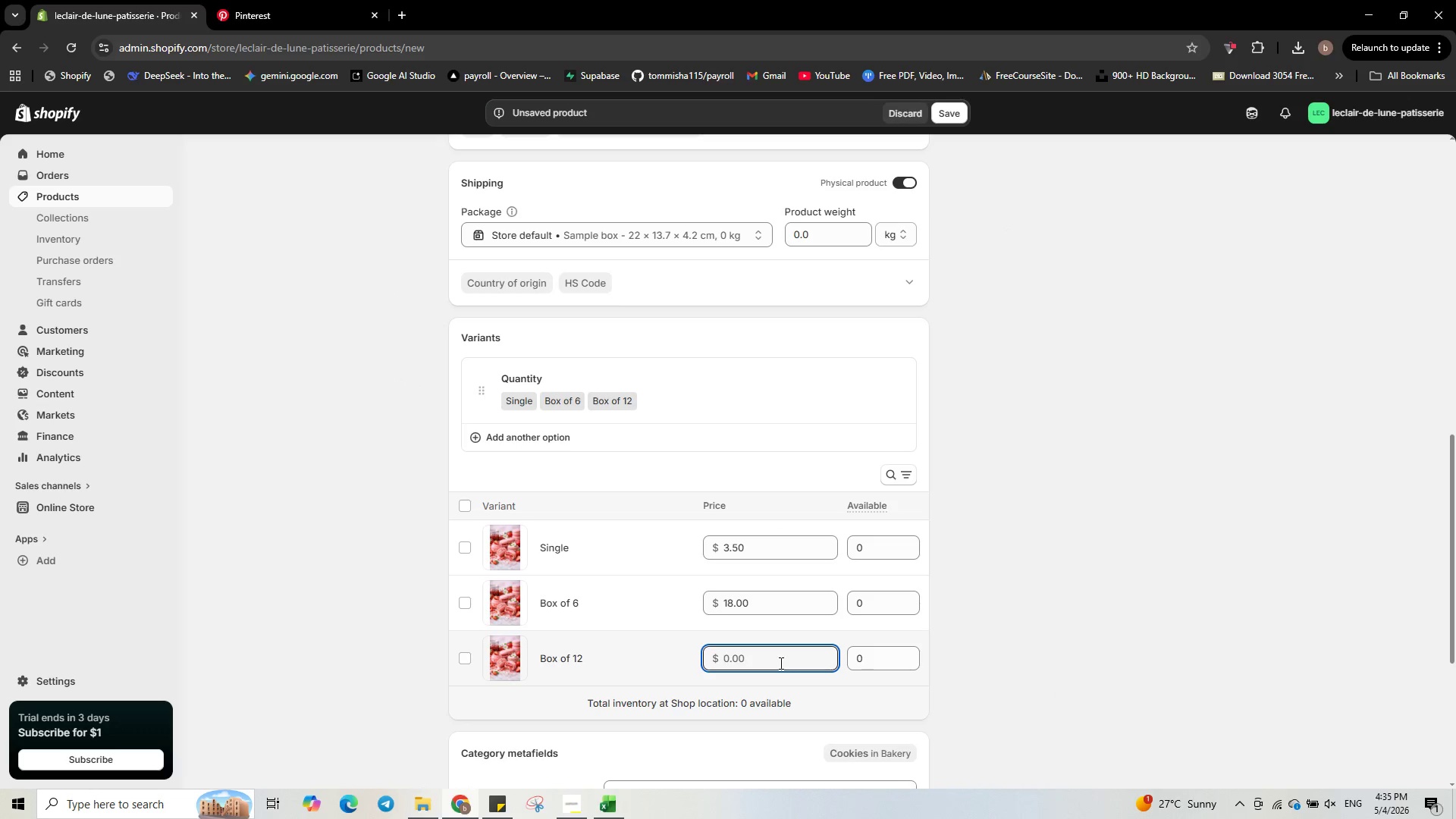 
key(Numpad3)
 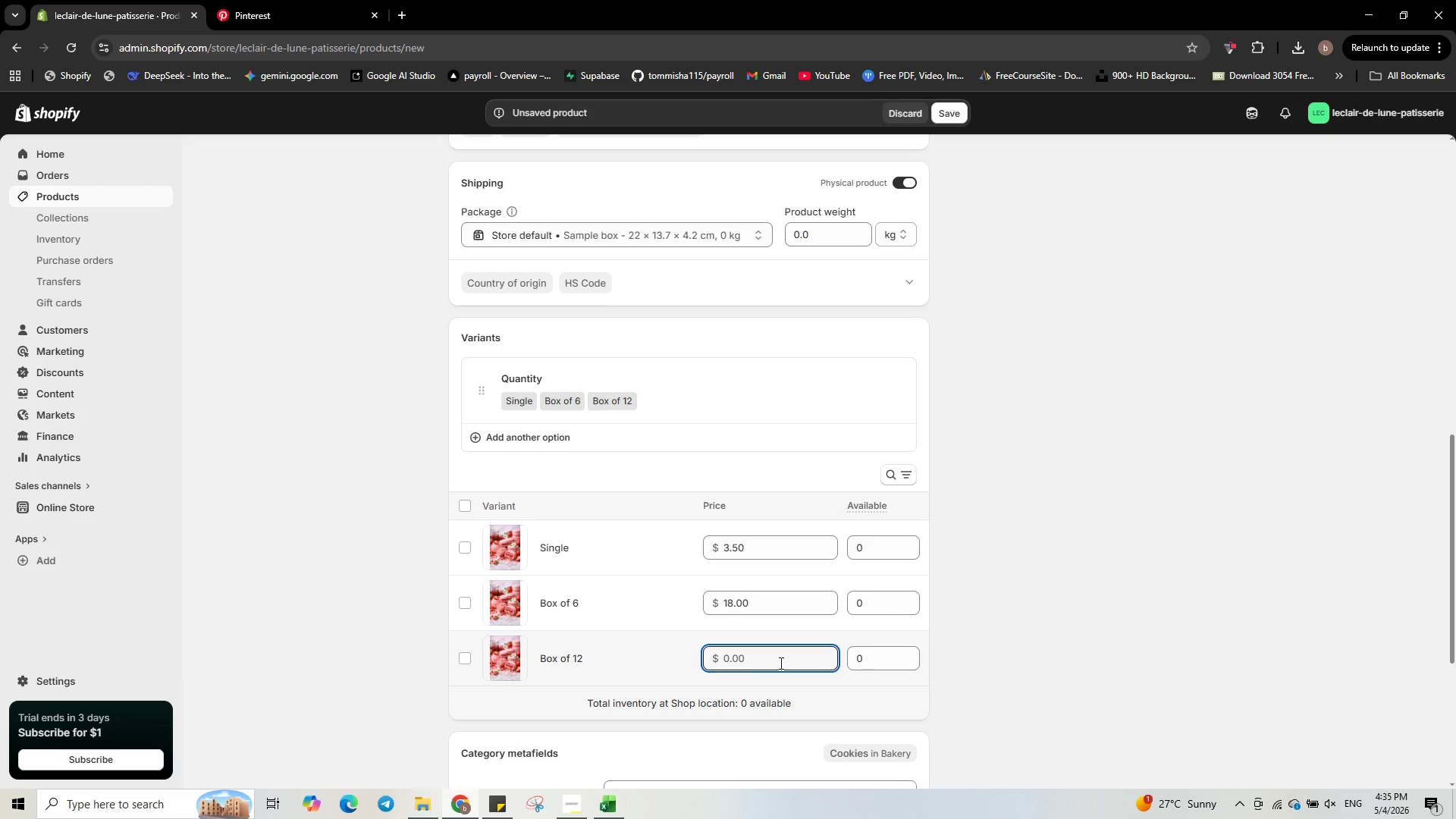 
key(Numpad6)
 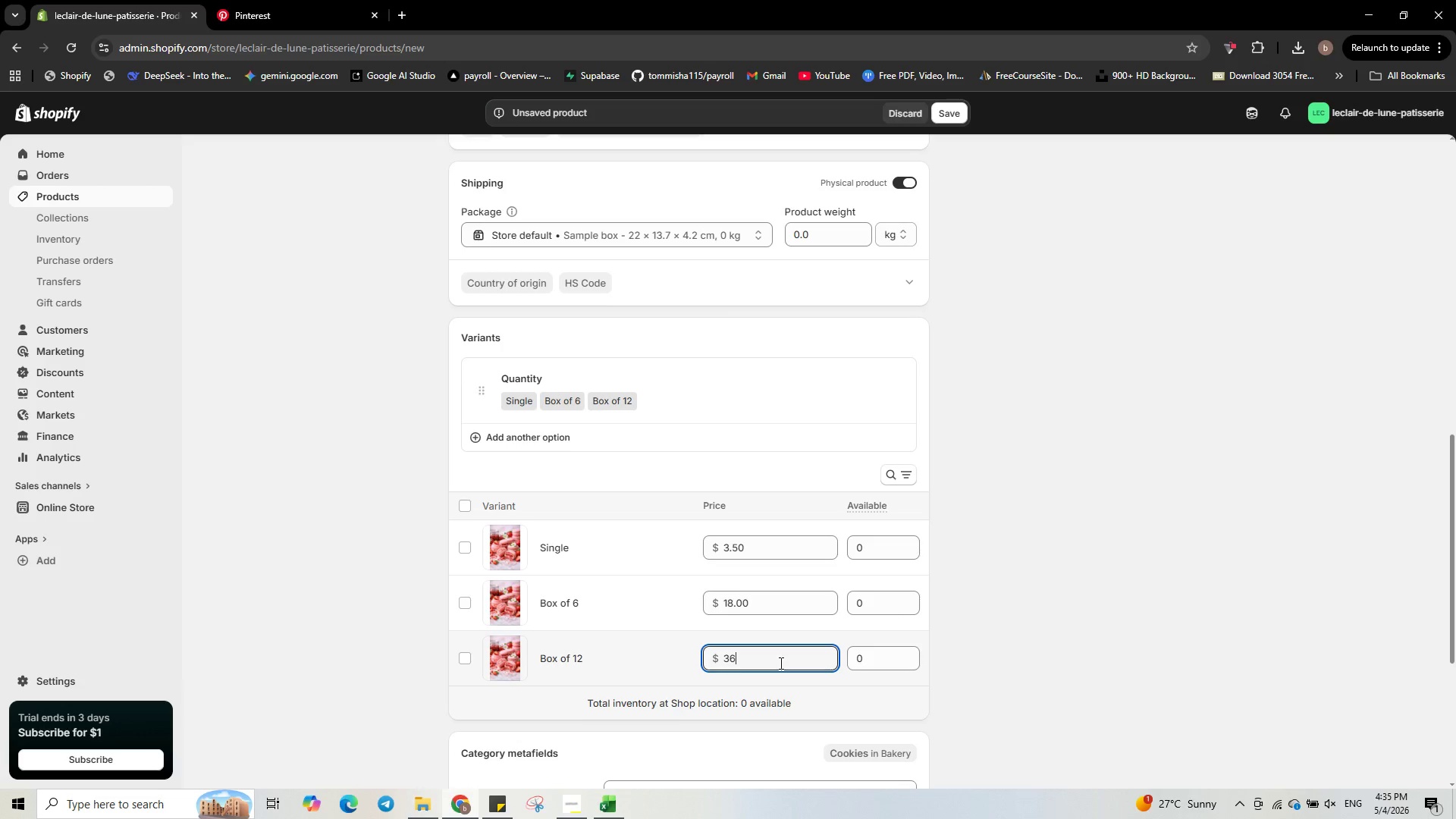 
key(NumpadDecimal)
 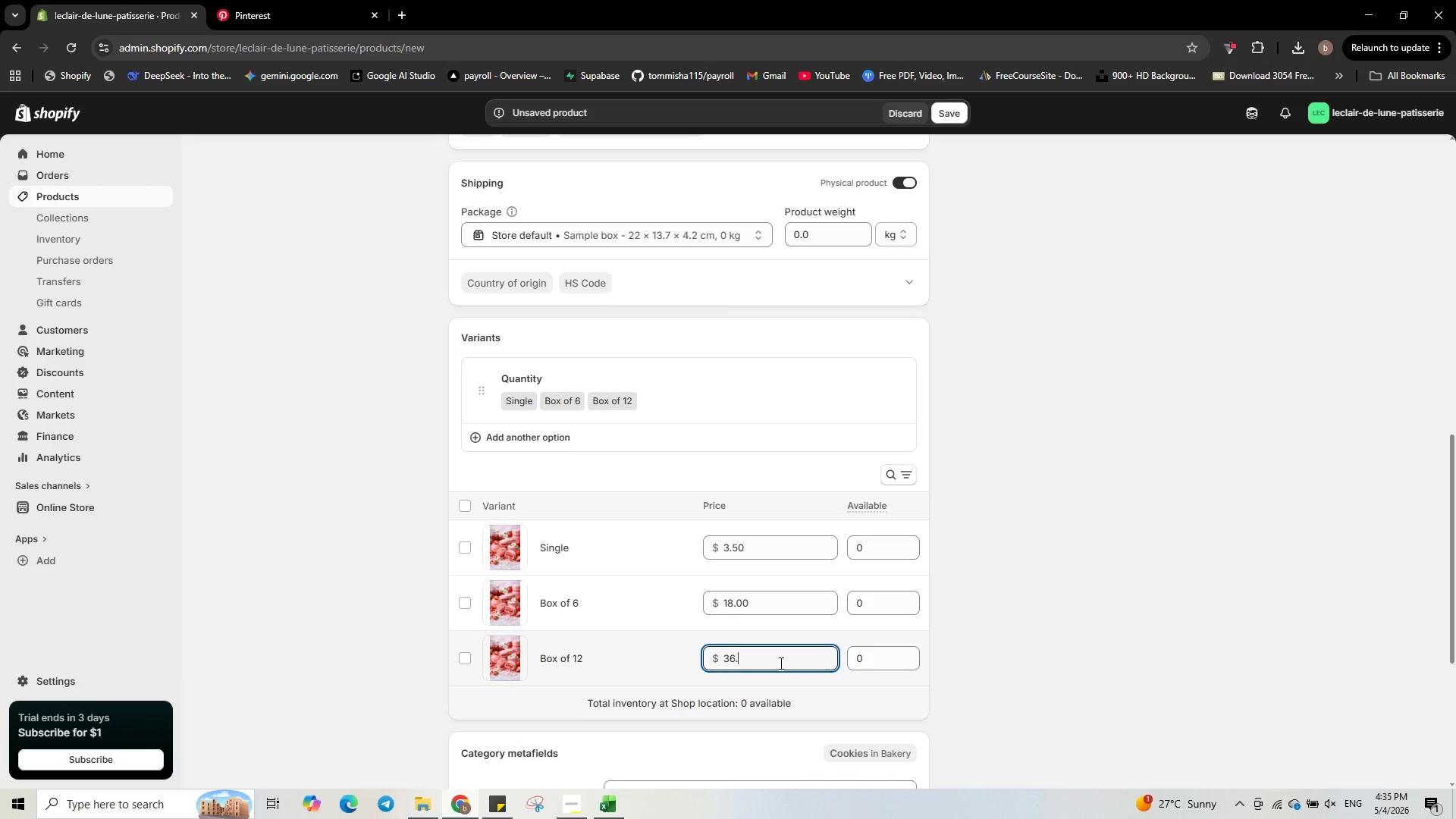 
key(Numpad0)
 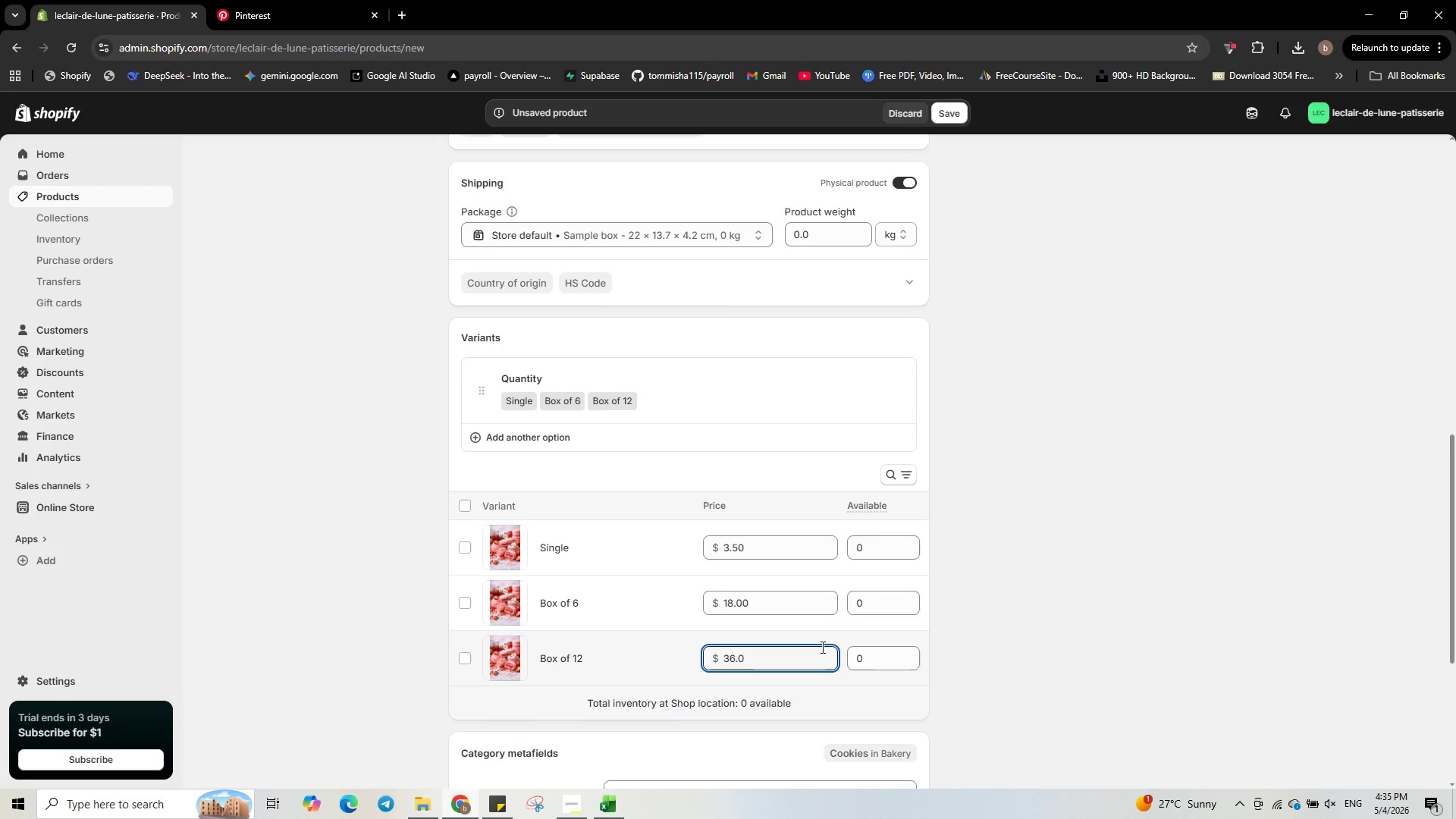 
left_click([861, 553])
 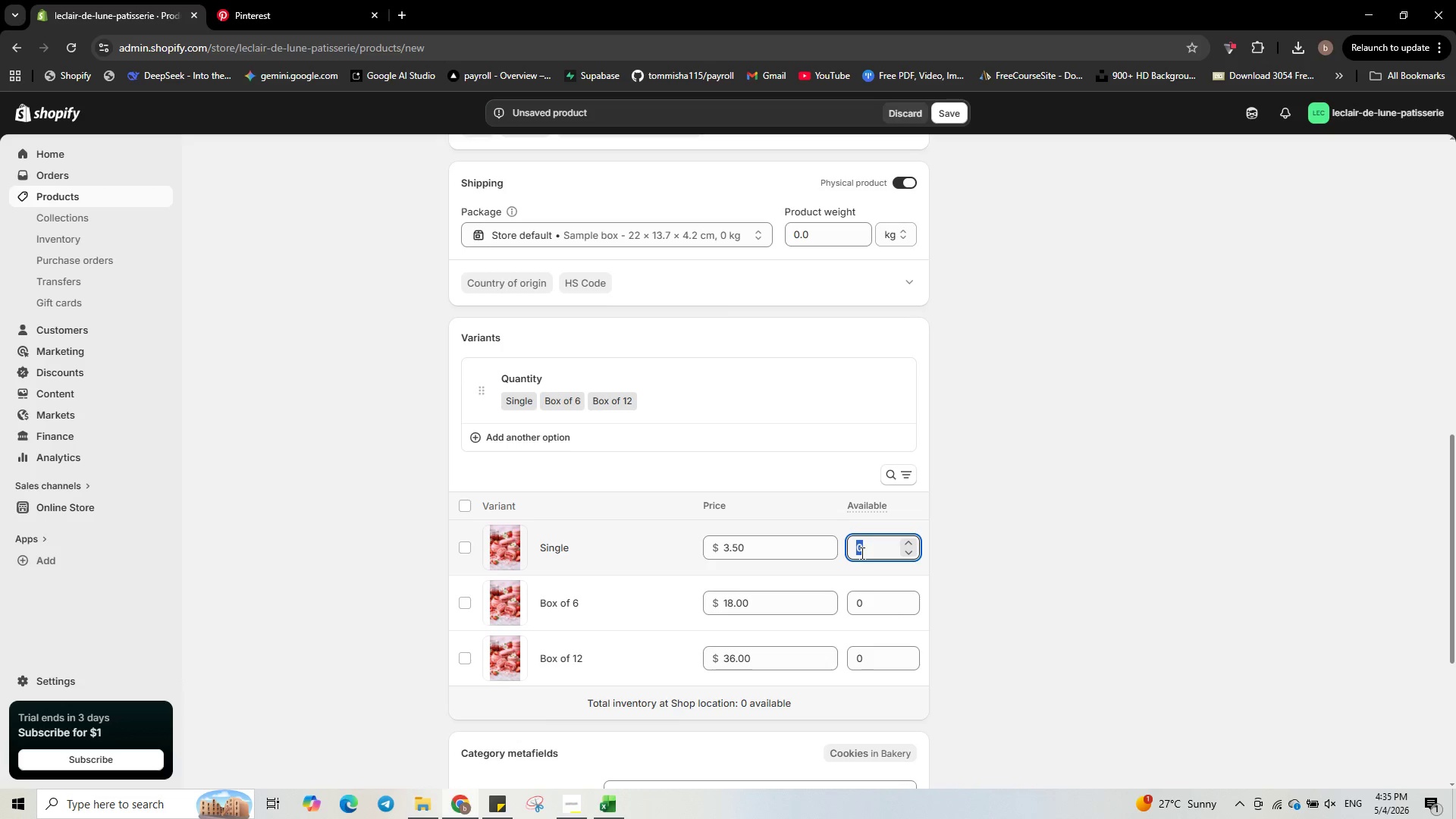 
key(Numpad8)
 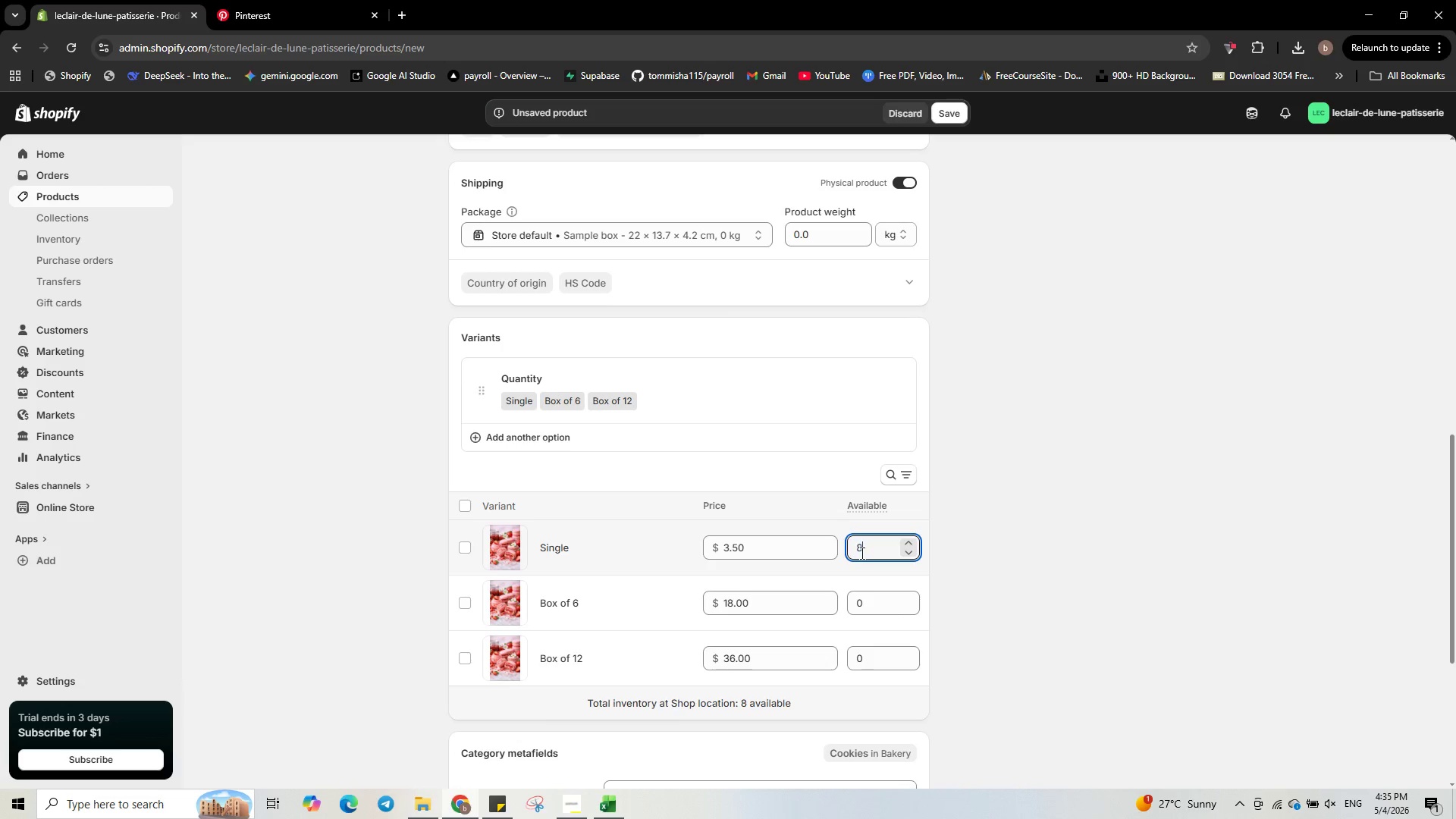 
key(Numpad0)
 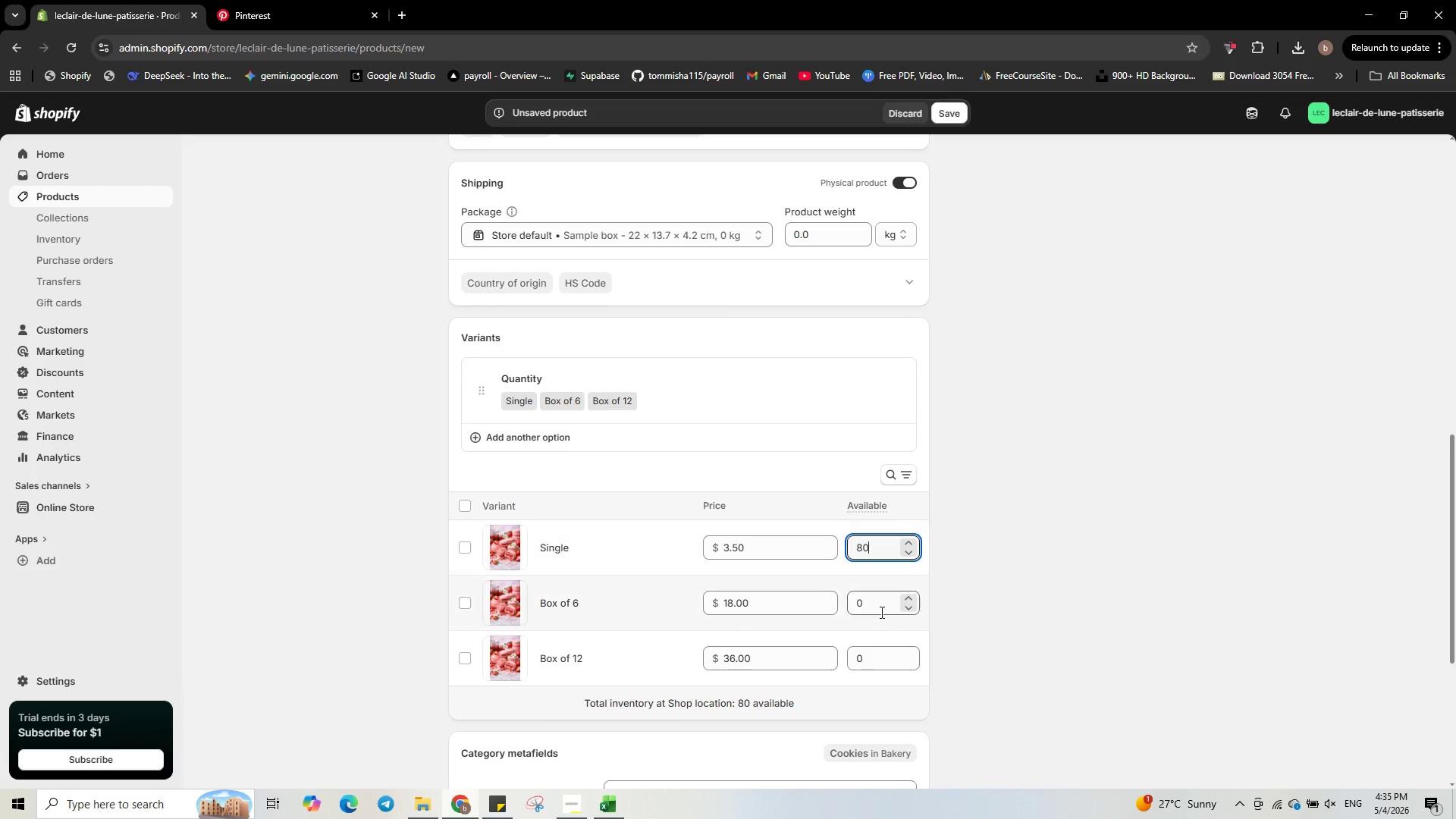 
left_click([878, 614])
 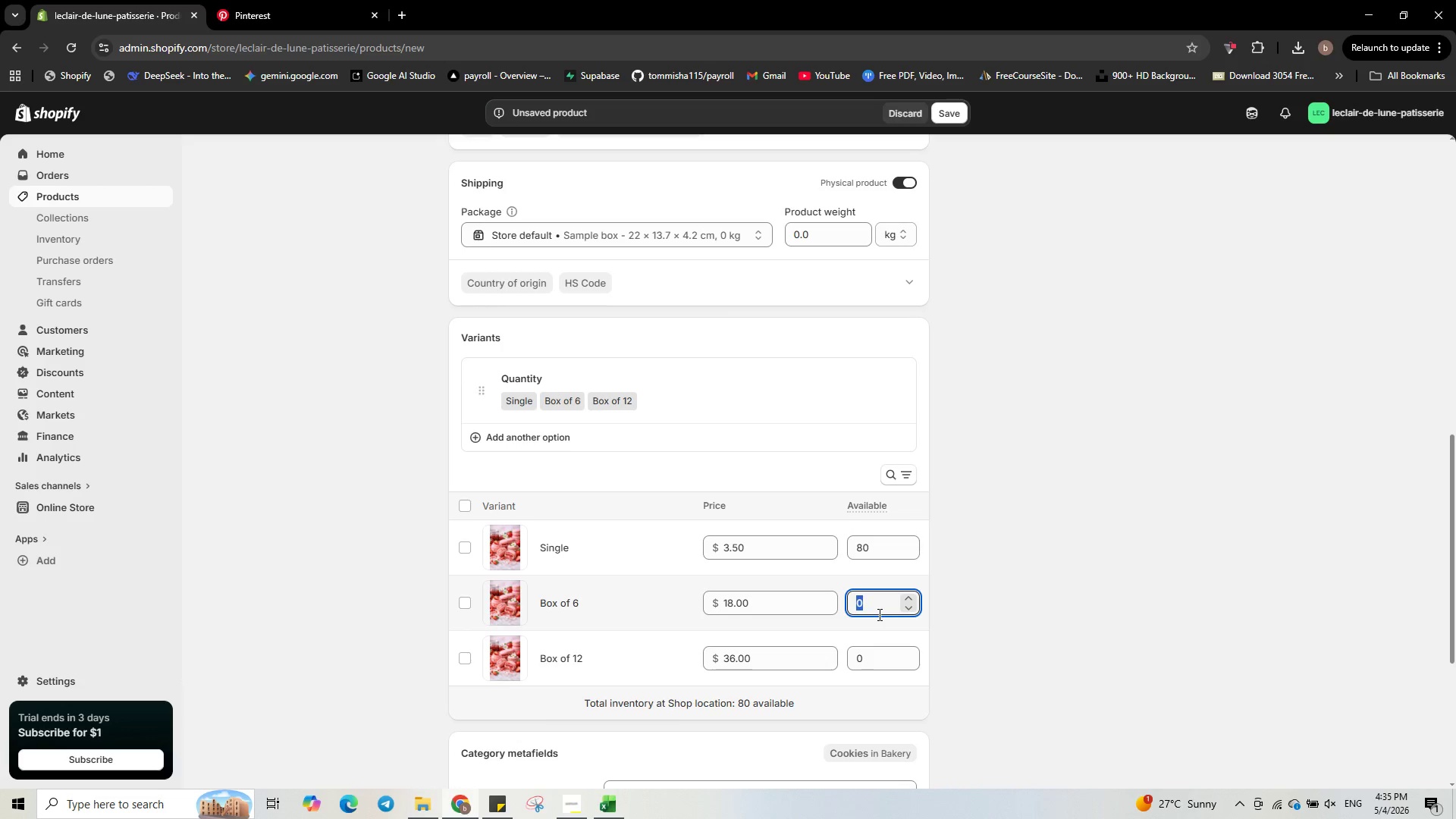 
key(Numpad4)
 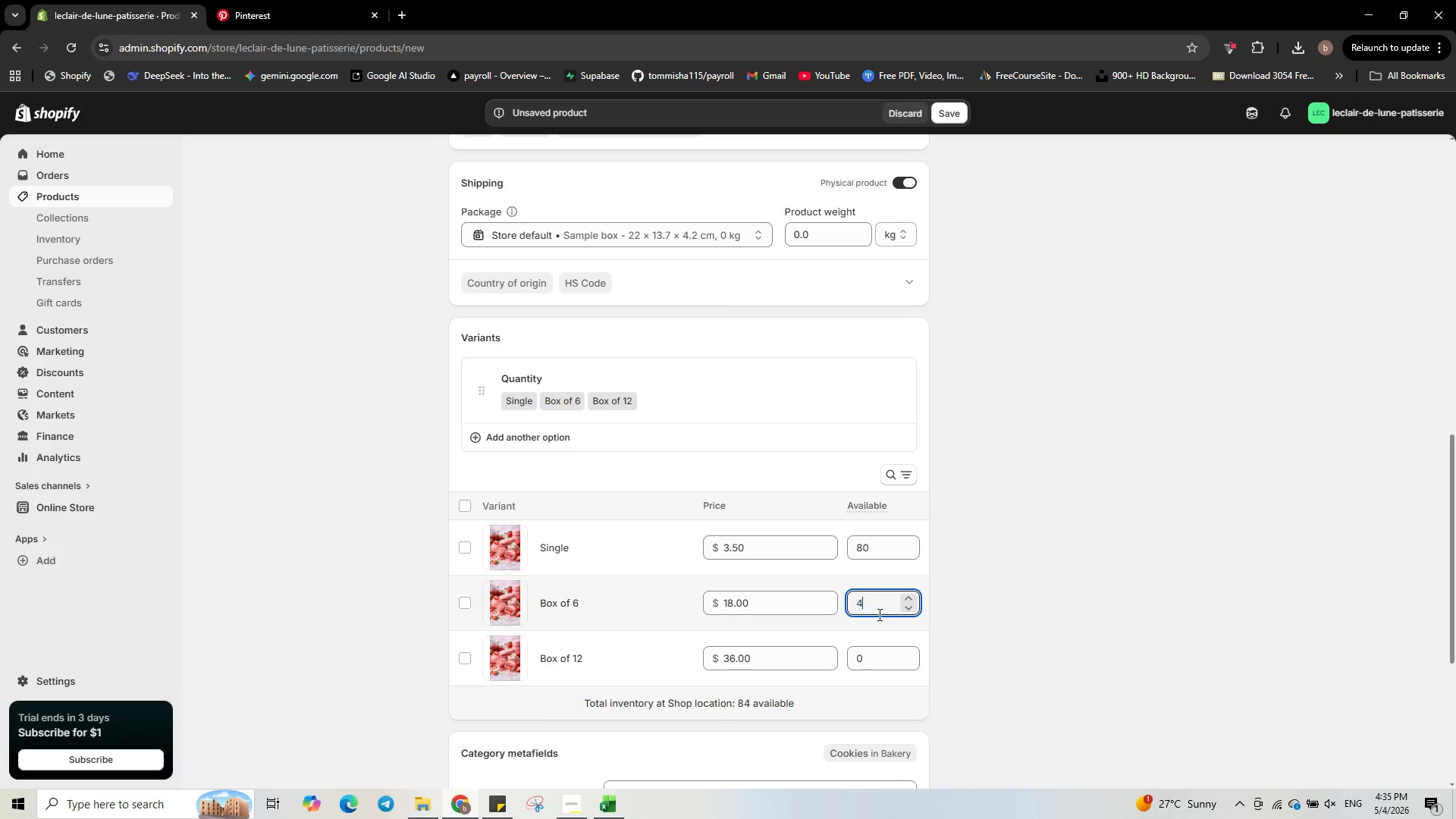 
key(Numpad0)
 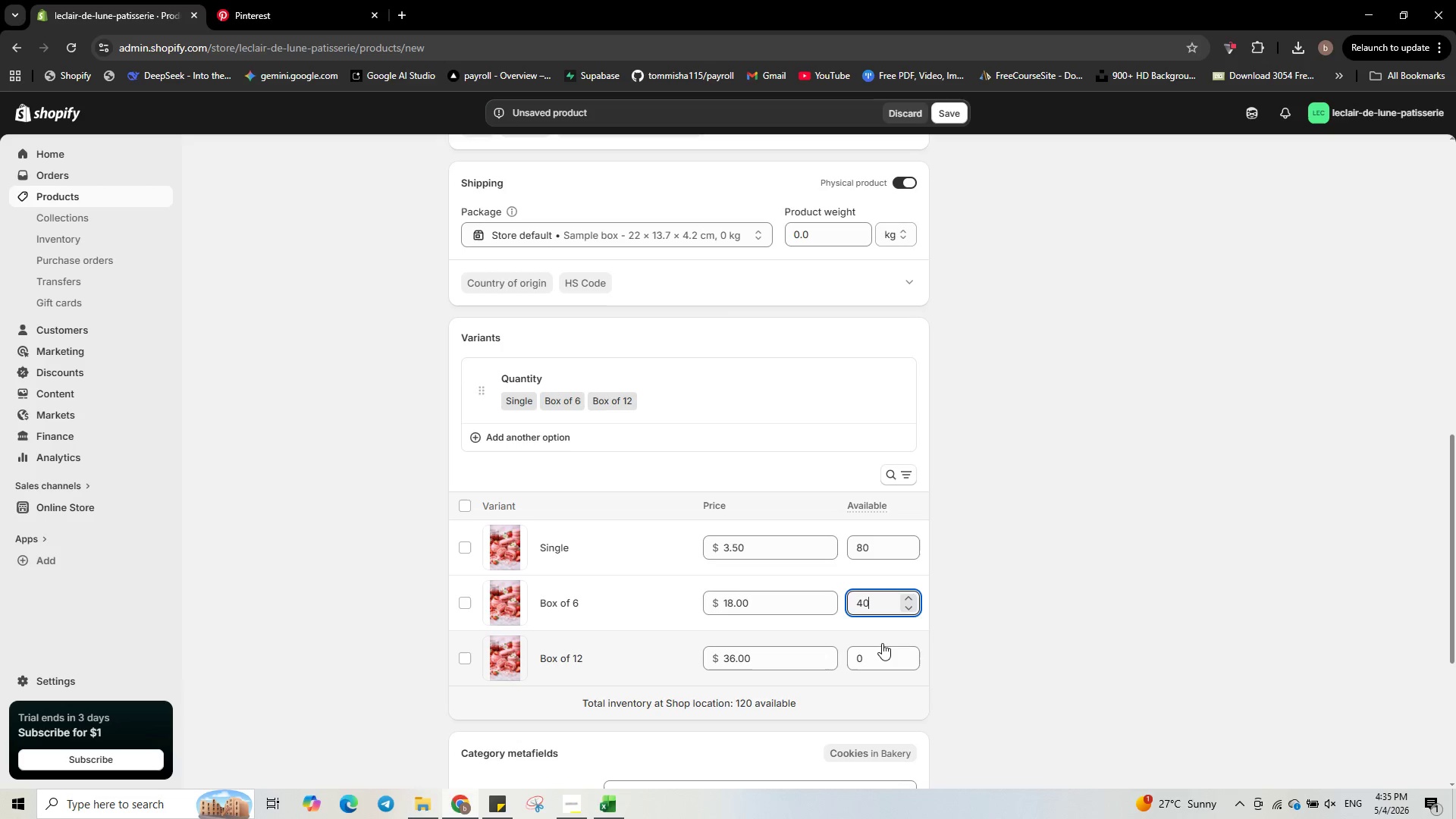 
left_click([879, 654])
 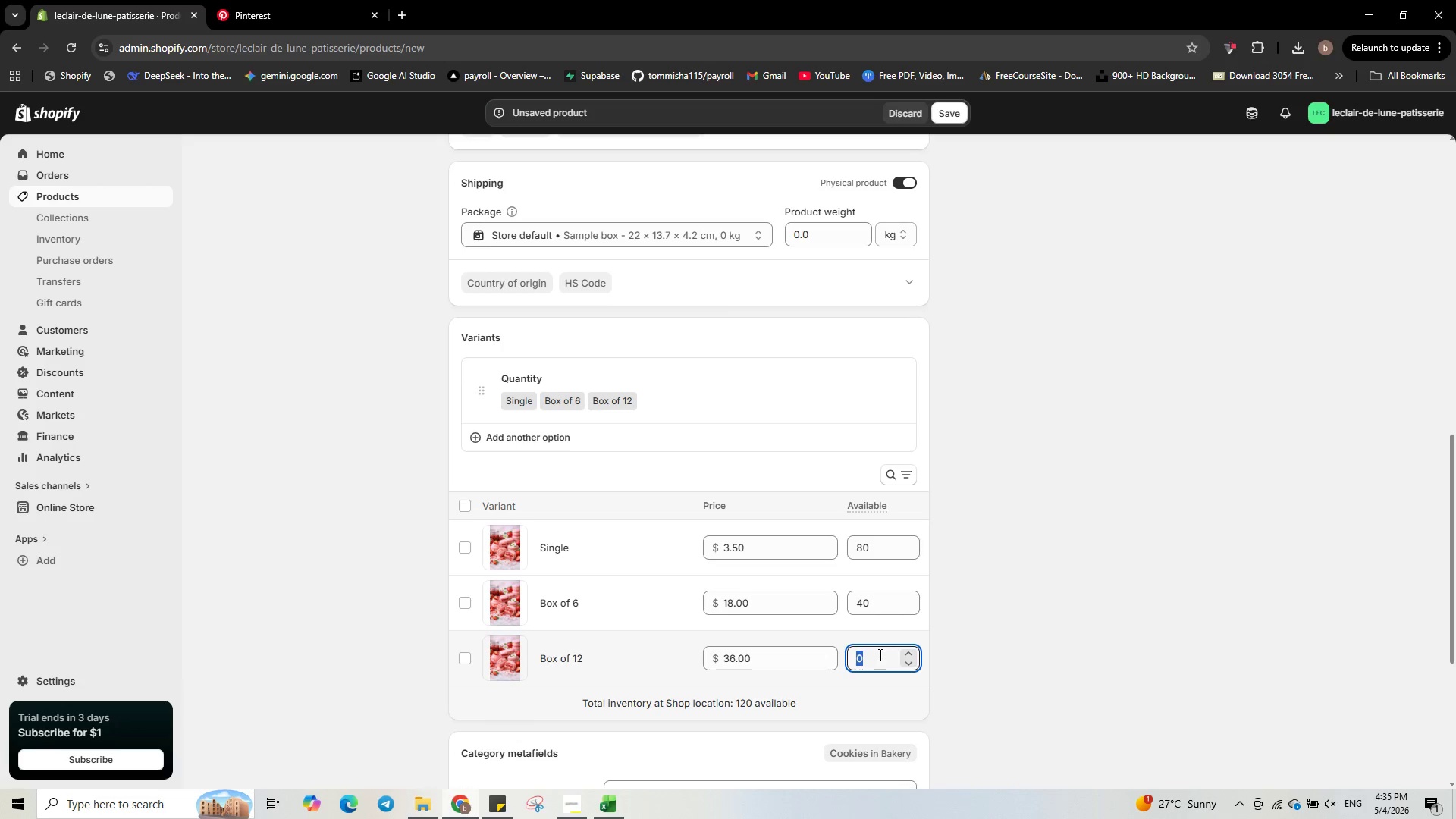 
key(Numpad4)
 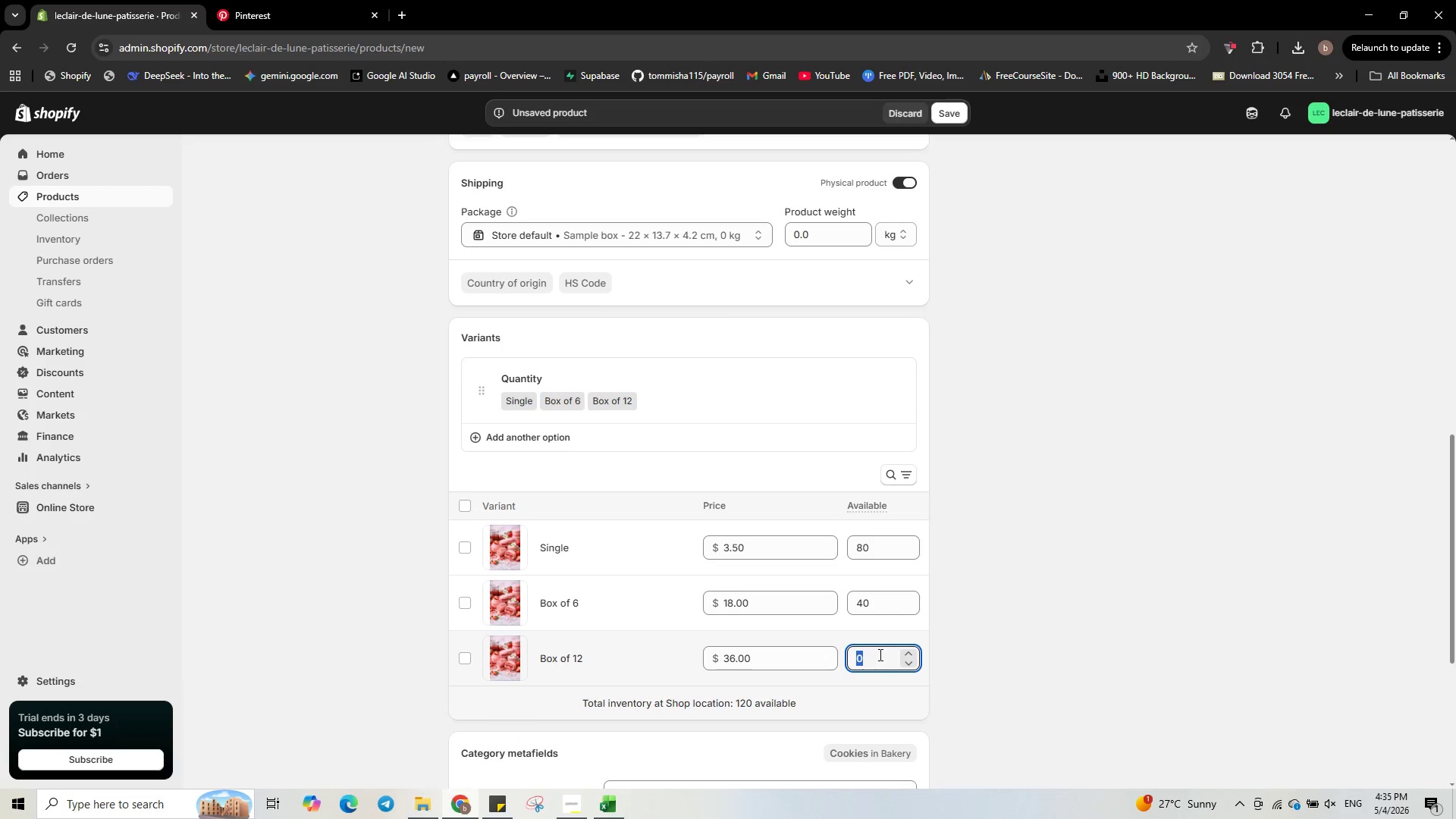 
key(Numpad0)
 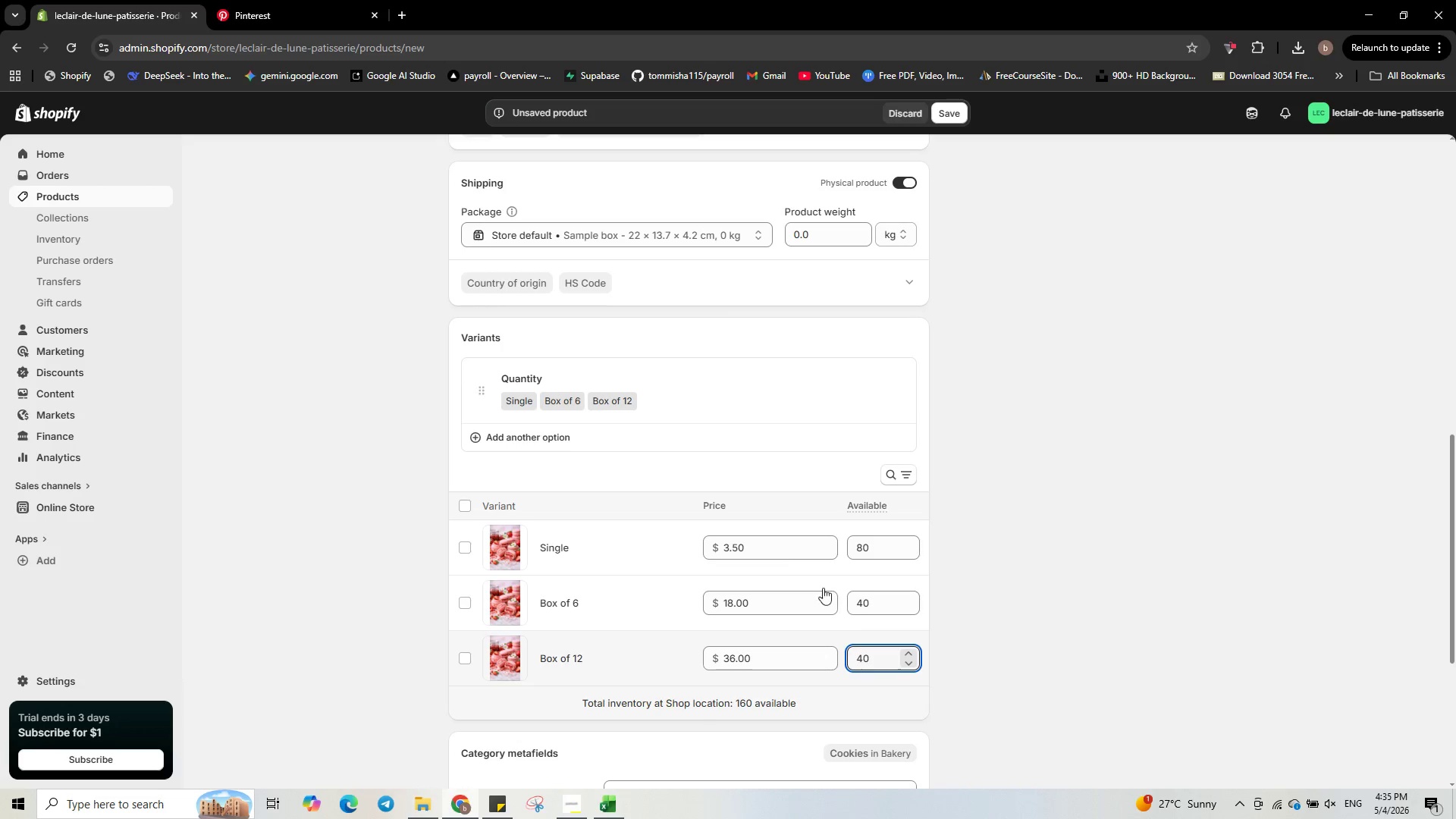 
scroll: coordinate [723, 513], scroll_direction: down, amount: 1.0
 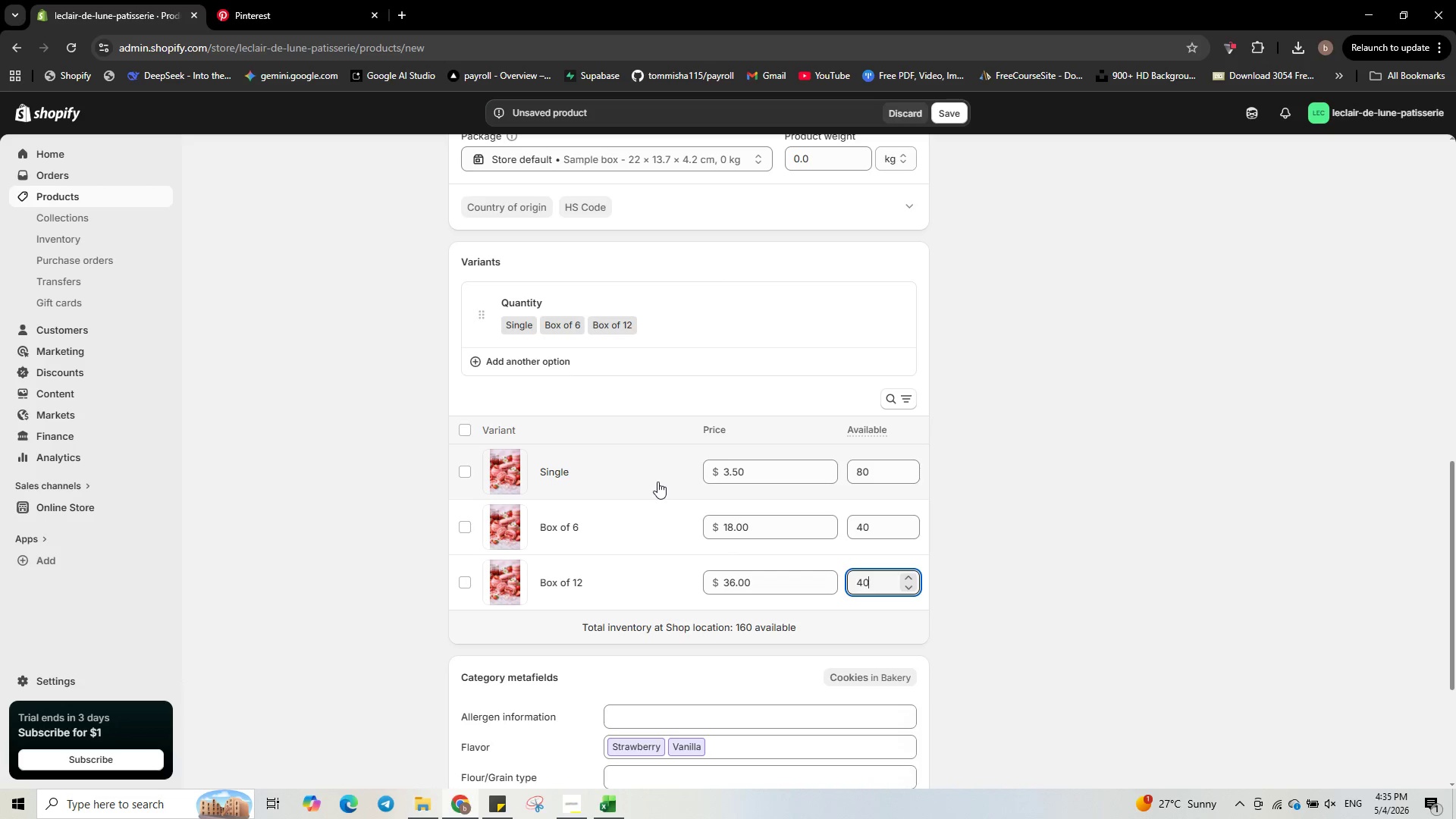 
left_click([654, 480])
 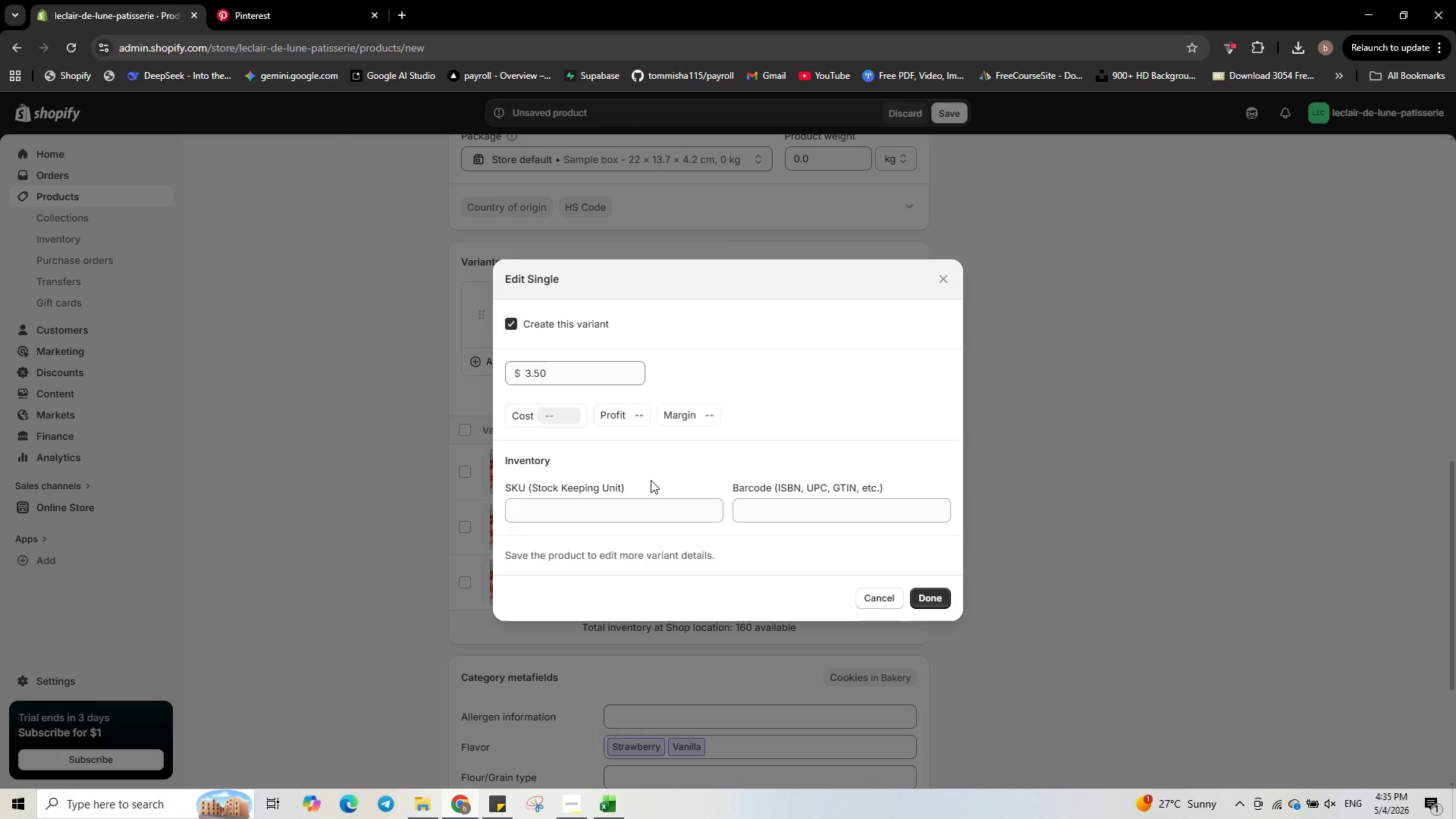 
left_click([639, 500])
 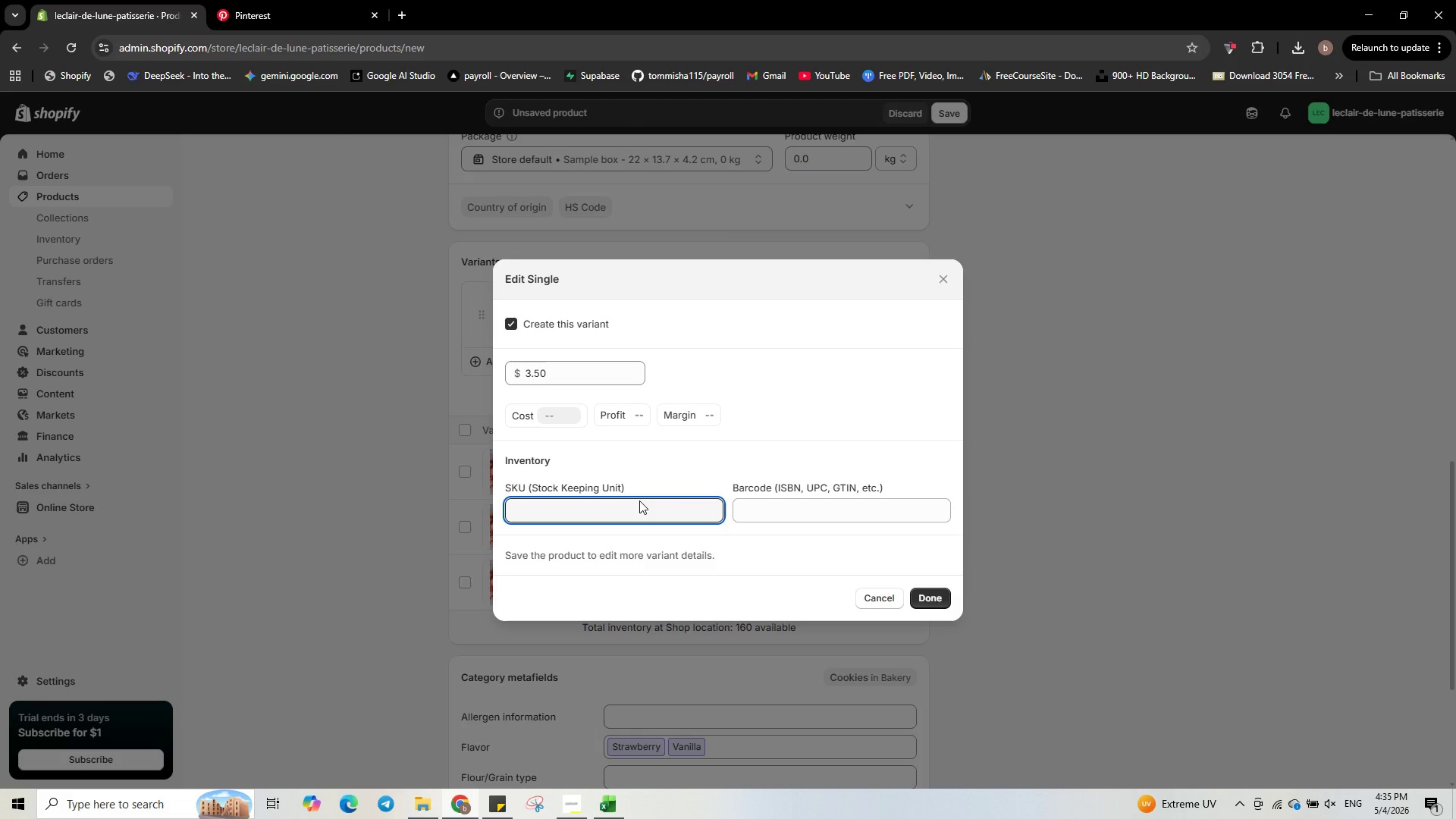 
hold_key(key=ShiftLeft, duration=0.39)
 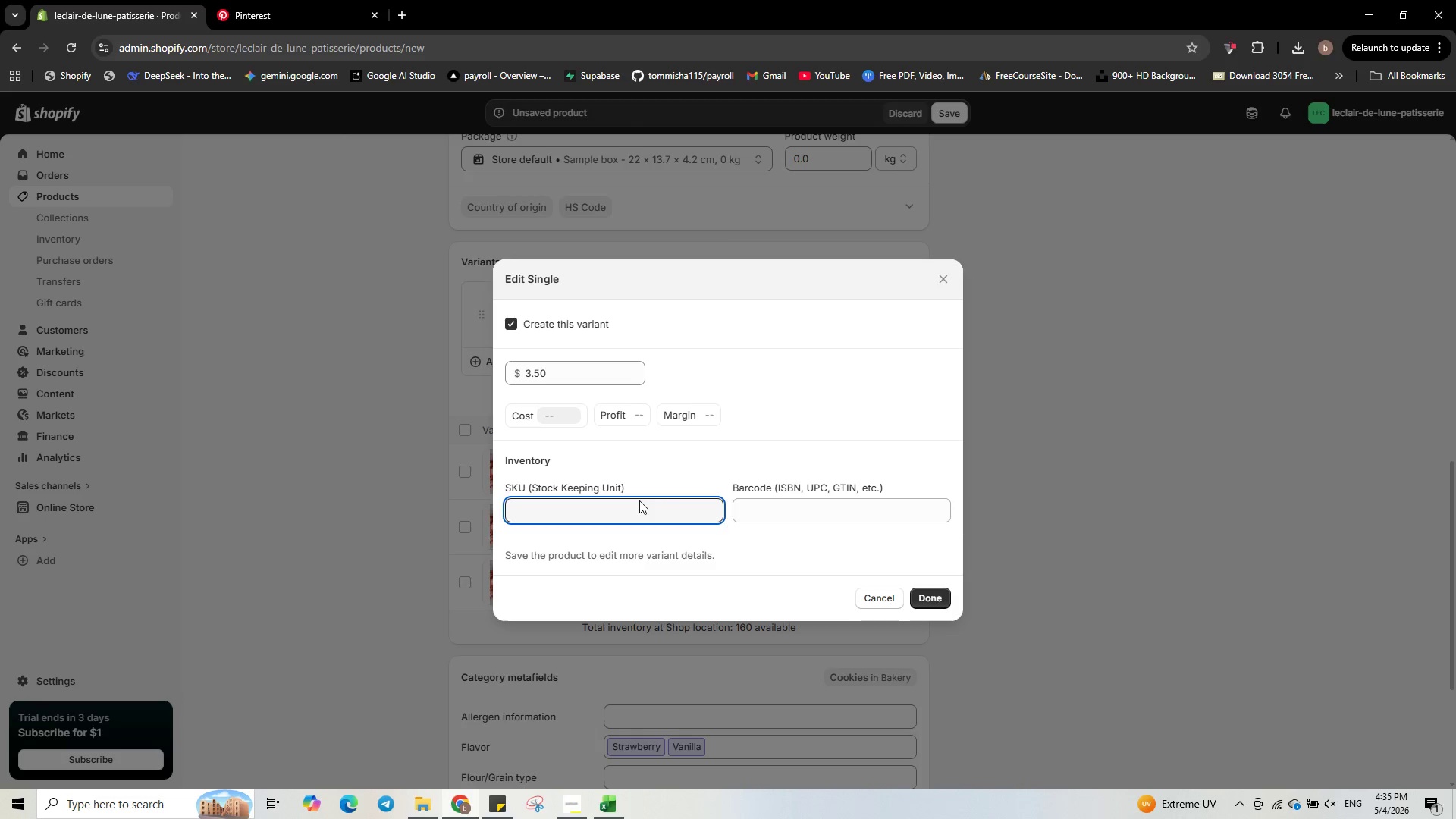 
type(EDL-WSM-SGL)
 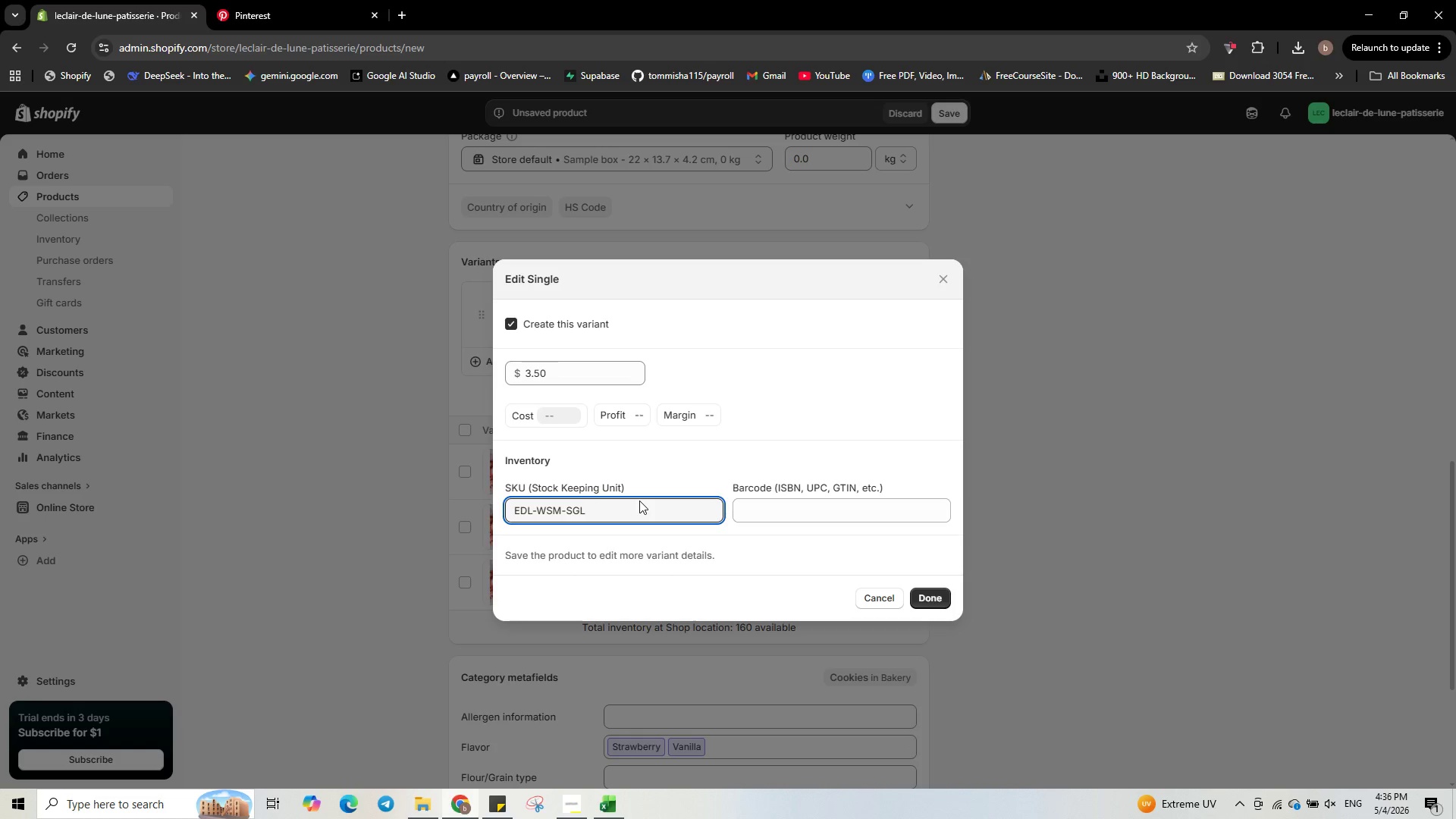 
key(Control+A)
 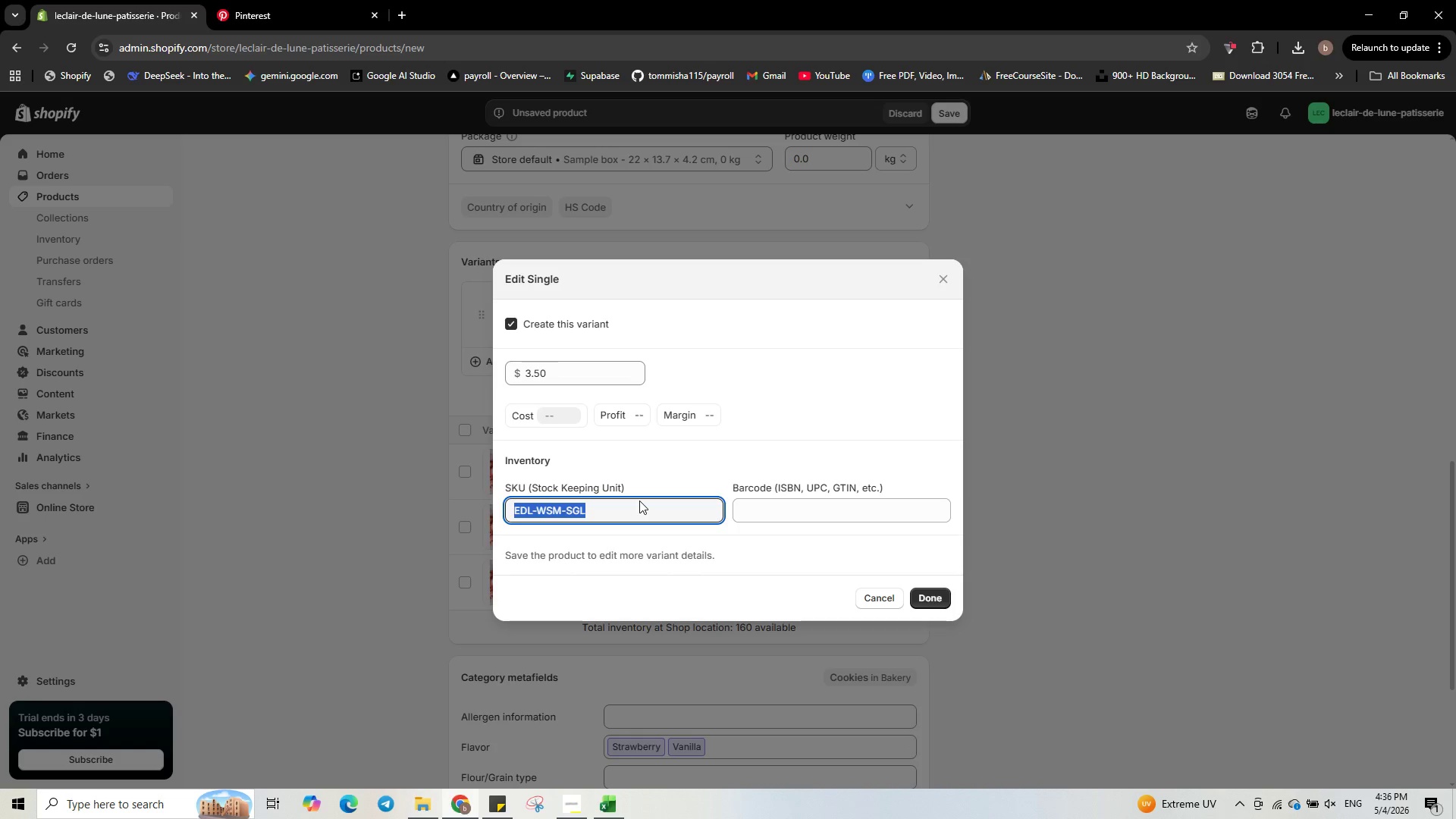 
key(Control+C)
 